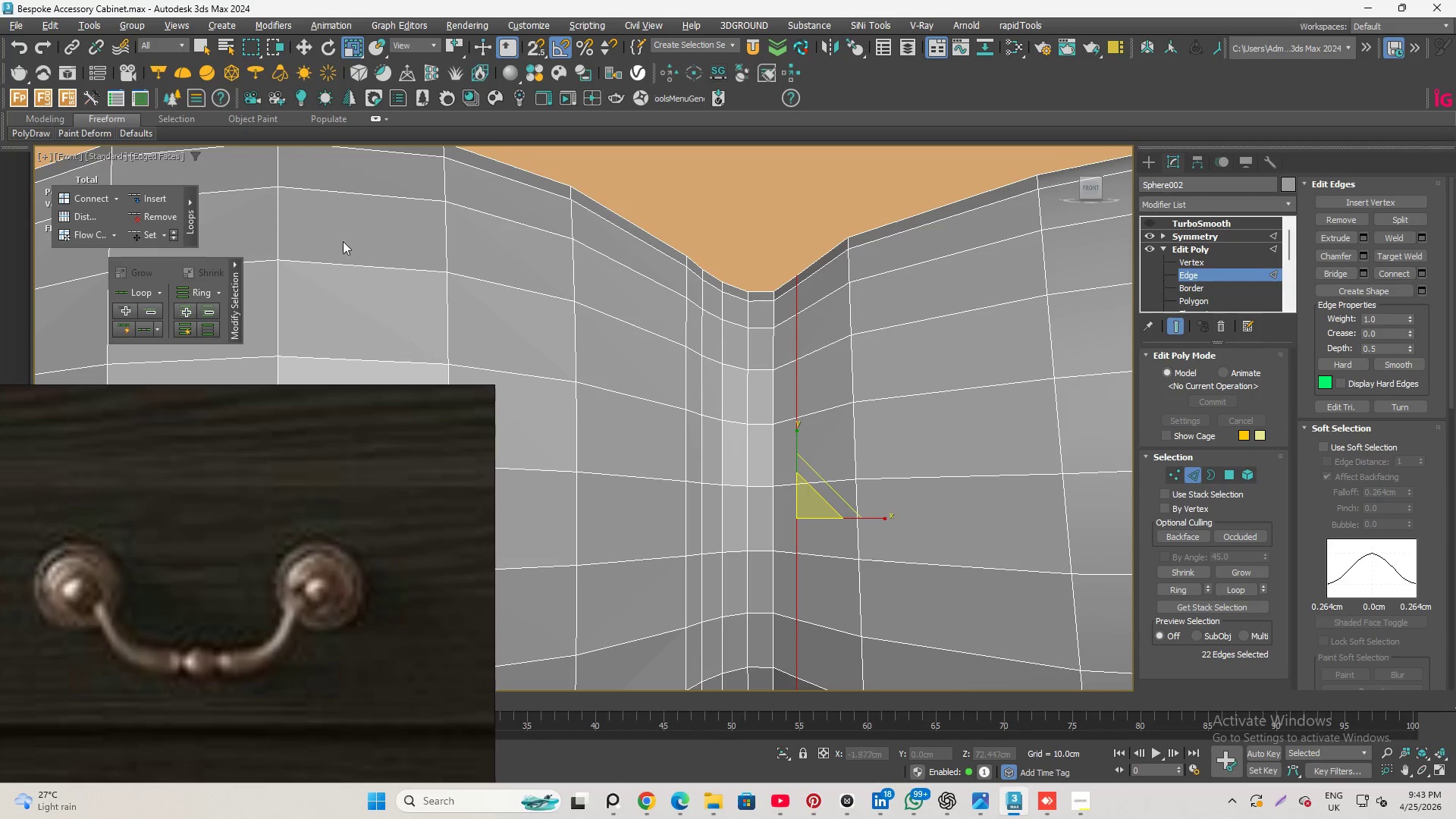 
scroll: coordinate [791, 297], scroll_direction: down, amount: 3.0
 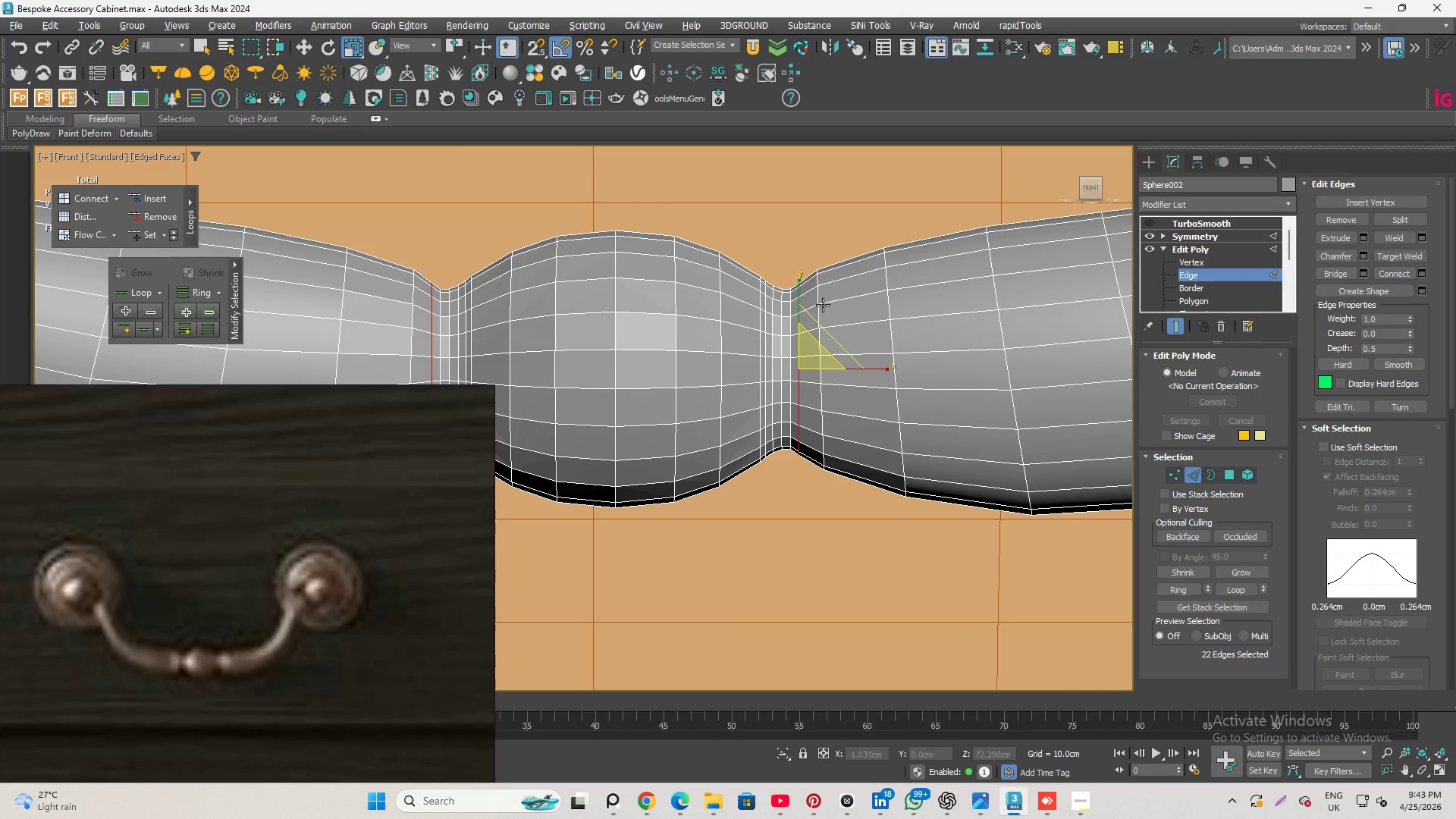 
scroll: coordinate [823, 307], scroll_direction: up, amount: 2.0
 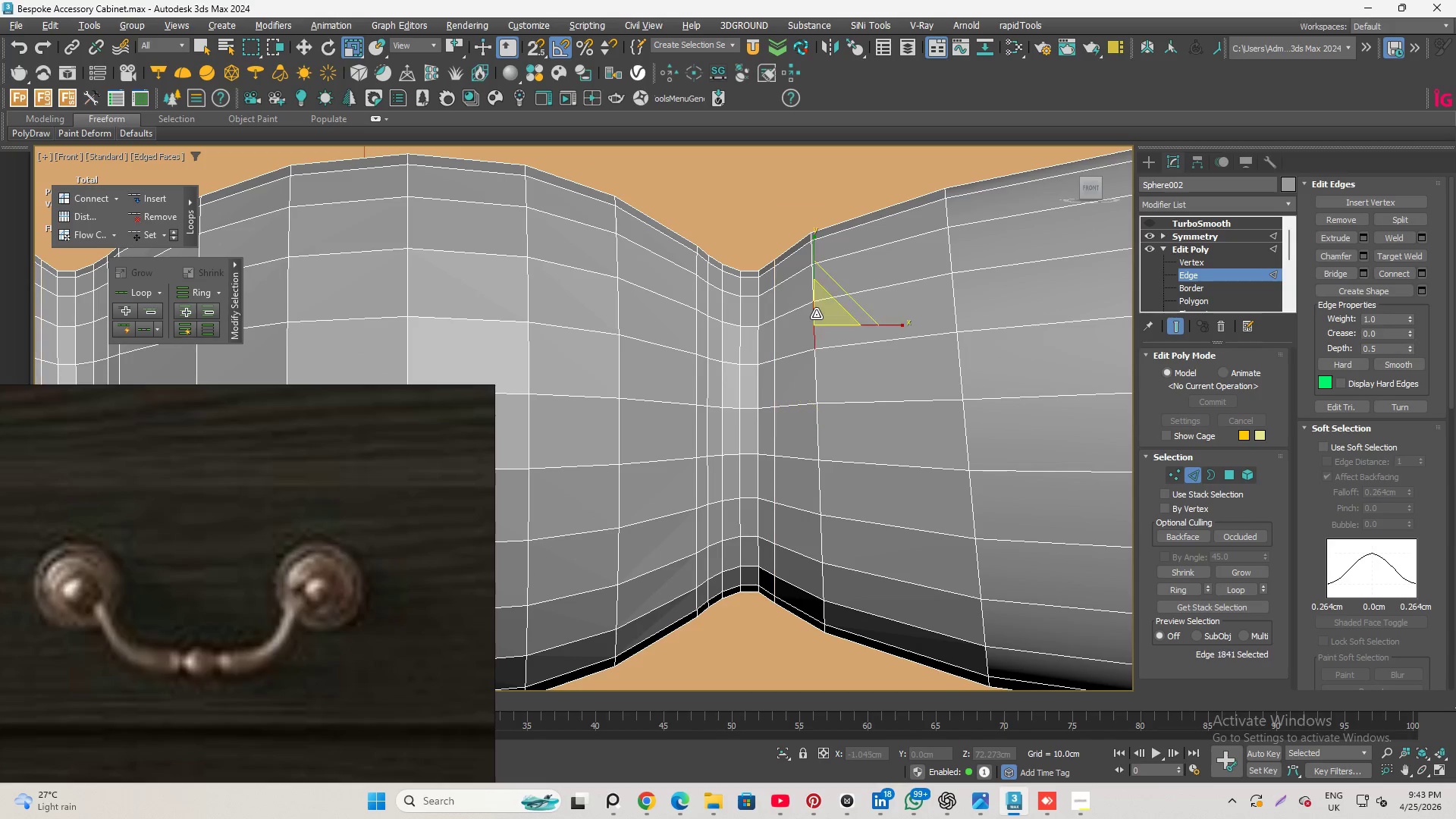 
double_click([816, 314])
 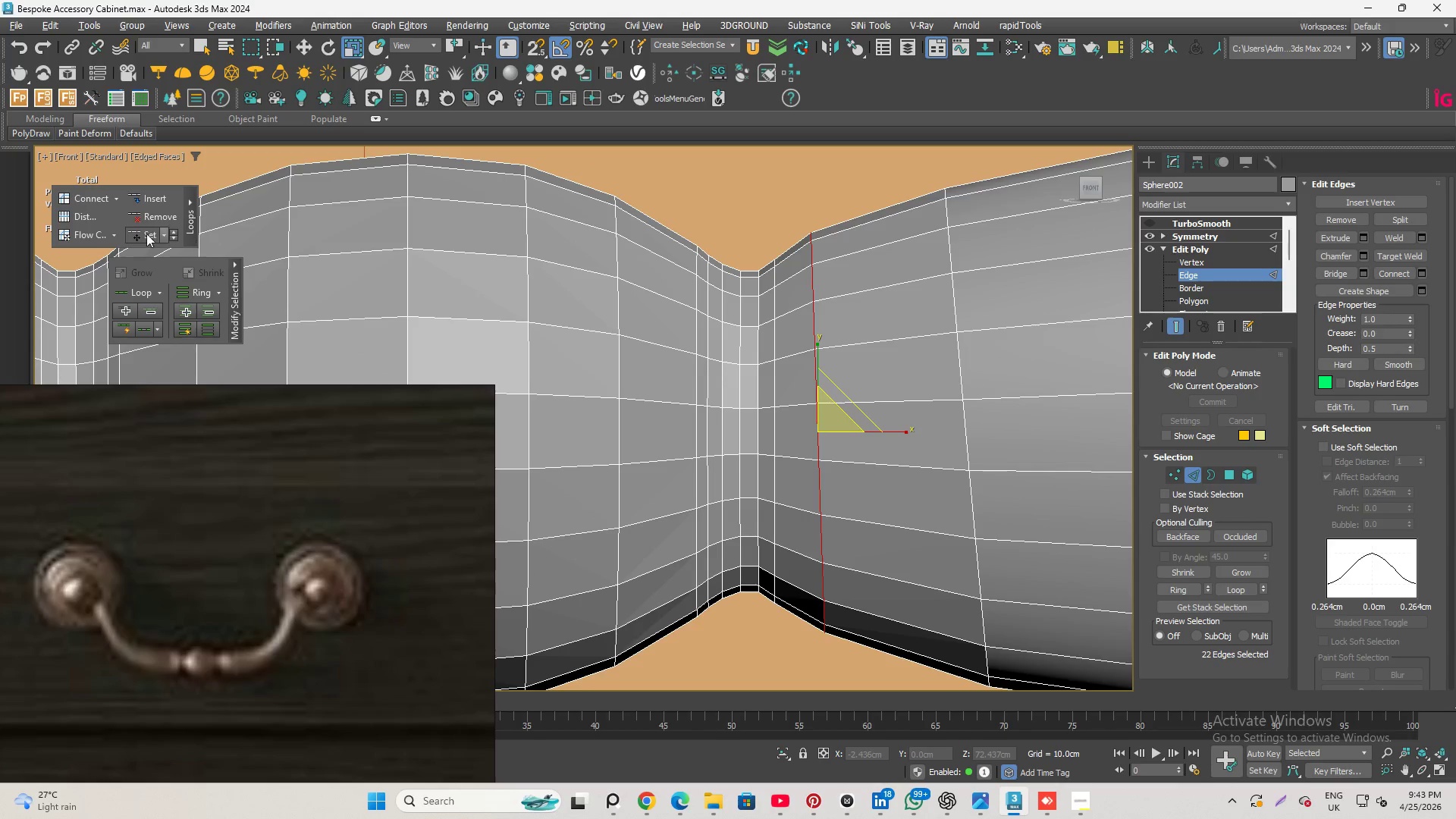 
left_click([135, 237])
 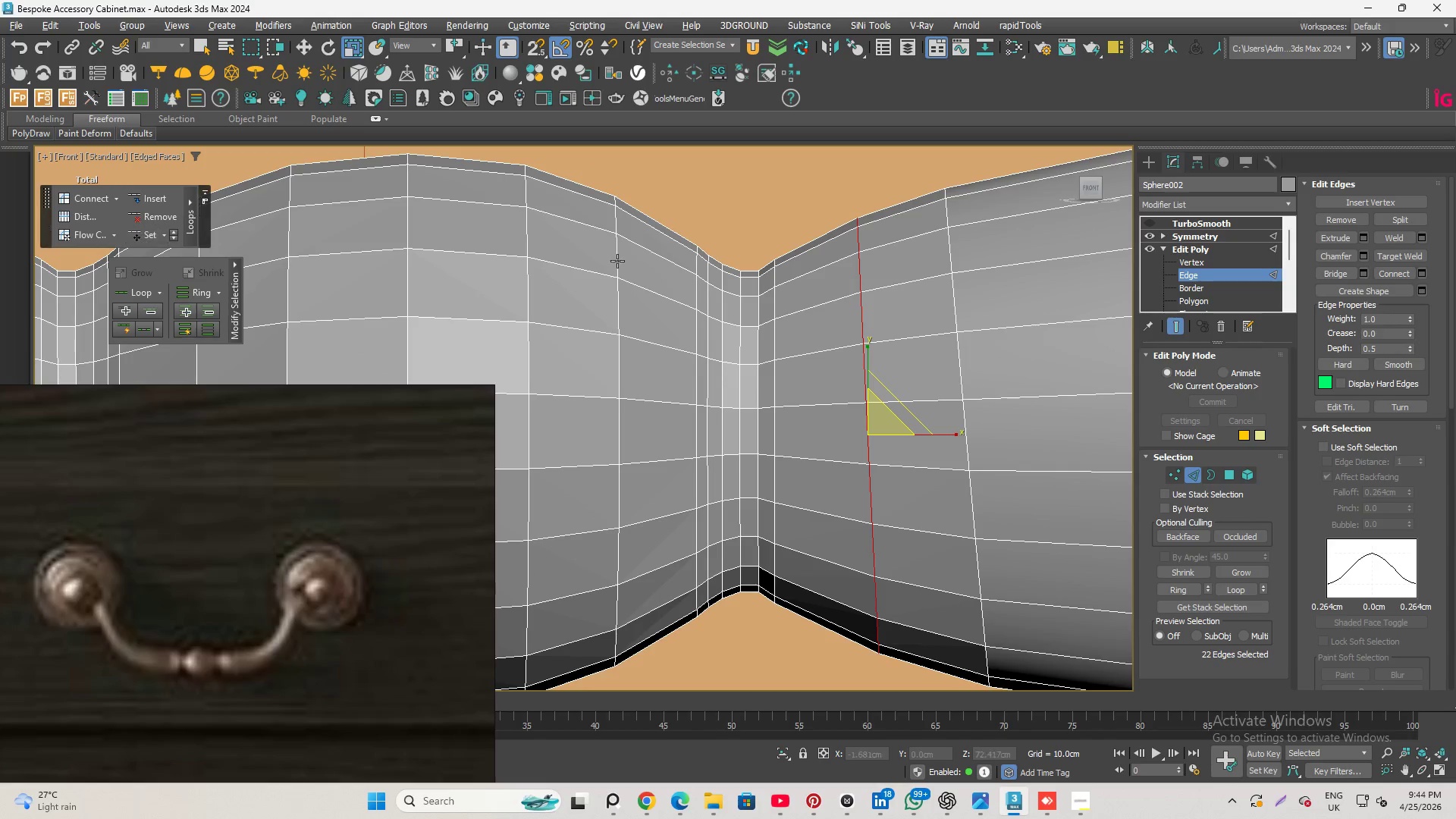 
scroll: coordinate [809, 312], scroll_direction: down, amount: 4.0
 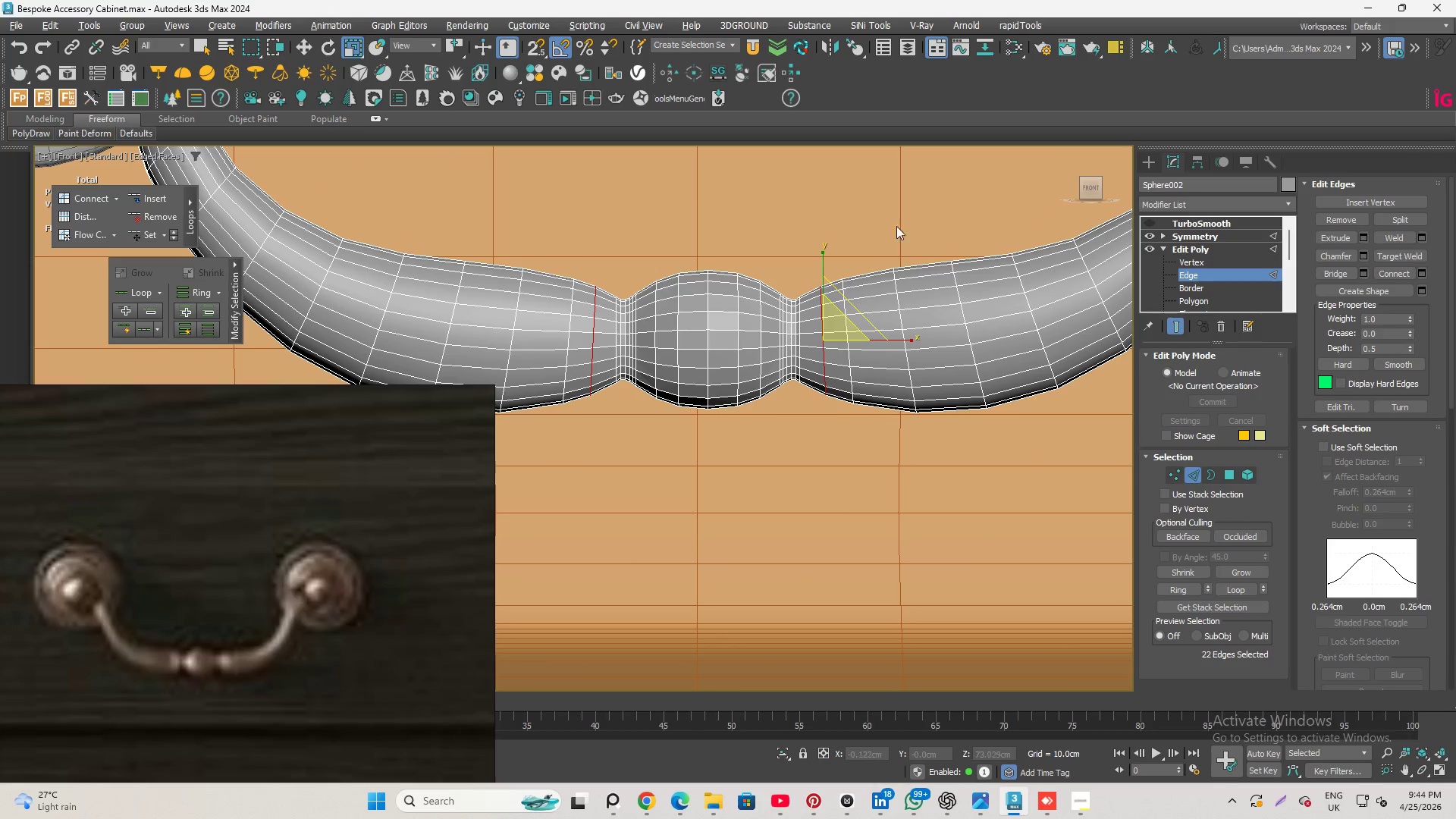 
left_click([868, 226])
 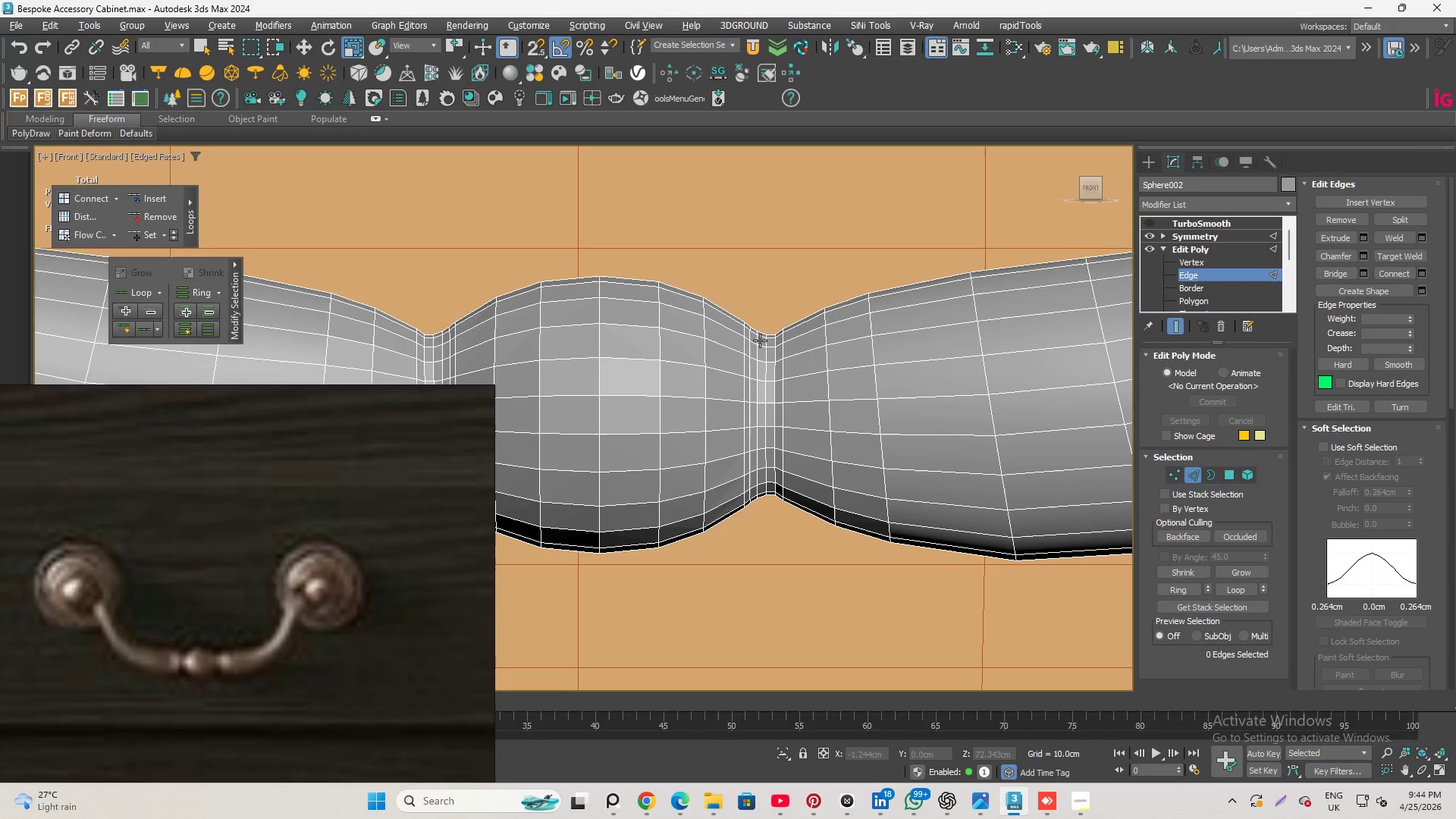 
scroll: coordinate [792, 337], scroll_direction: up, amount: 6.0
 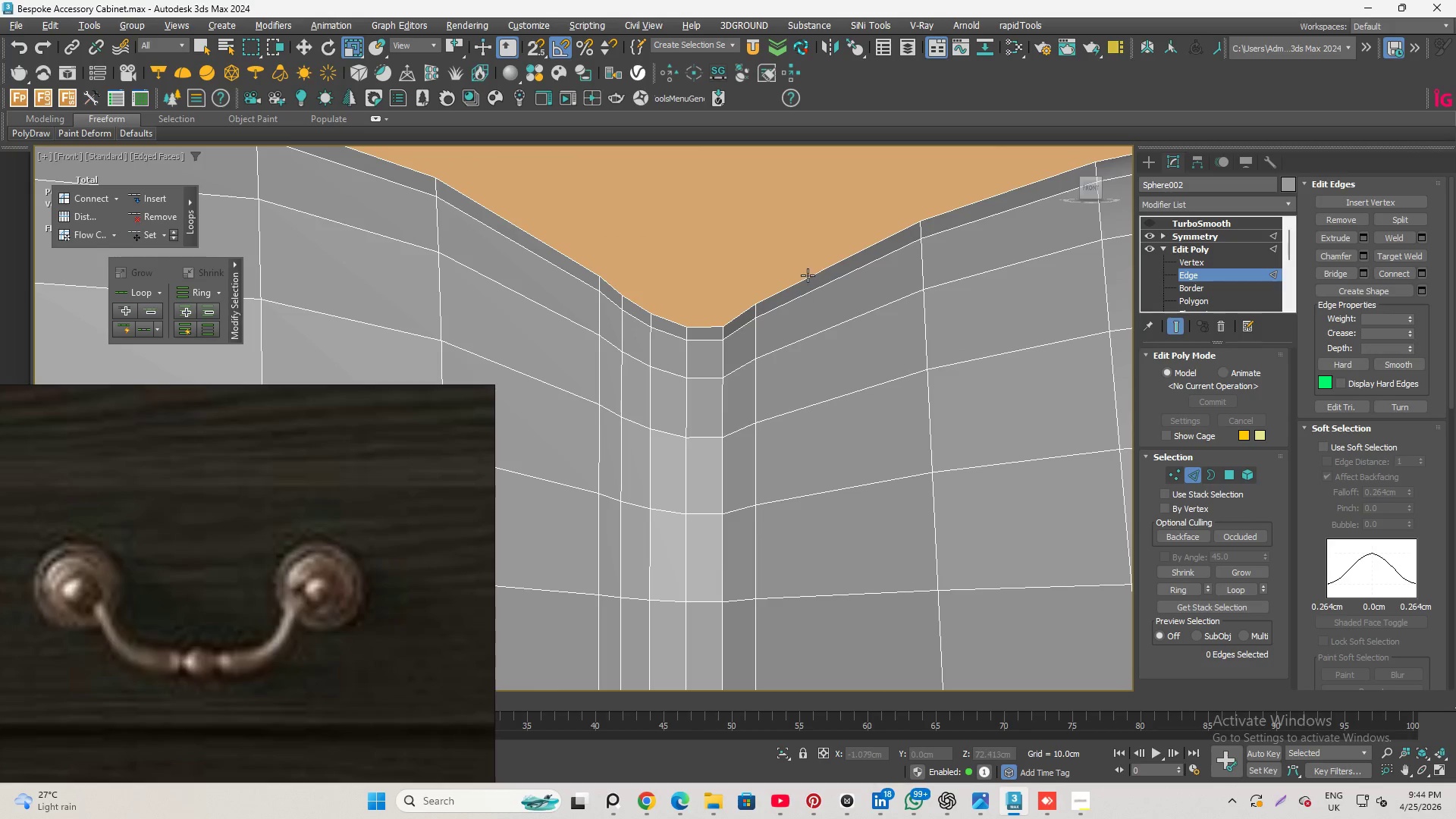 
key(Control+Z)
 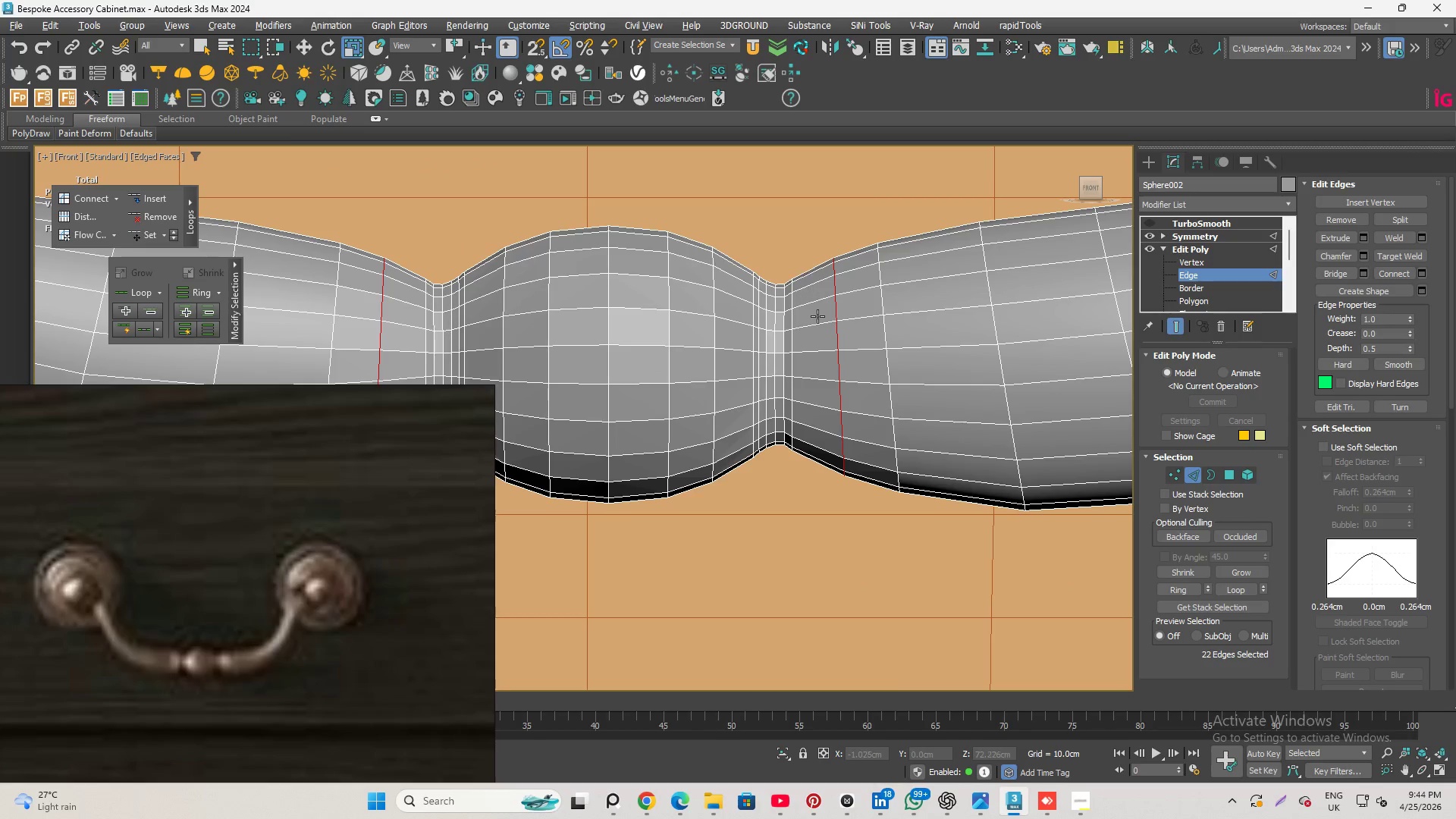 
scroll: coordinate [804, 271], scroll_direction: down, amount: 4.0
 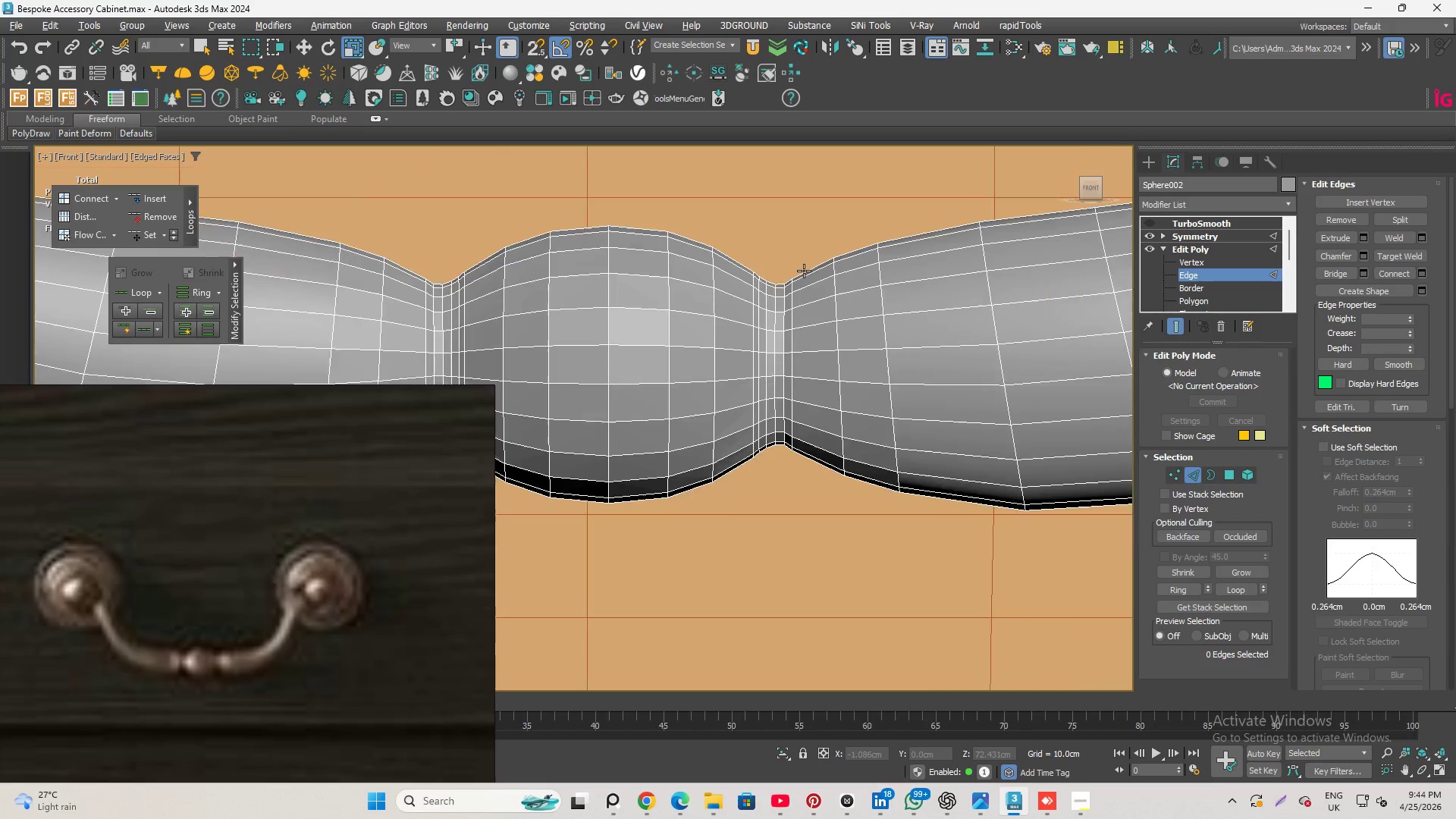 
key(Control+Z)
 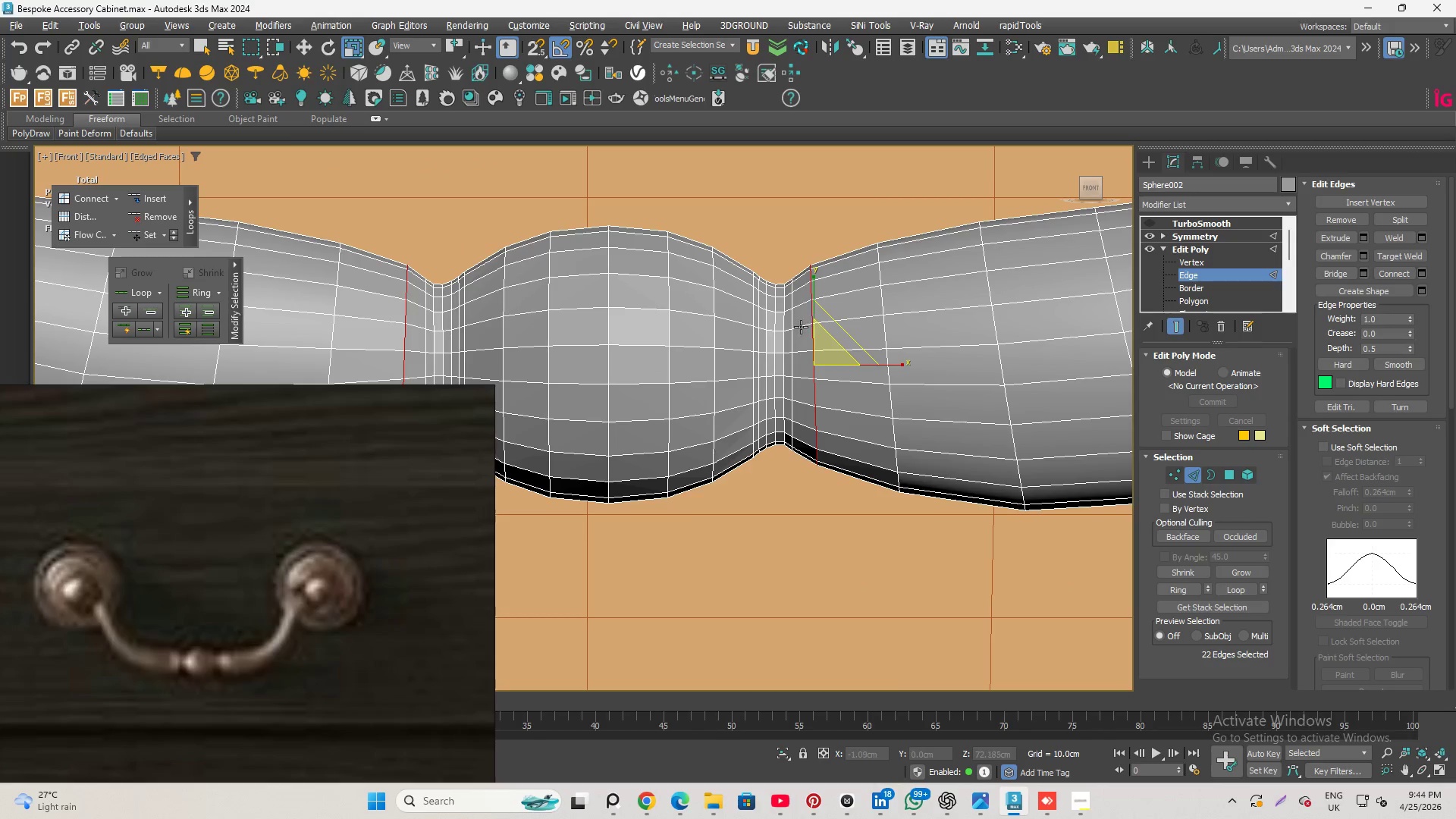 
scroll: coordinate [794, 330], scroll_direction: up, amount: 3.0
 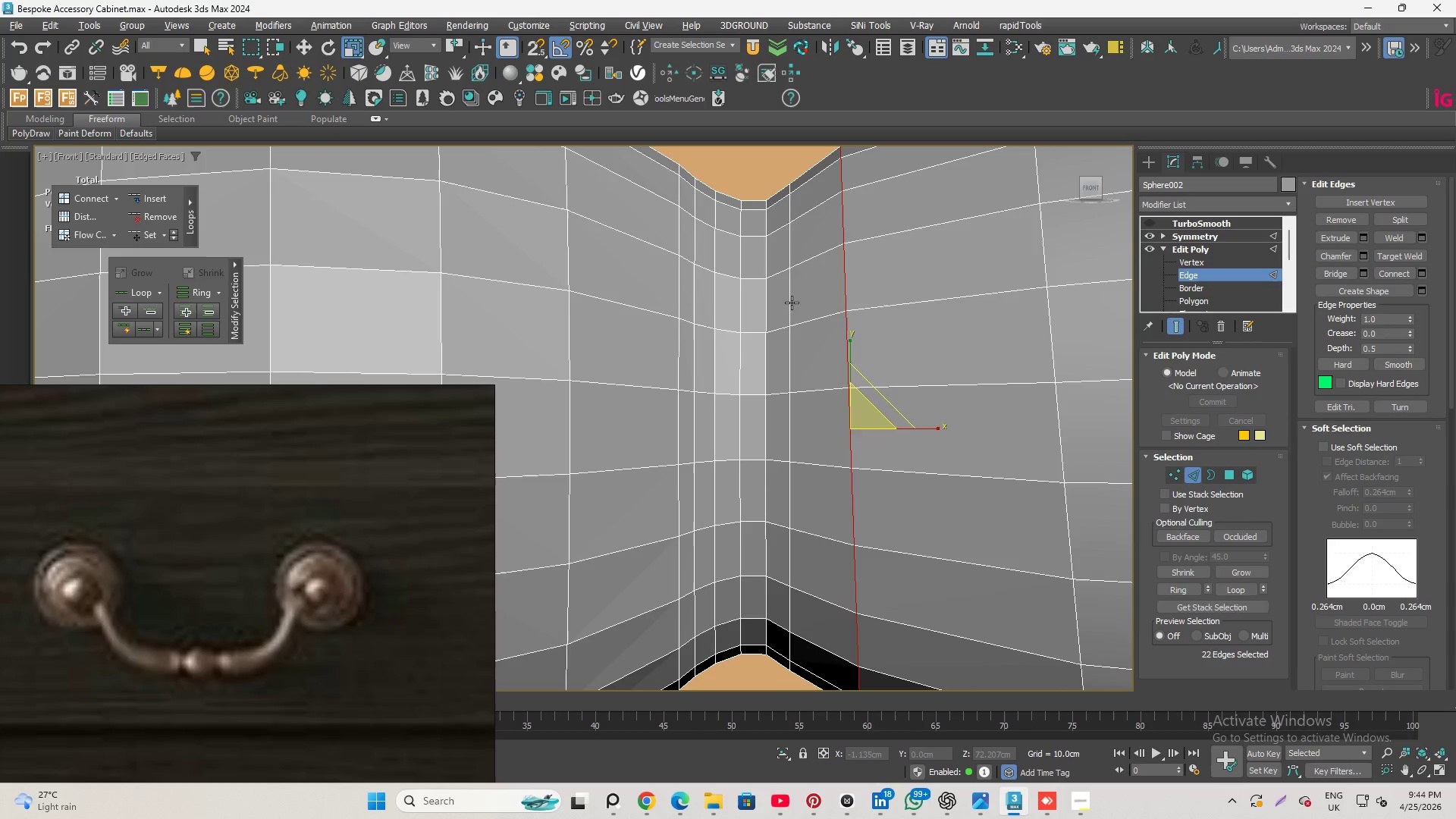 
double_click([792, 303])
 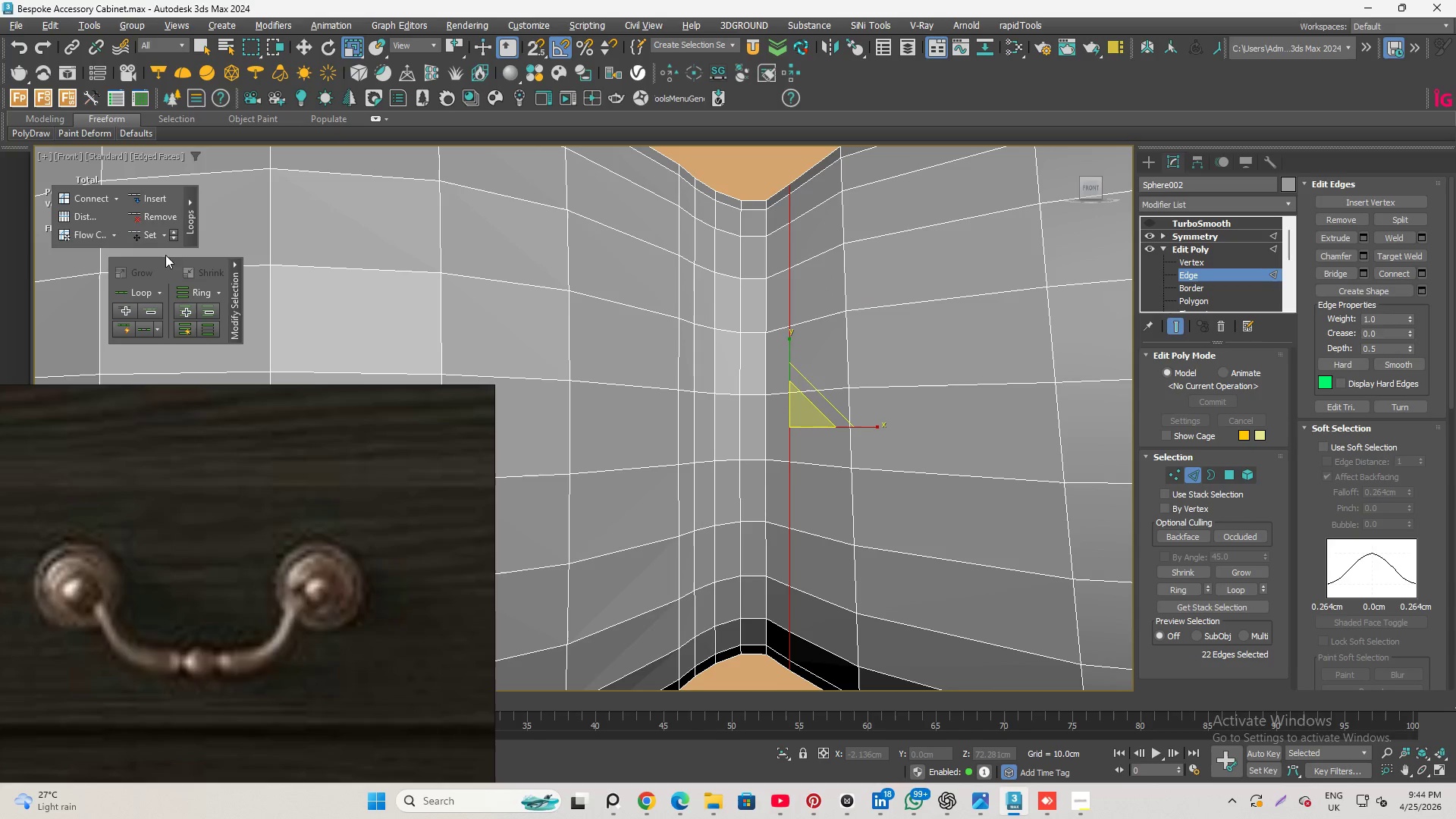 
left_click([143, 233])
 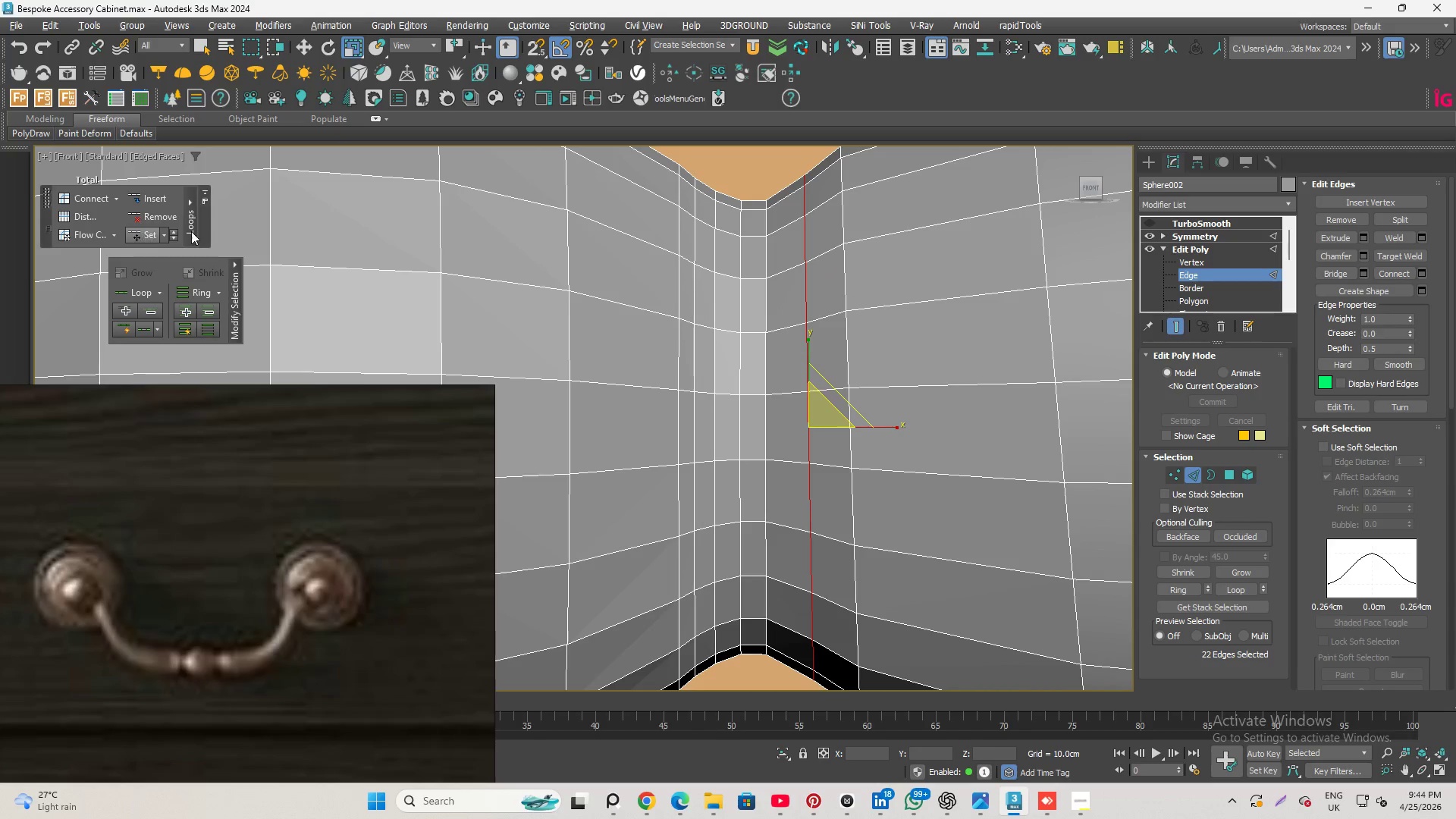 
scroll: coordinate [794, 324], scroll_direction: down, amount: 3.0
 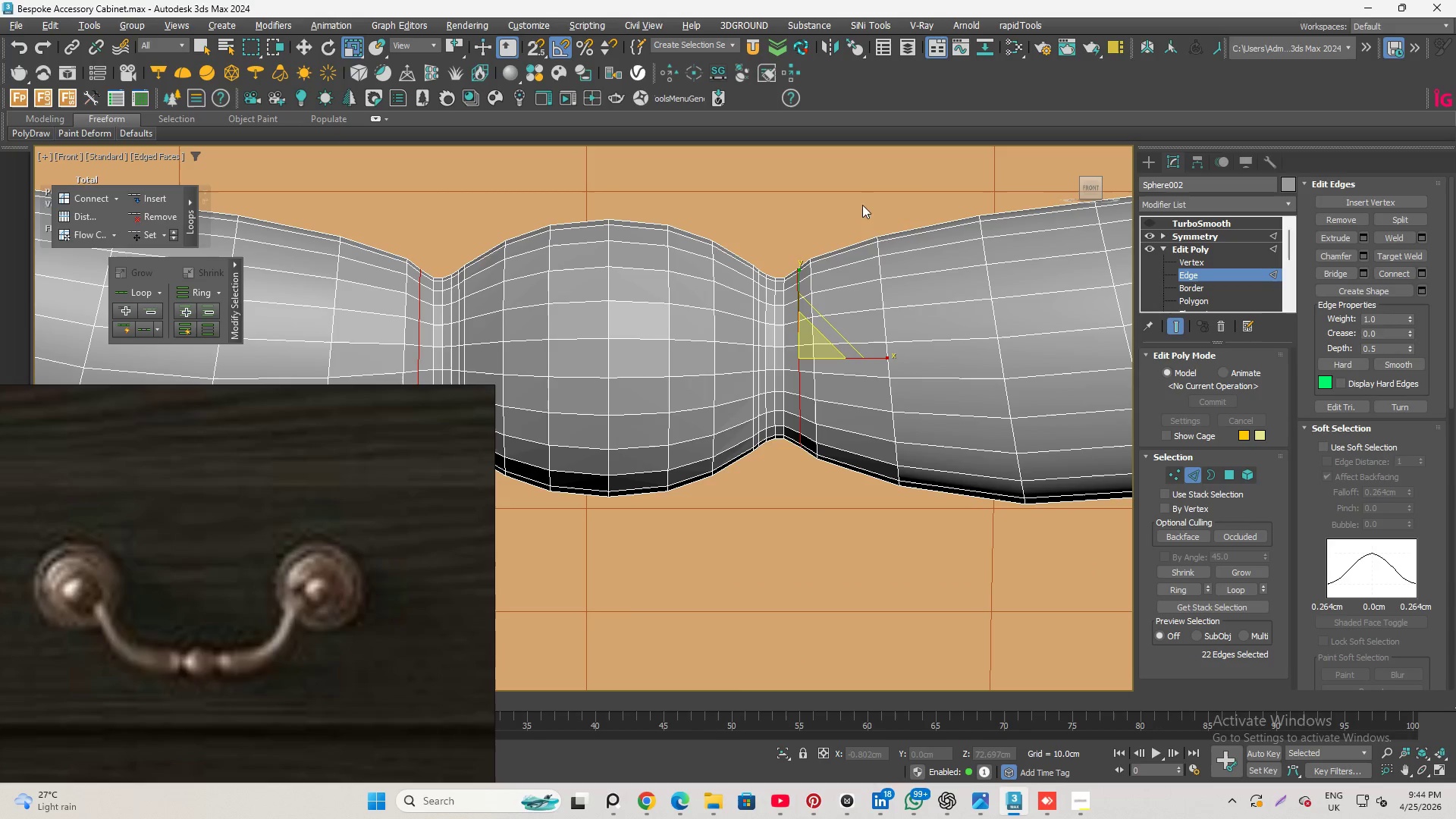 
left_click([849, 205])
 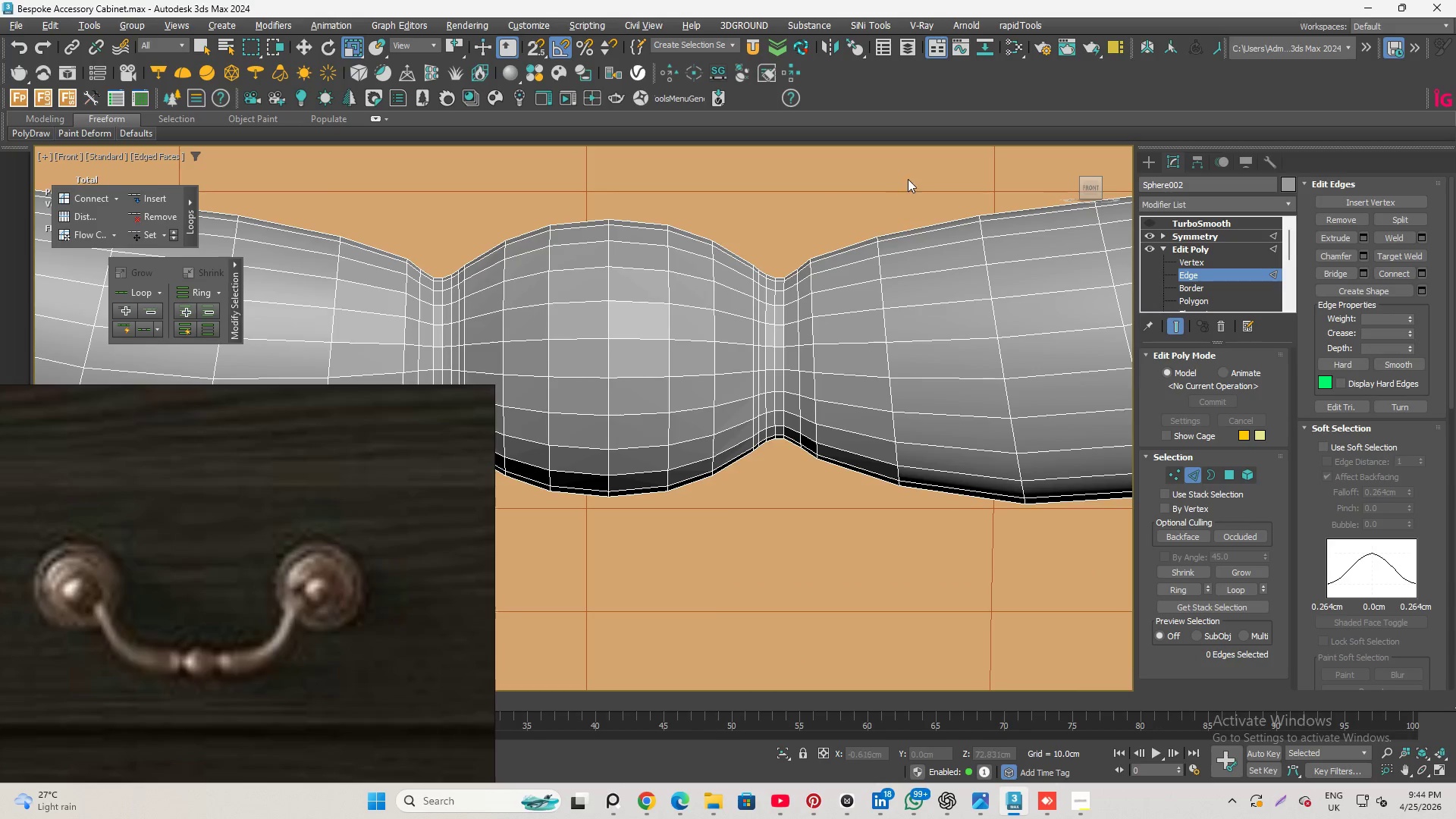 
scroll: coordinate [908, 205], scroll_direction: down, amount: 3.0
 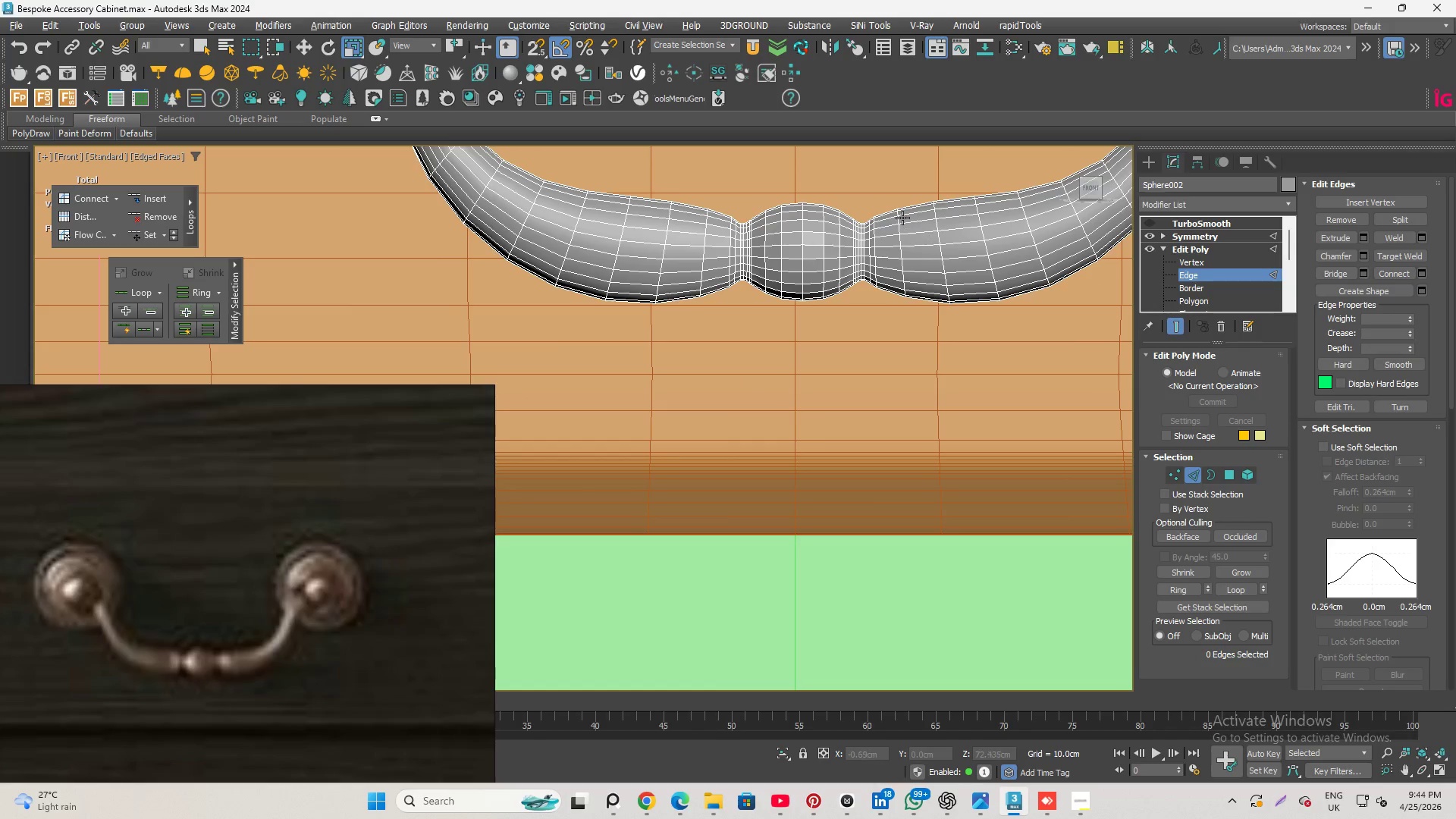 
scroll: coordinate [902, 218], scroll_direction: up, amount: 4.0
 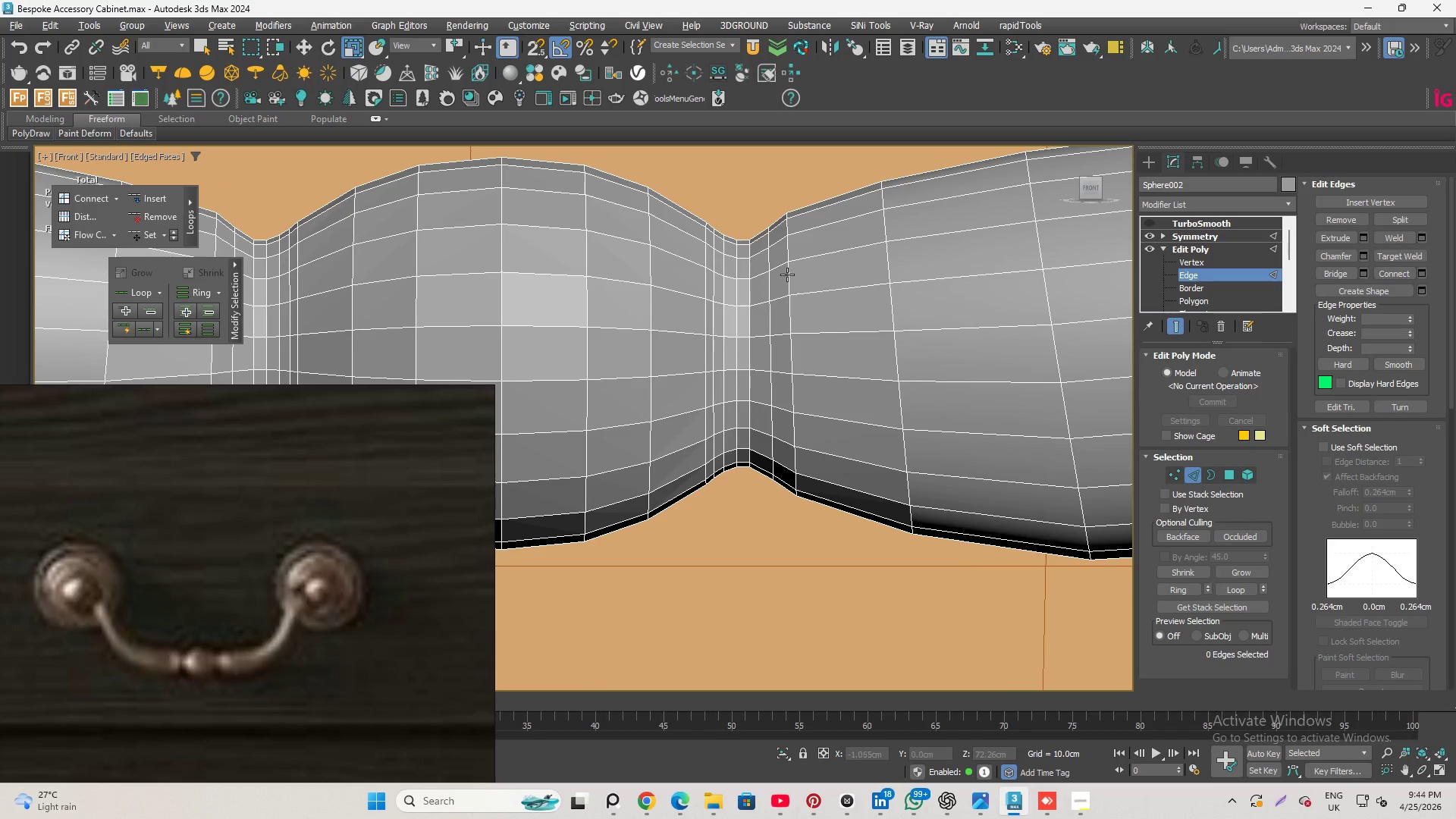 
double_click([787, 275])
 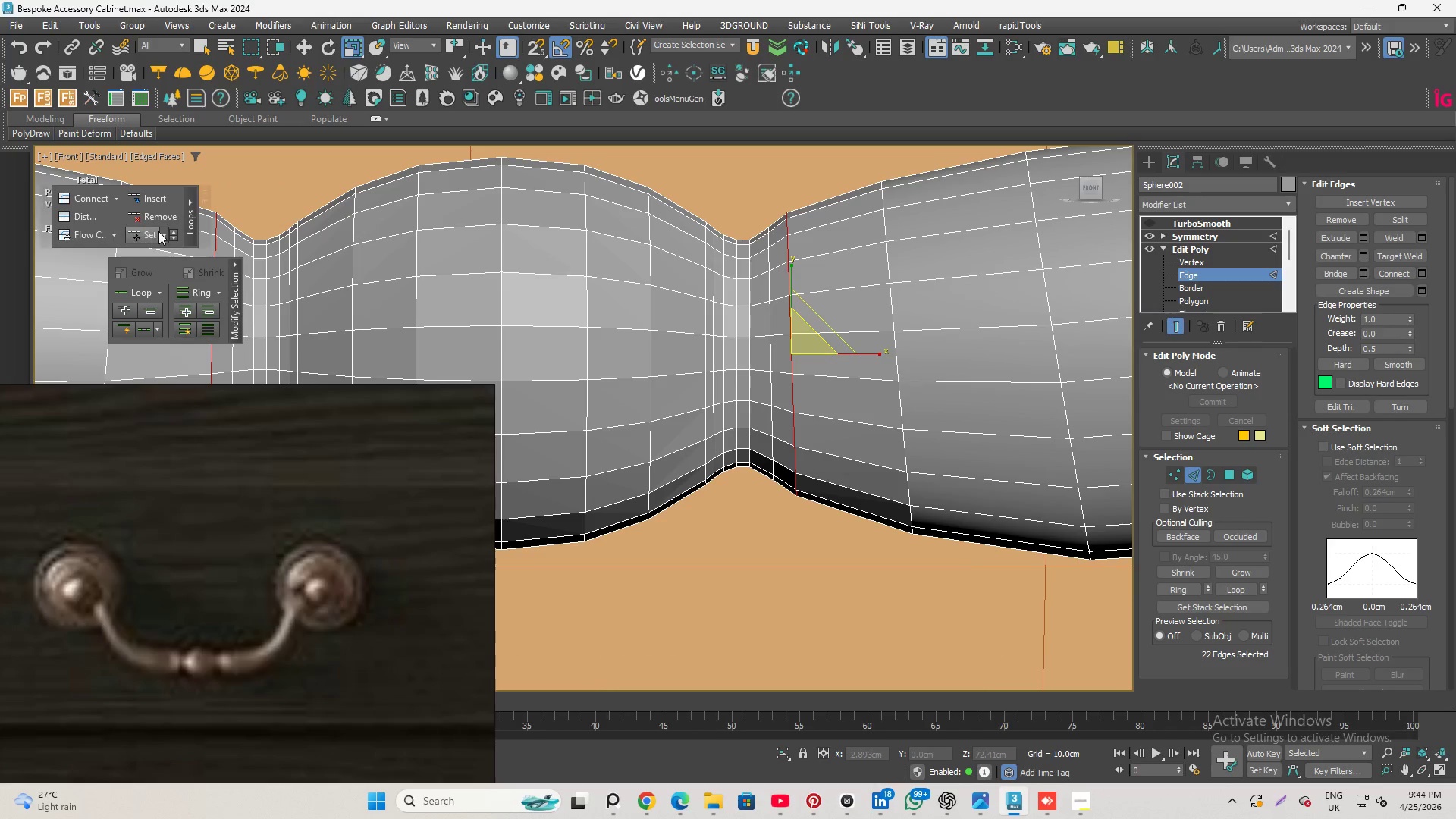 
left_click([138, 237])
 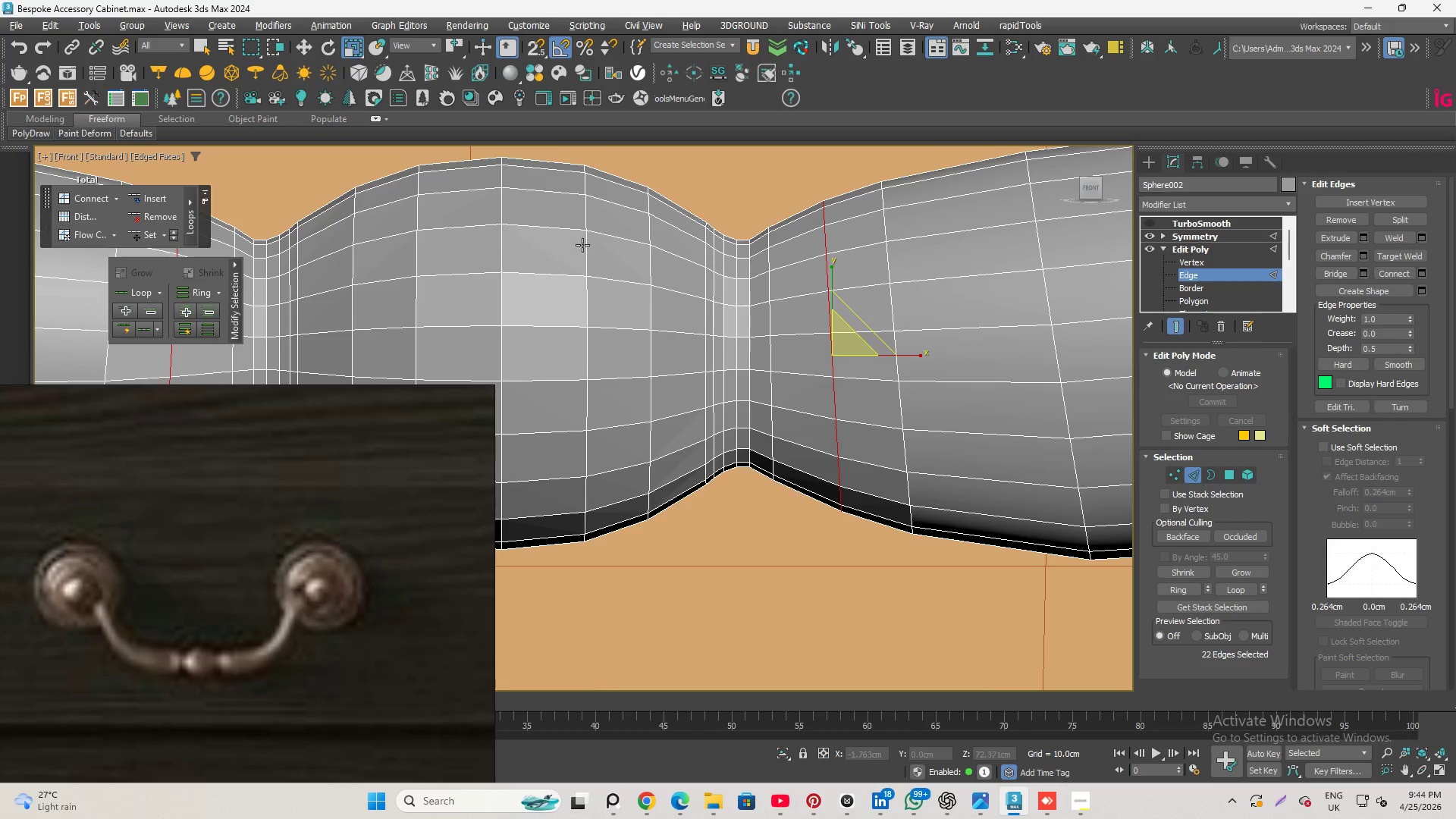 
scroll: coordinate [630, 297], scroll_direction: down, amount: 3.0
 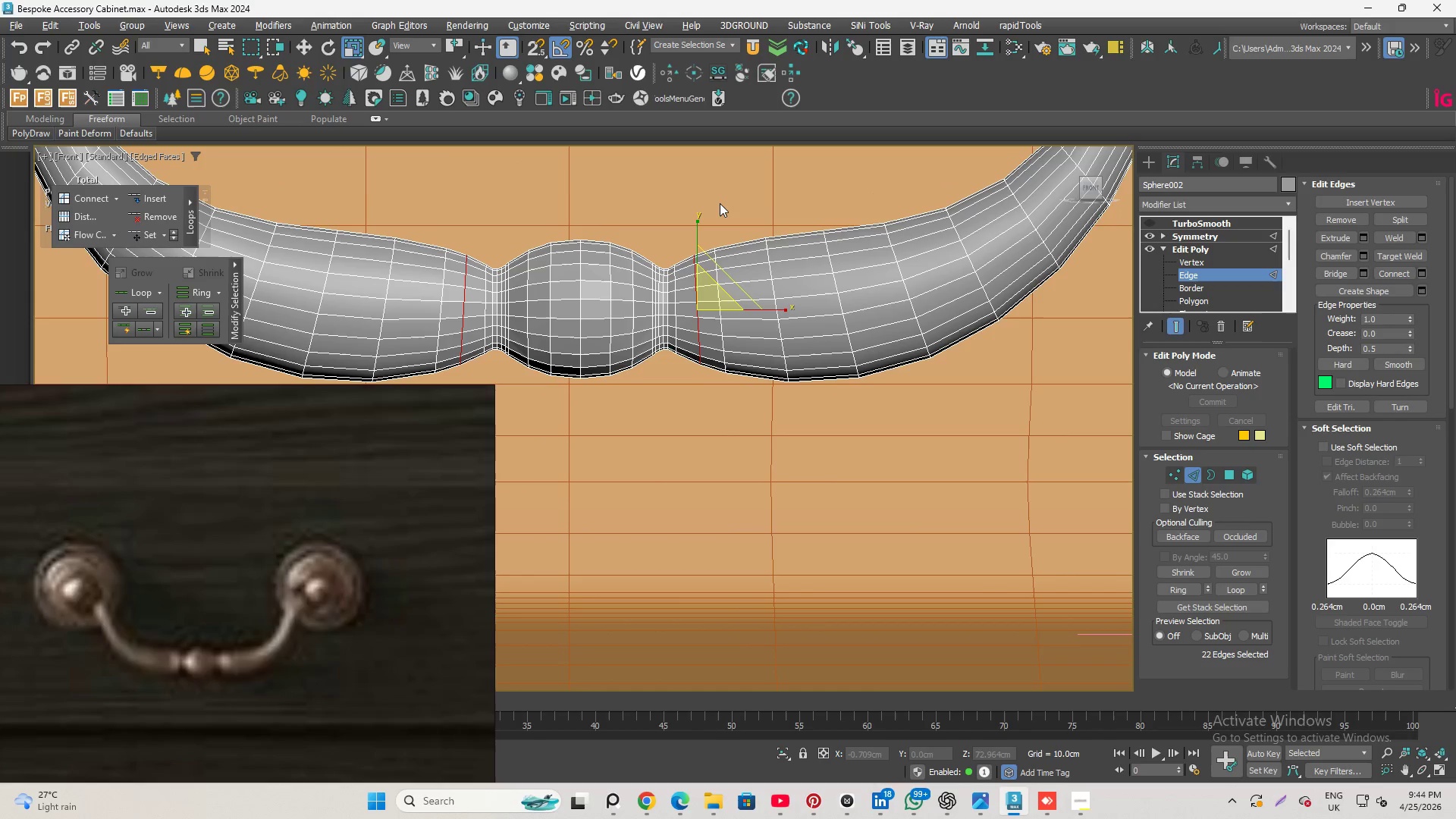 
left_click([720, 203])
 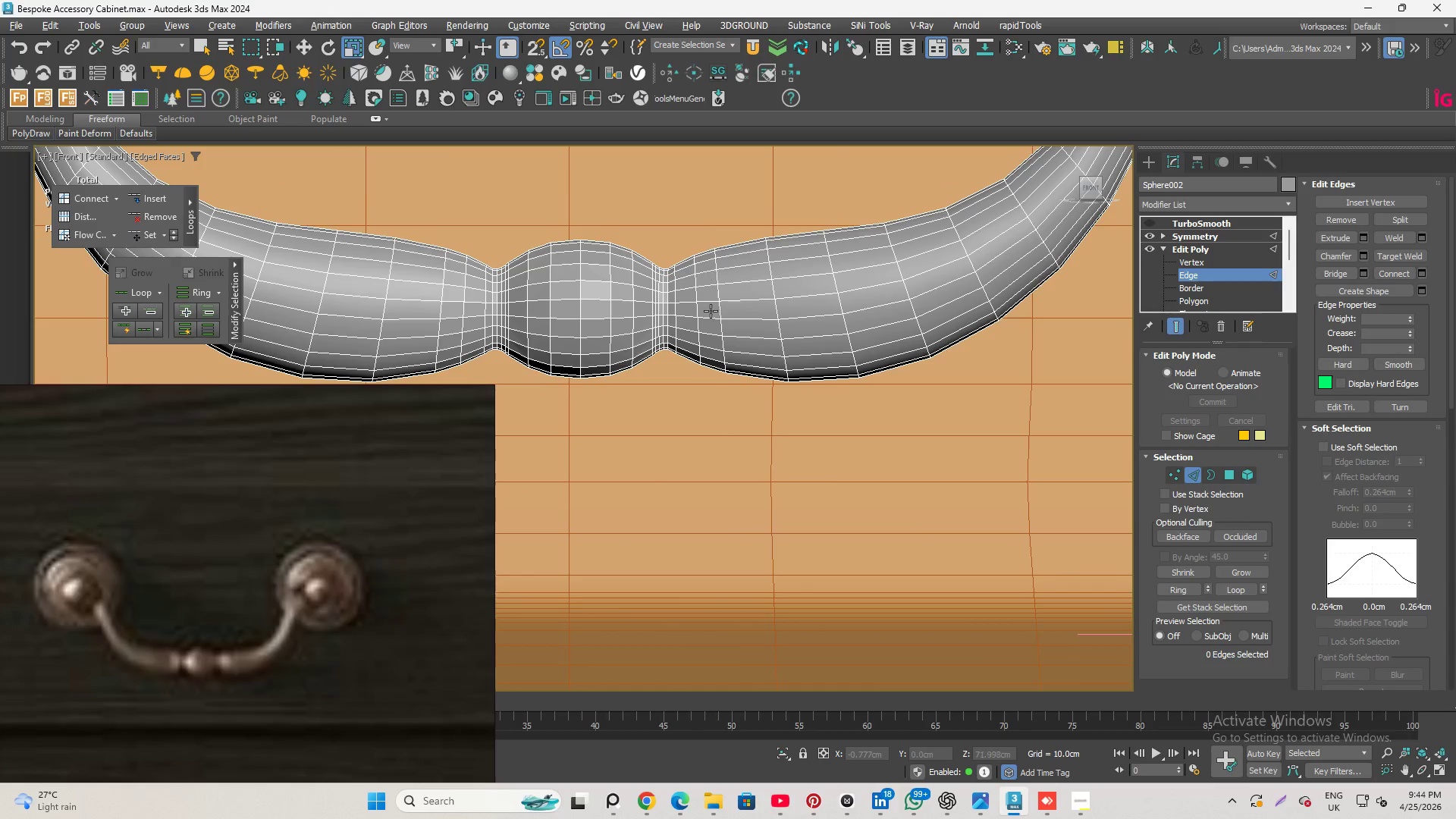 
left_click([729, 304])
 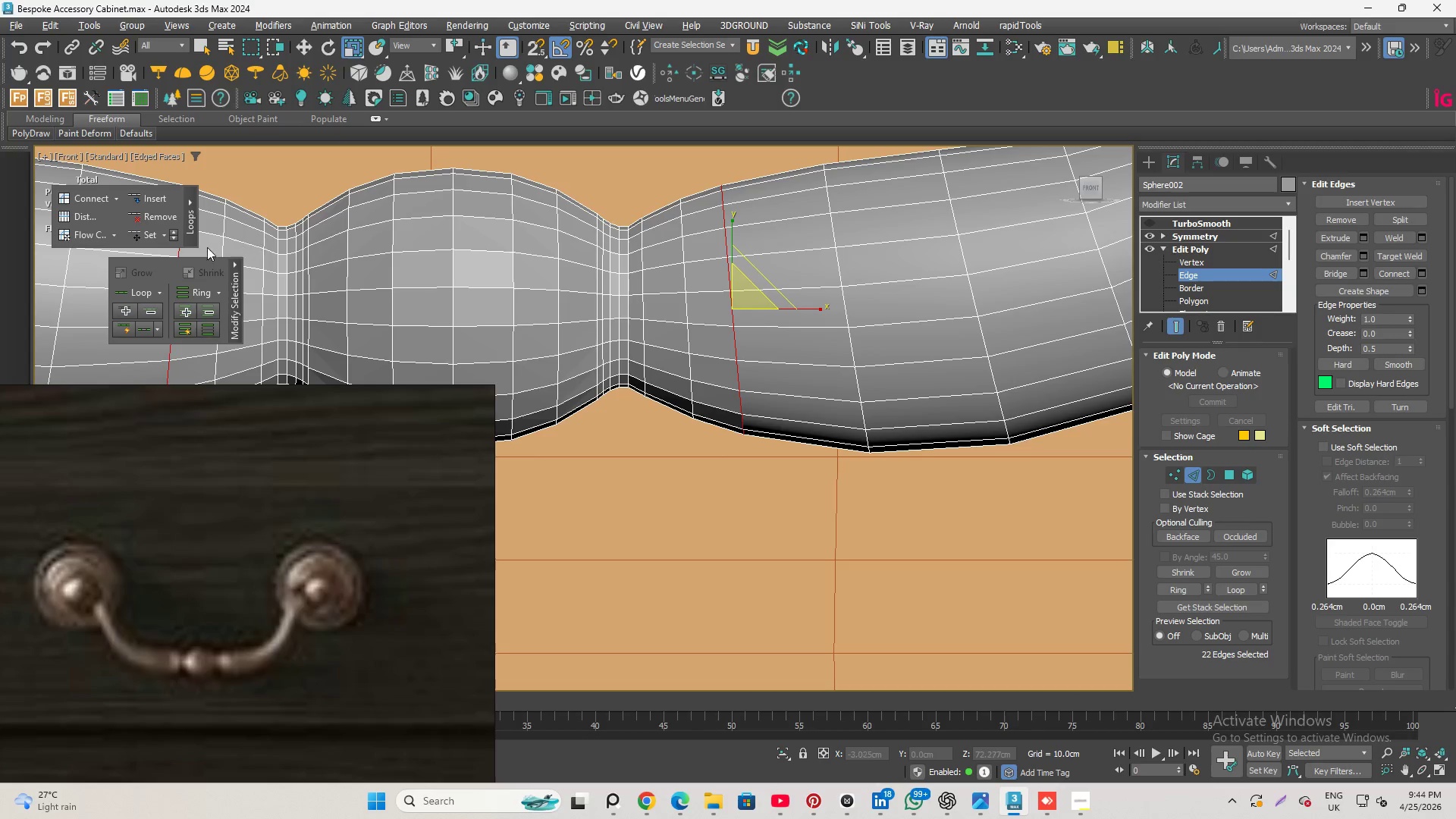 
scroll: coordinate [708, 311], scroll_direction: up, amount: 2.0
 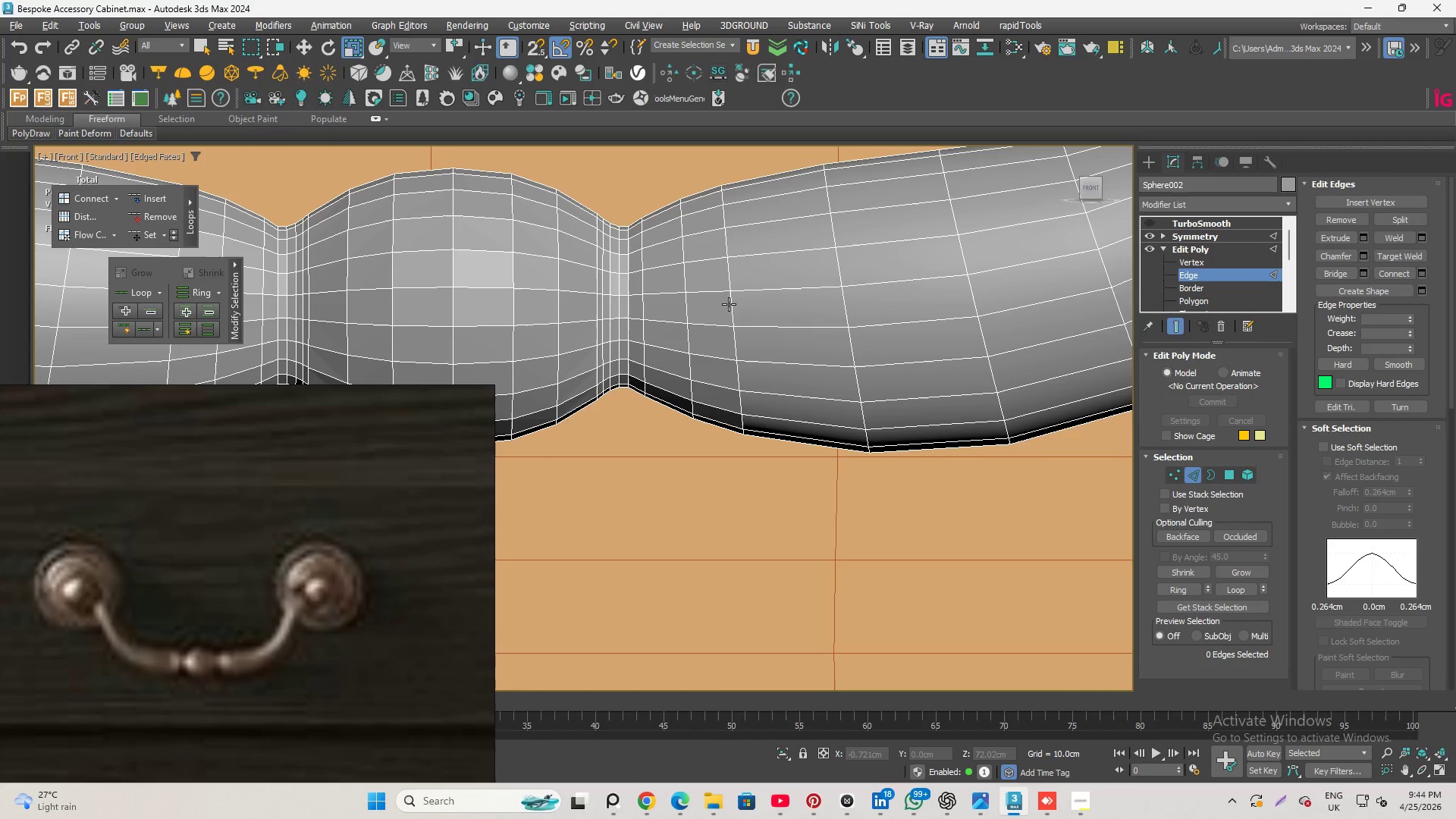 
left_click([142, 236])
 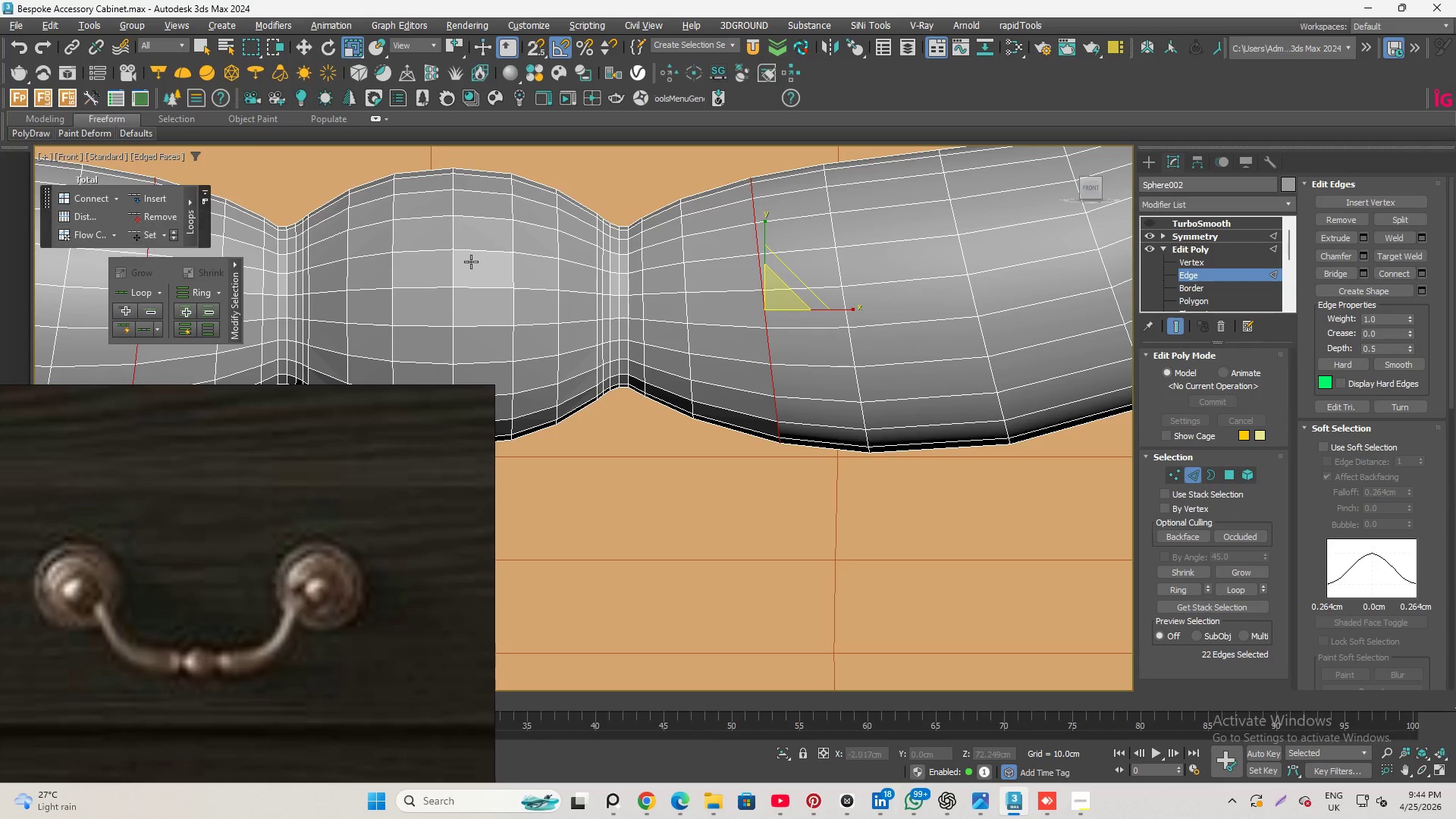 
scroll: coordinate [827, 380], scroll_direction: none, amount: 0.0
 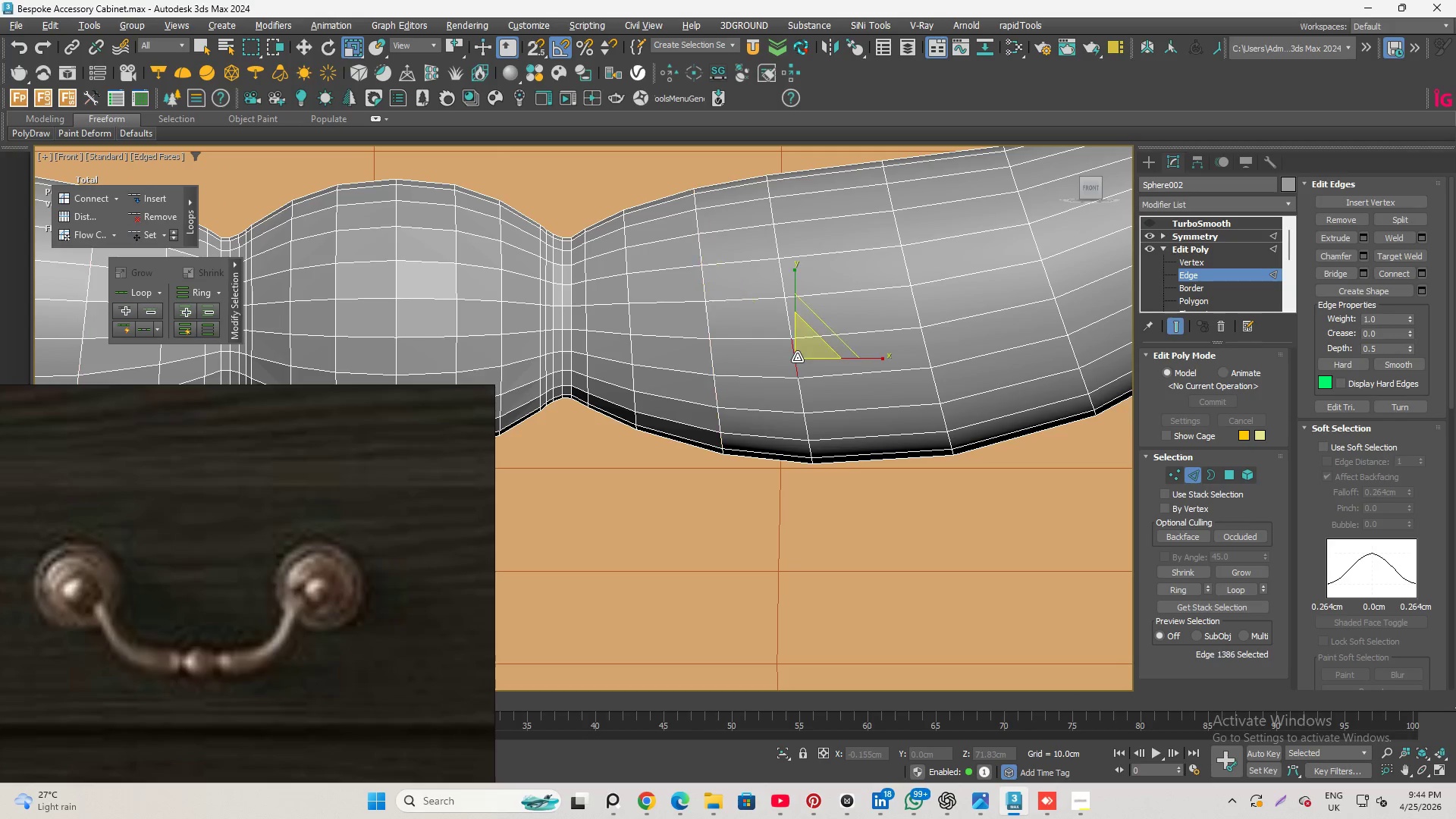 
double_click([797, 357])
 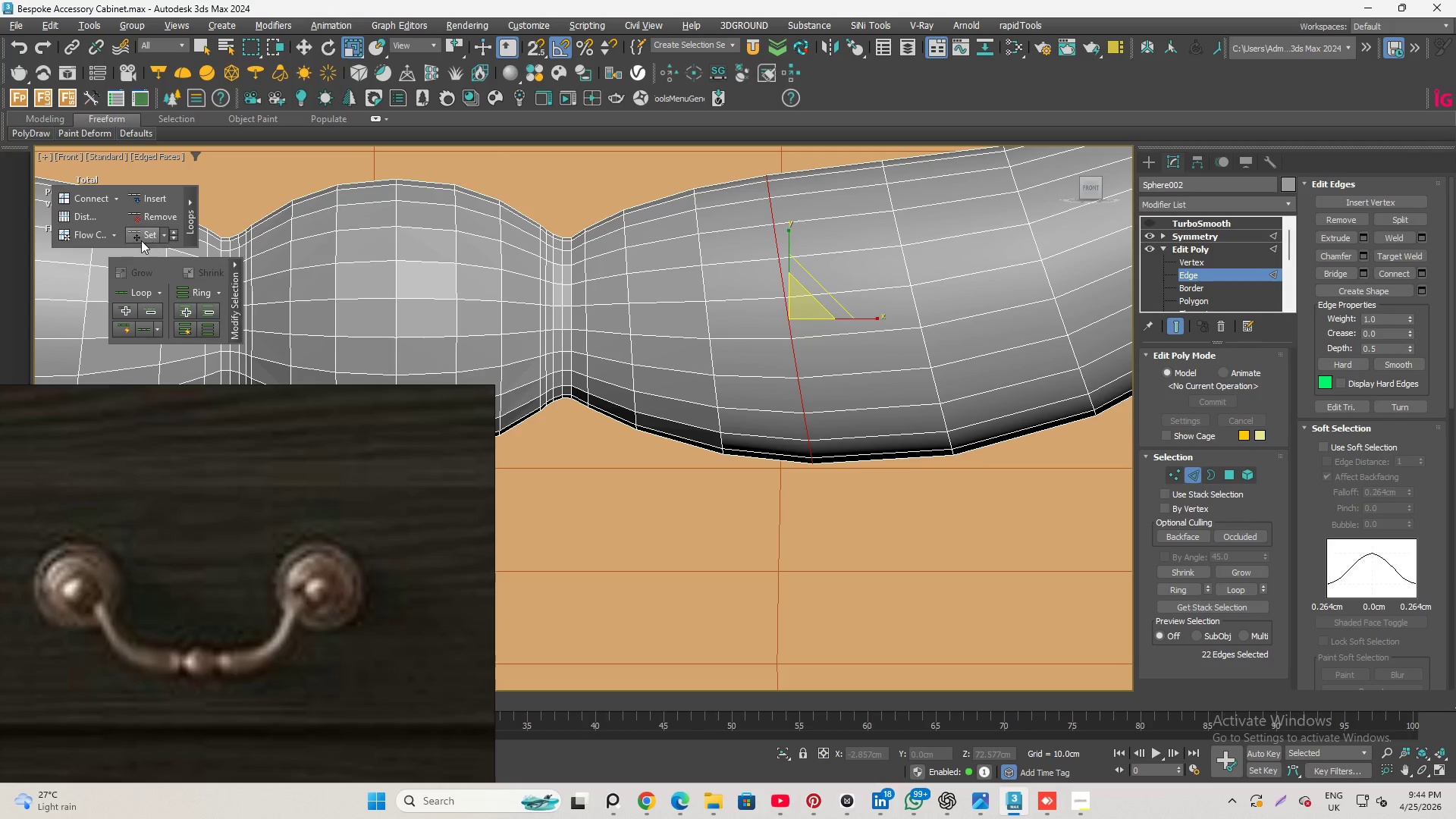 
left_click([143, 233])
 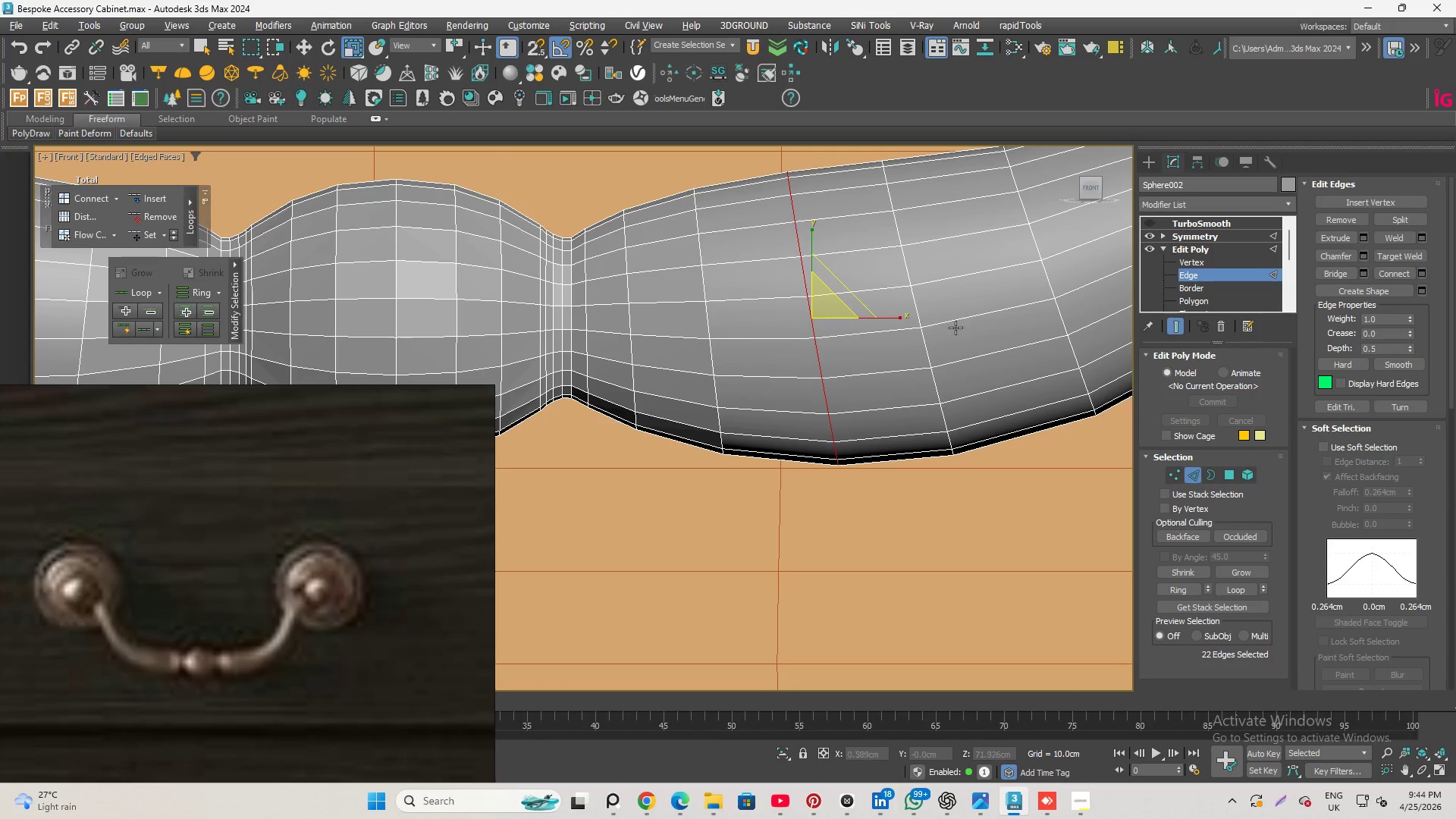 
scroll: coordinate [798, 399], scroll_direction: down, amount: 2.0
 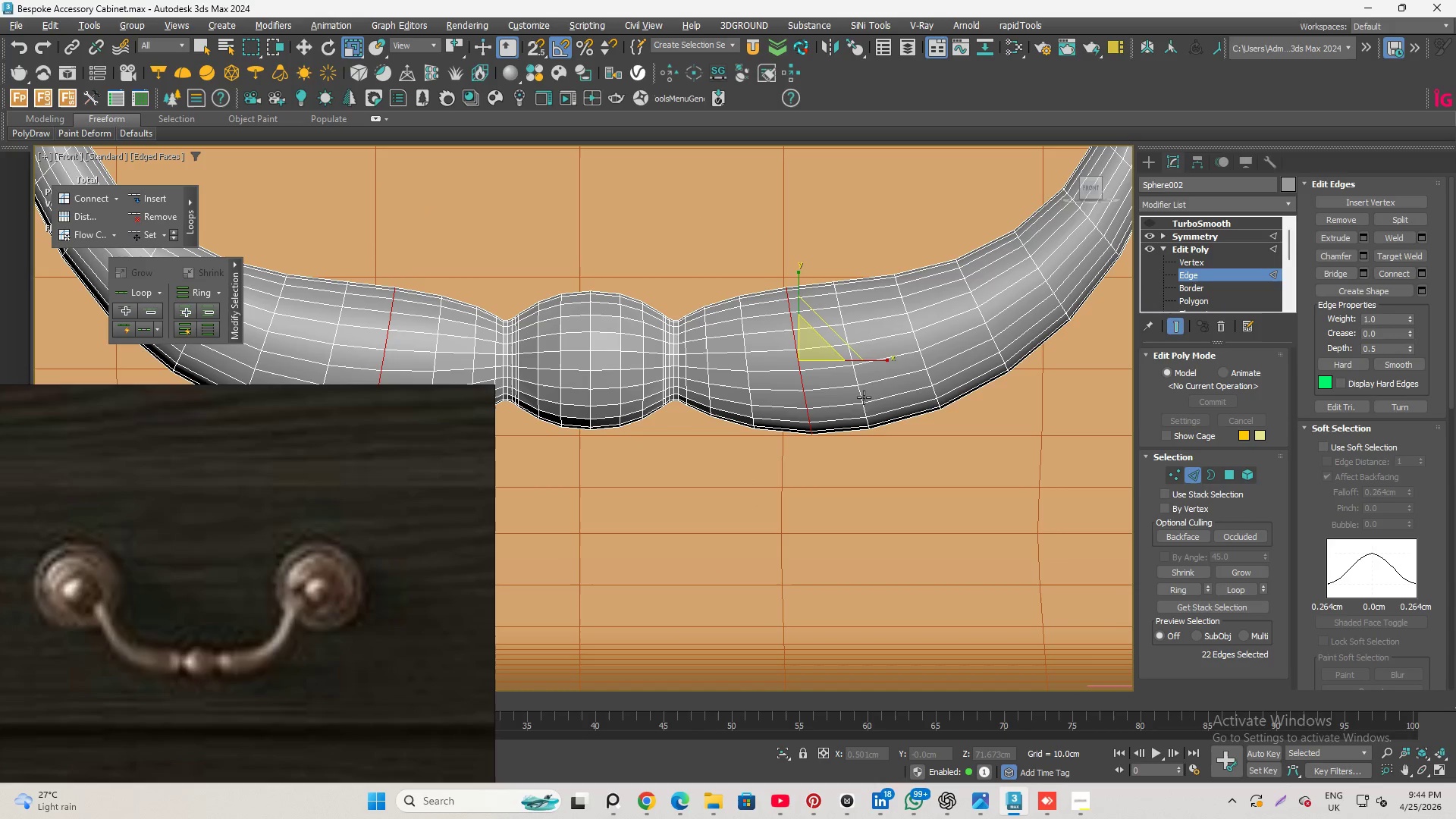 
double_click([864, 397])
 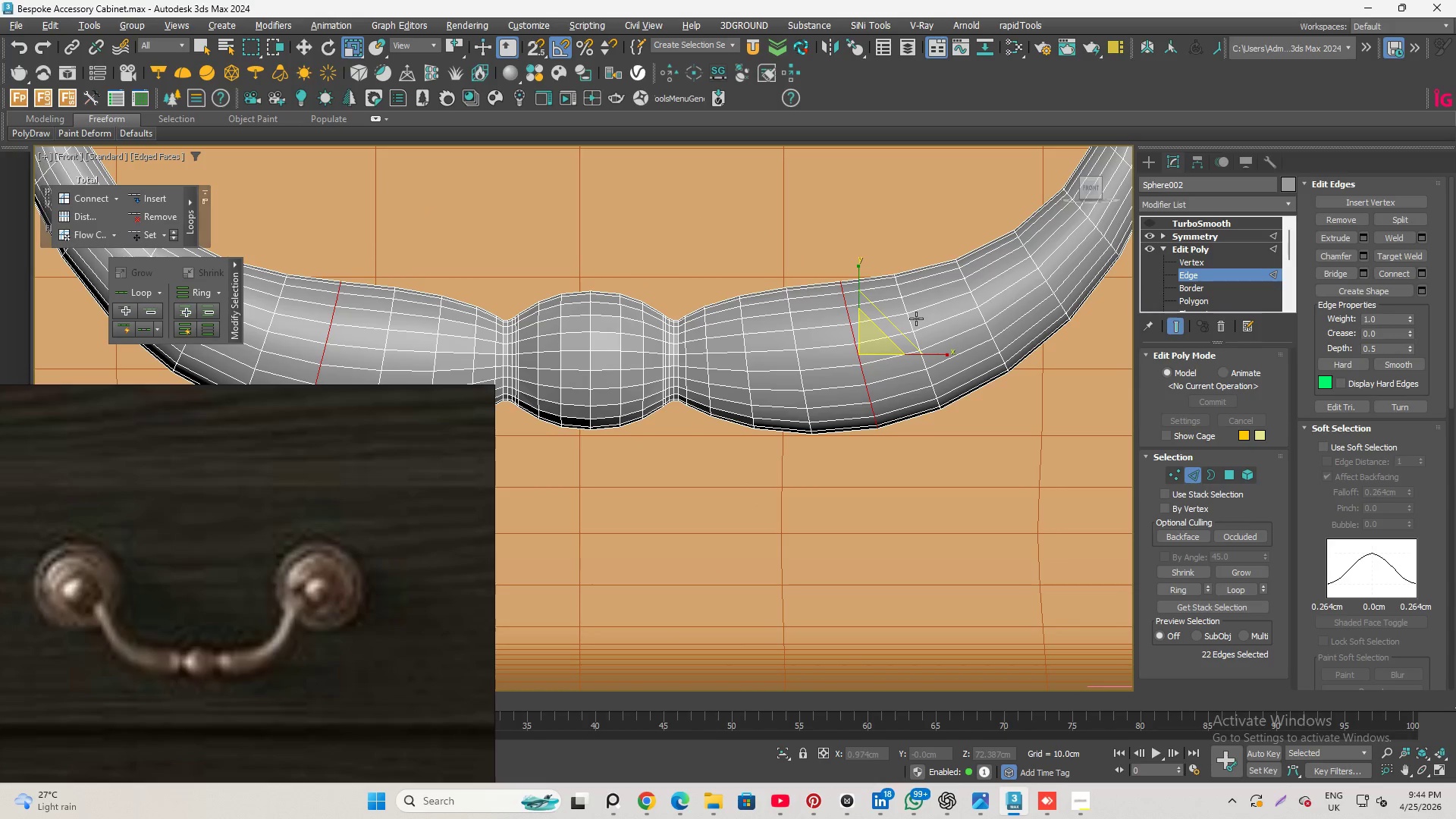 
double_click([906, 309])
 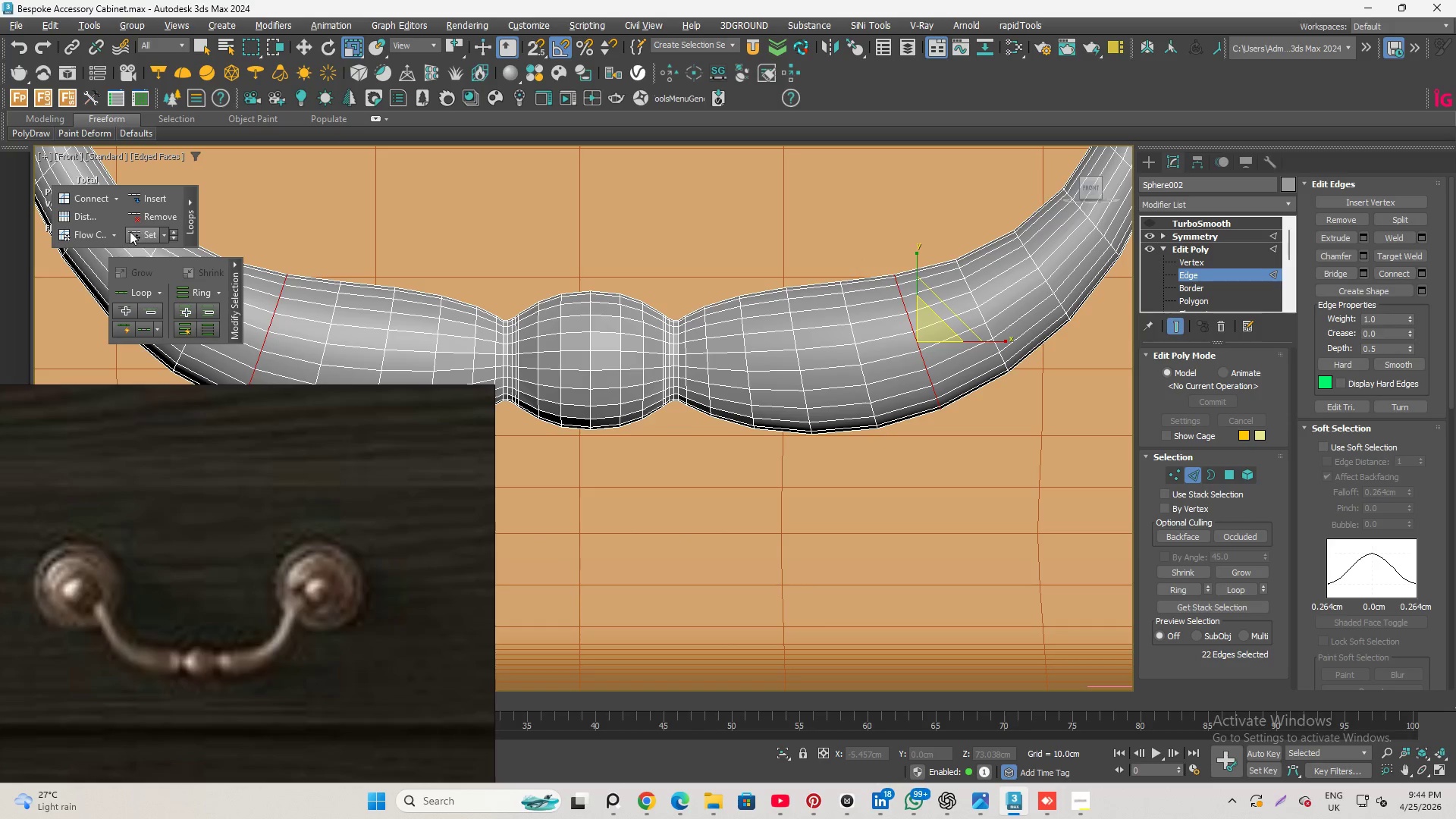 
left_click([138, 230])
 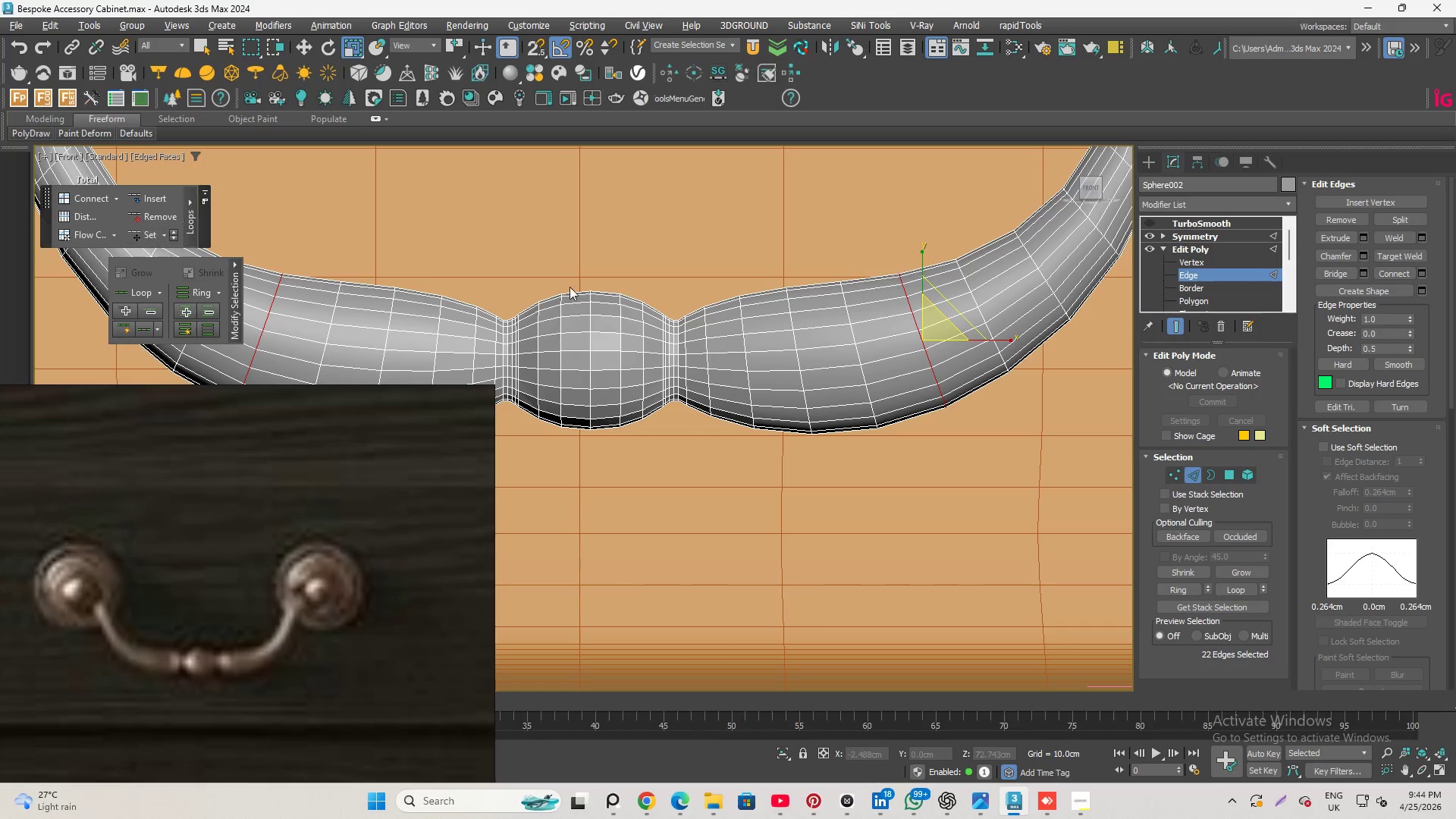 
left_click([906, 440])
 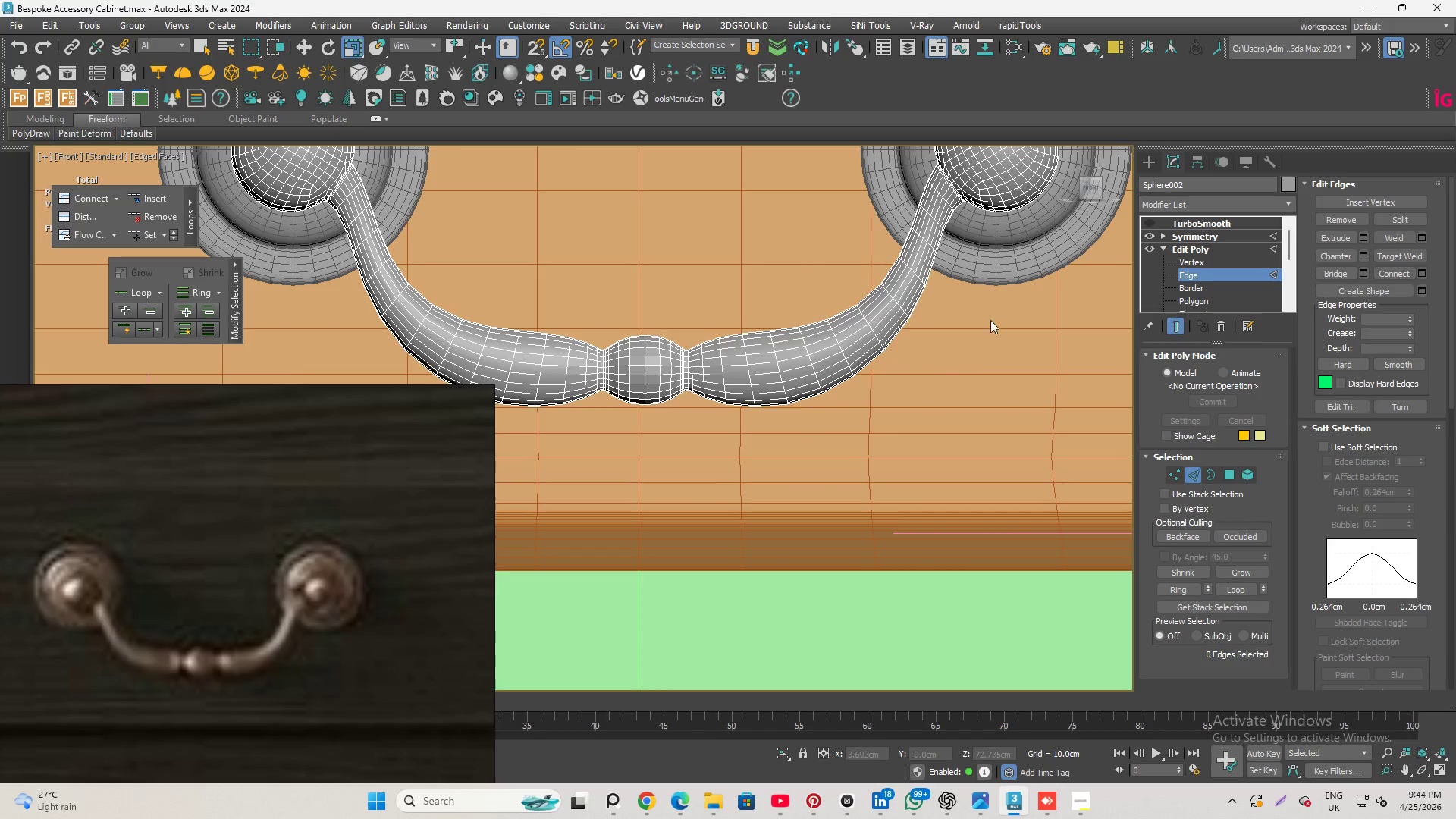 
scroll: coordinate [1002, 312], scroll_direction: down, amount: 3.0
 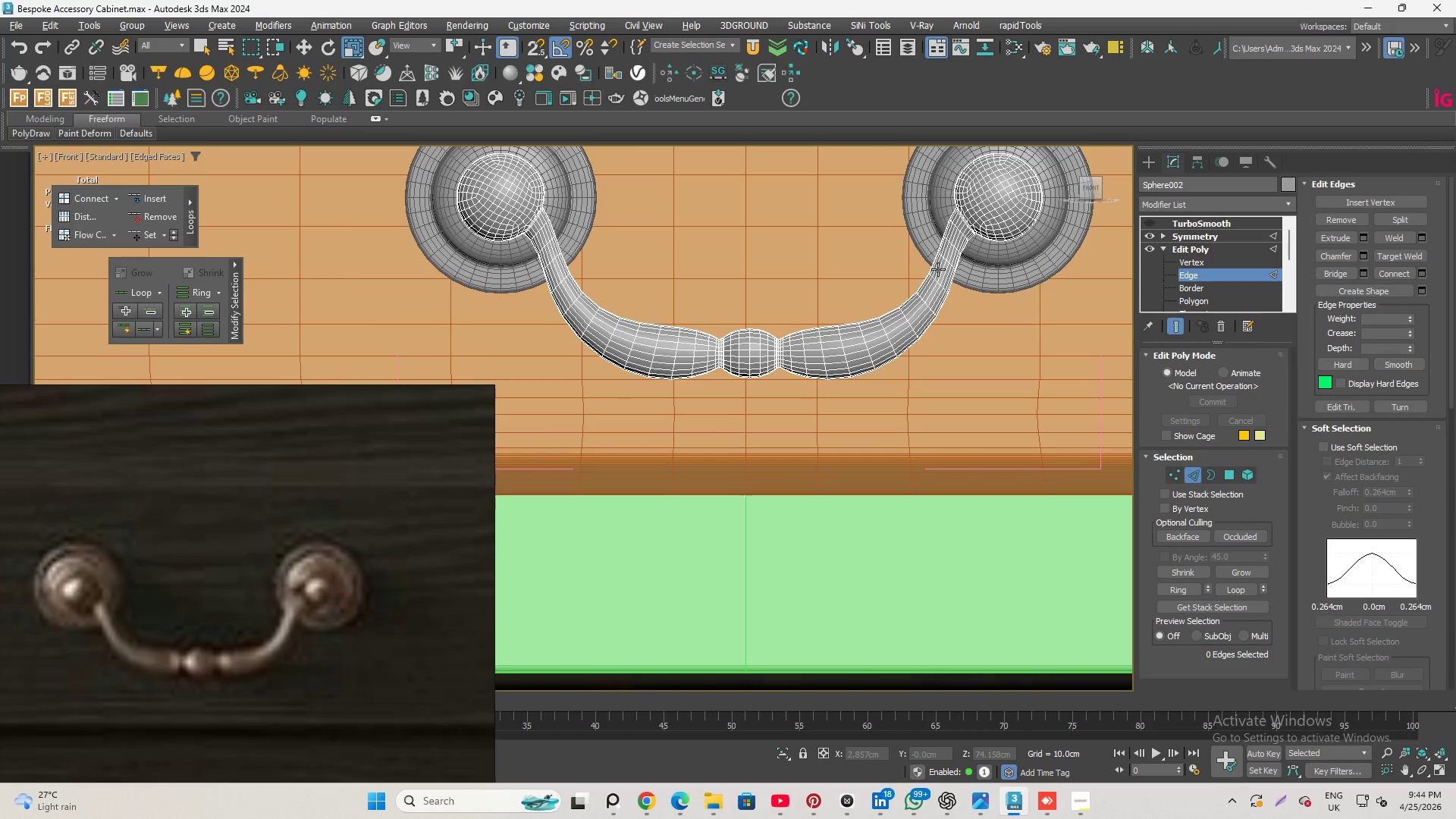 
scroll: coordinate [674, 397], scroll_direction: up, amount: 4.0
 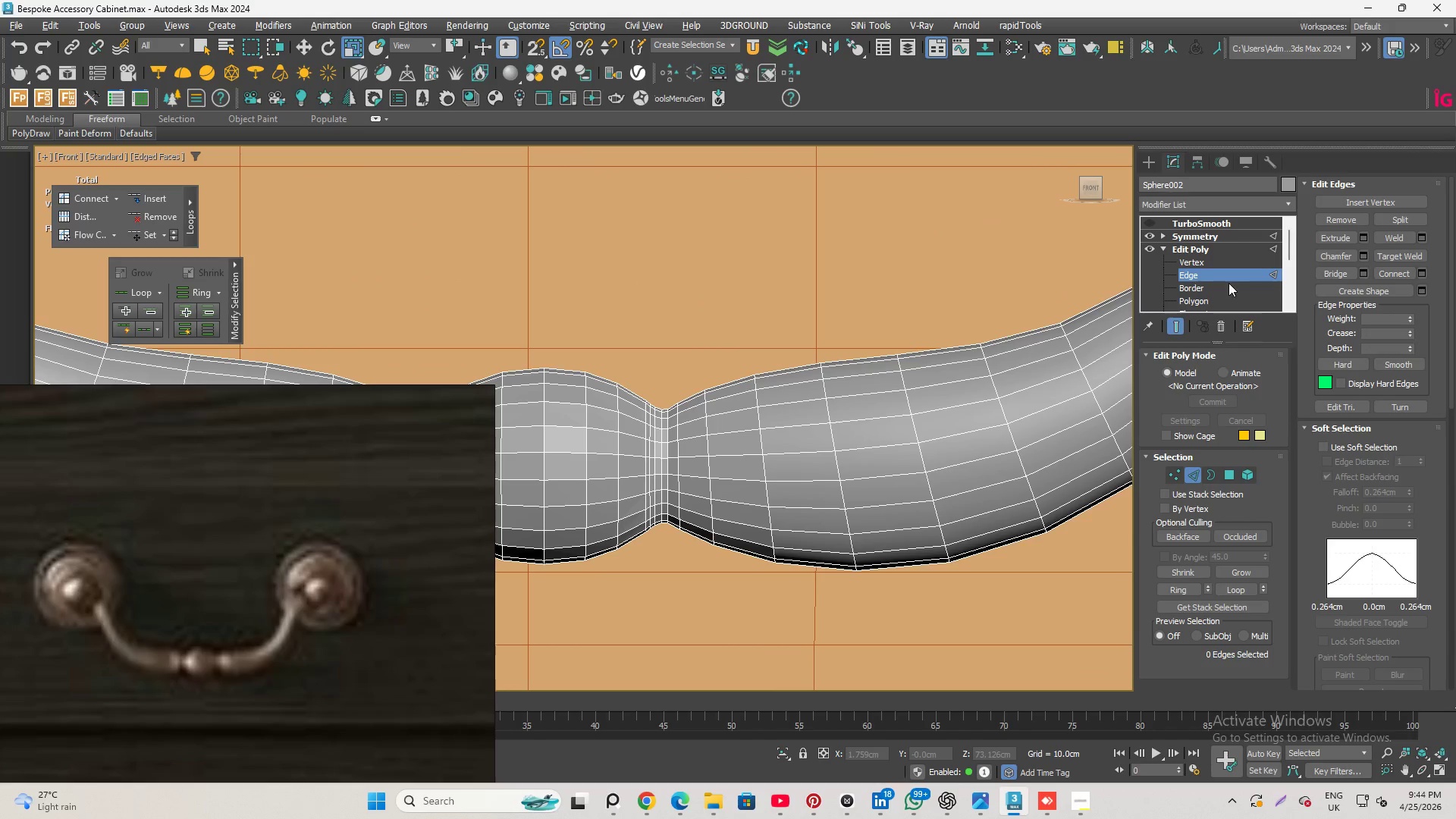 
left_click([1228, 278])
 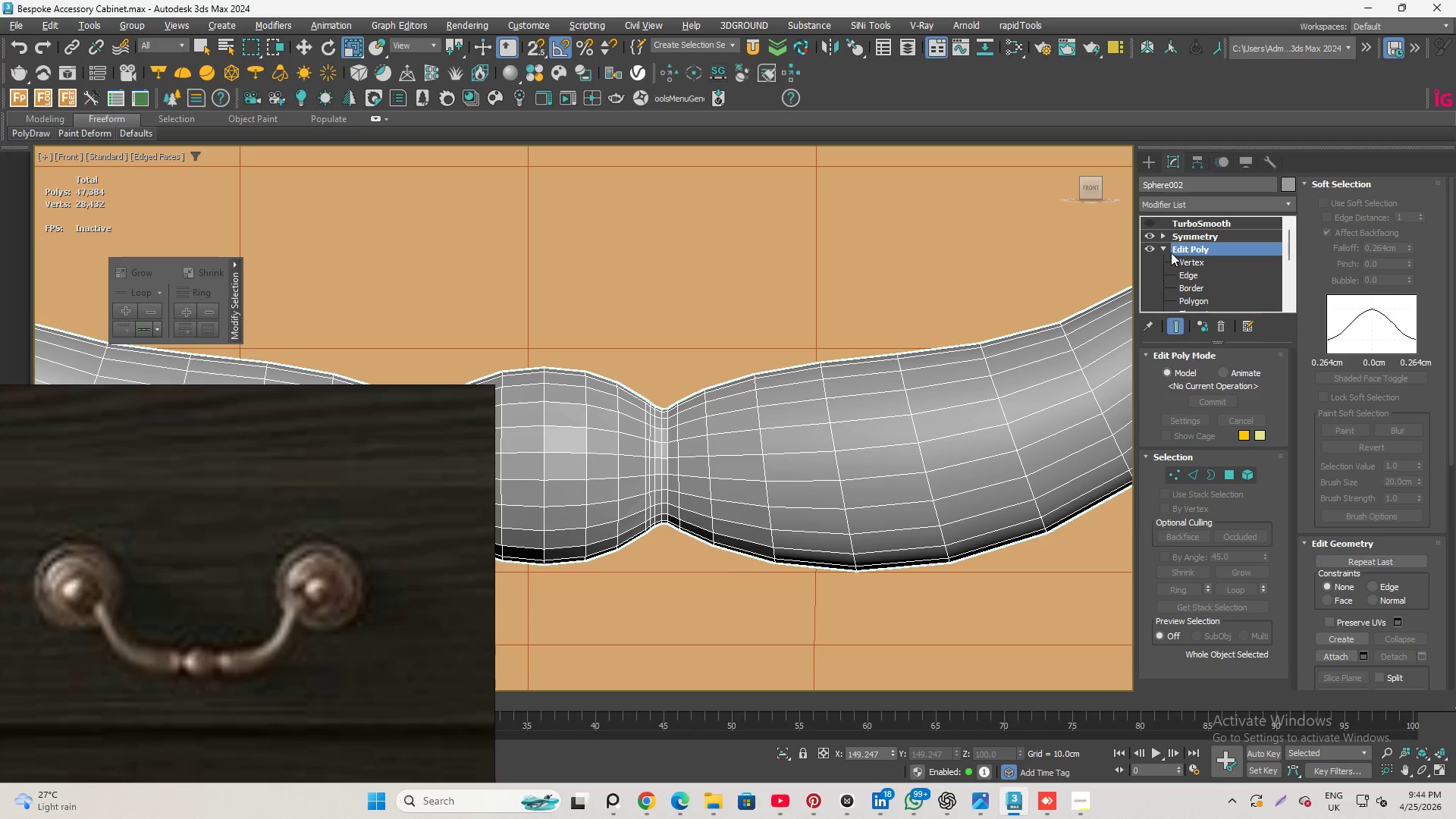 
left_click([1163, 248])
 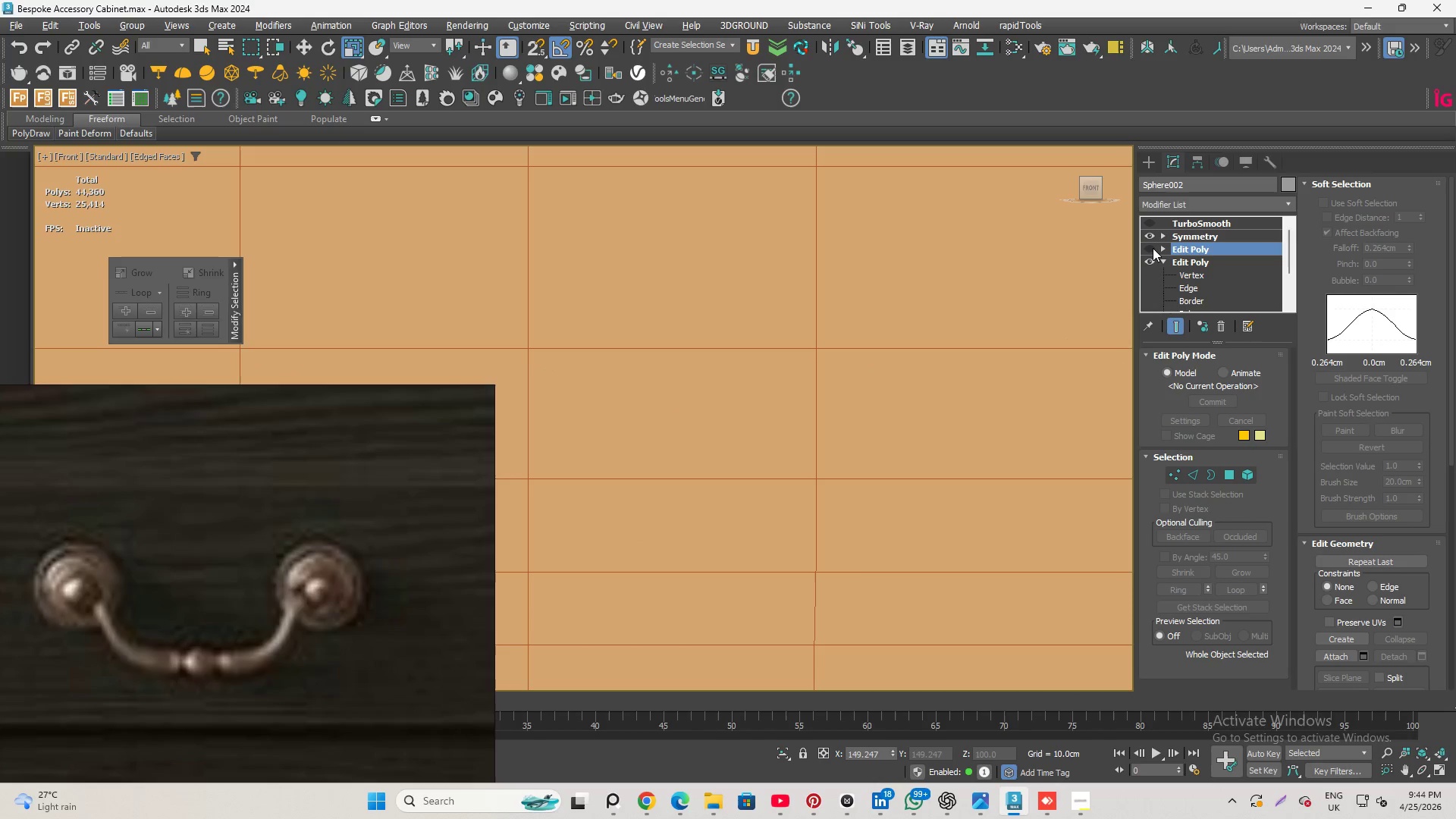 
double_click([1153, 248])
 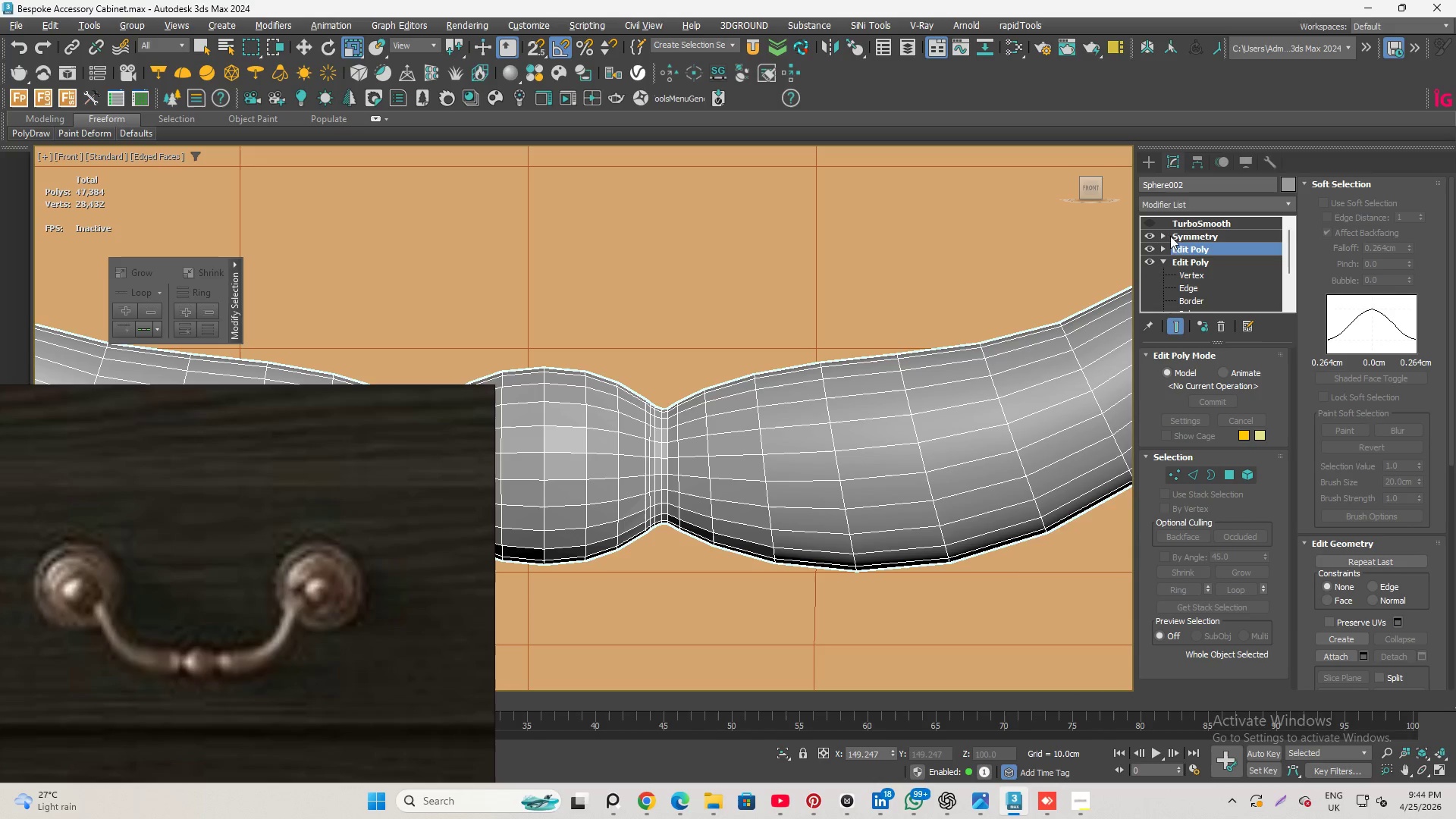 
left_click([1181, 222])
 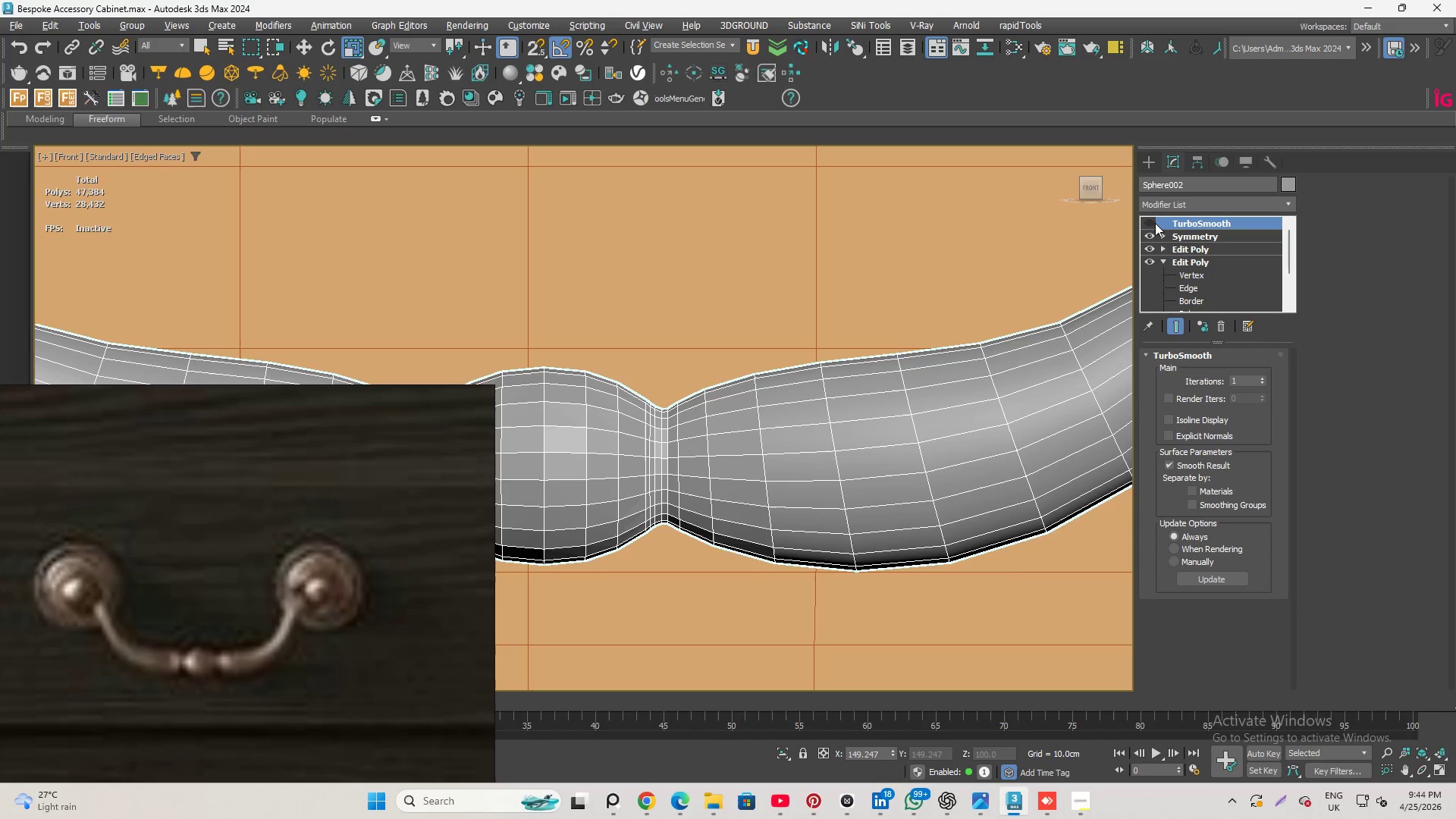 
left_click([1155, 223])
 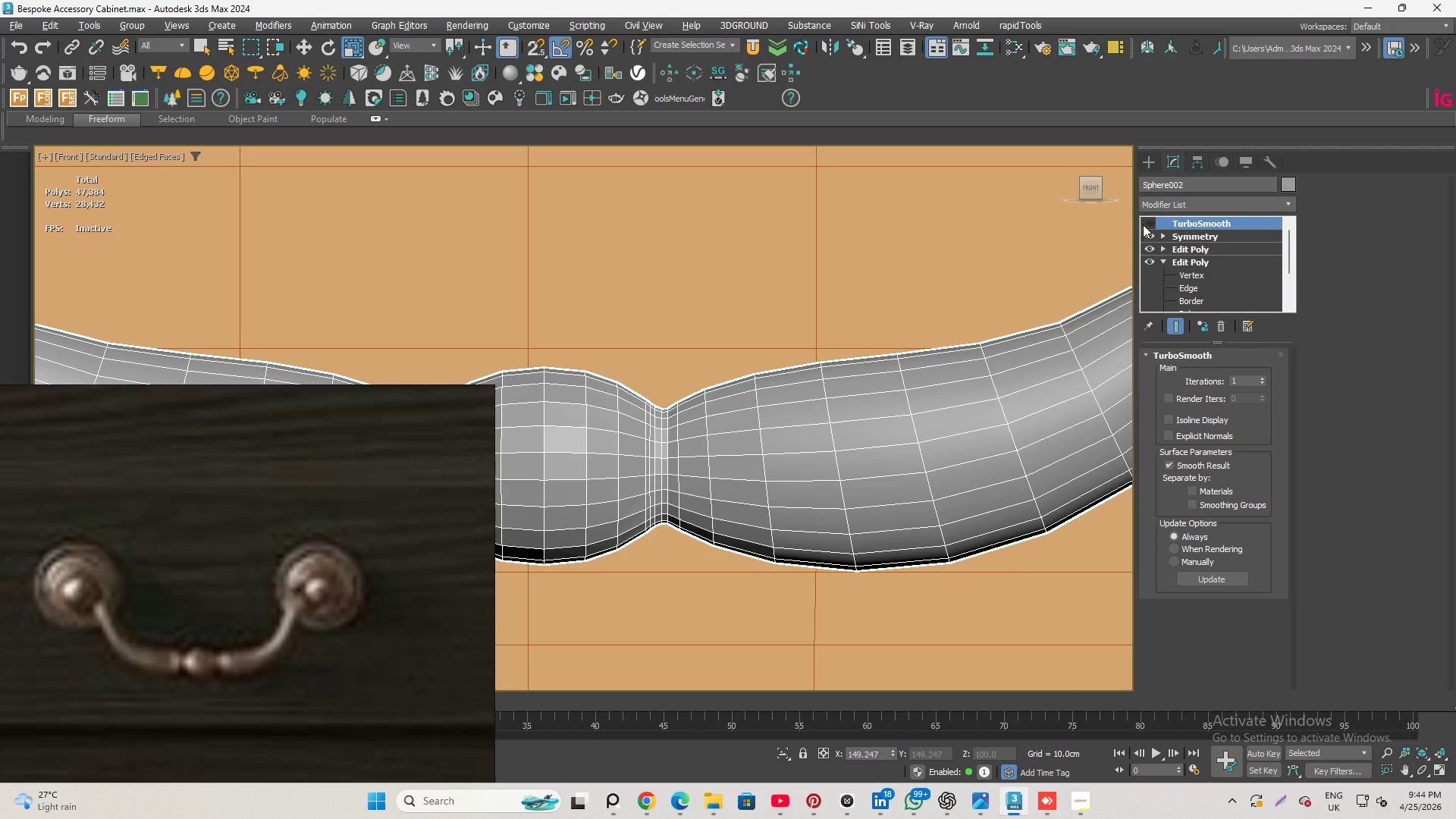 
left_click([1147, 224])
 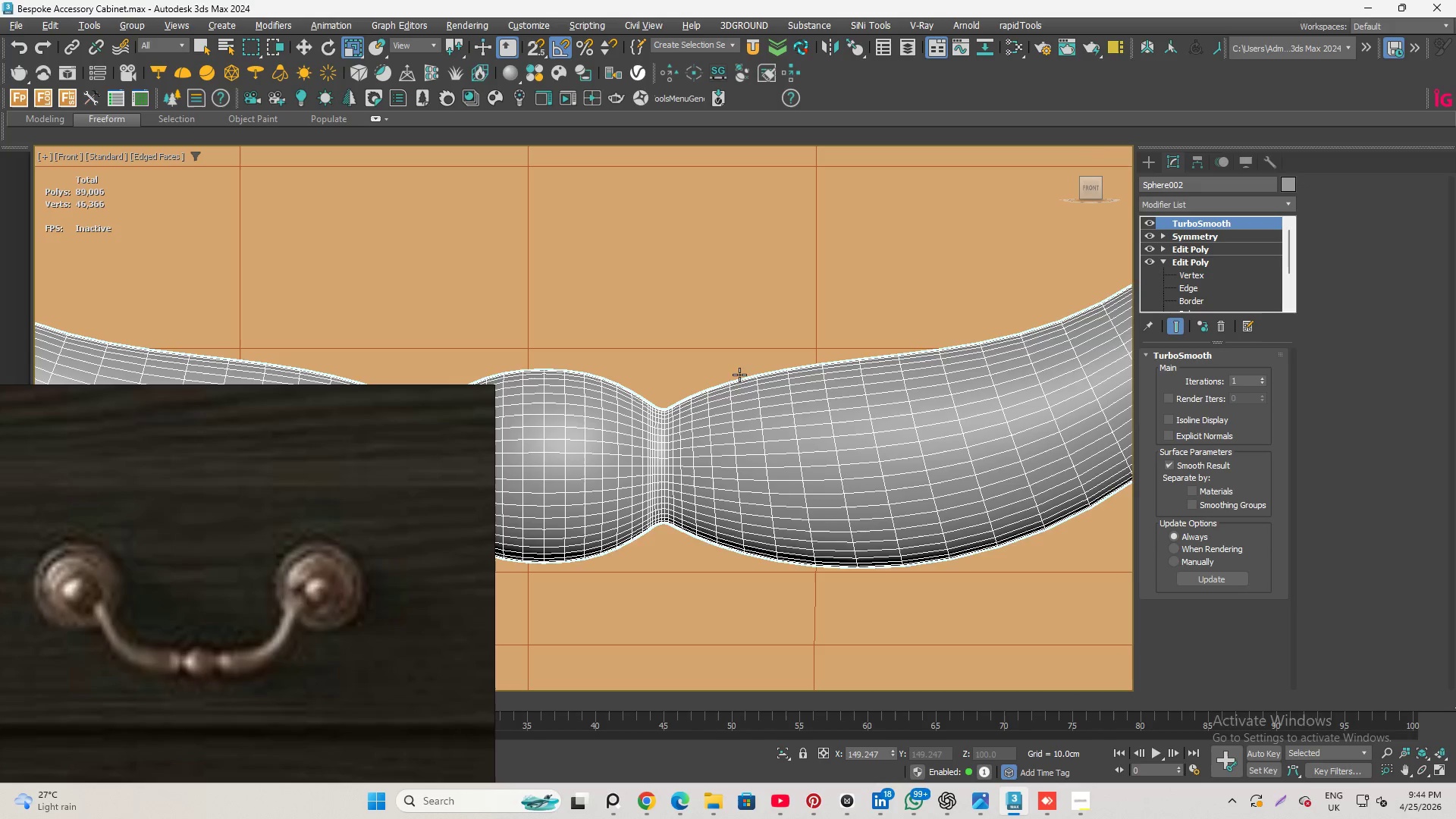 
scroll: coordinate [601, 420], scroll_direction: up, amount: 1.0
 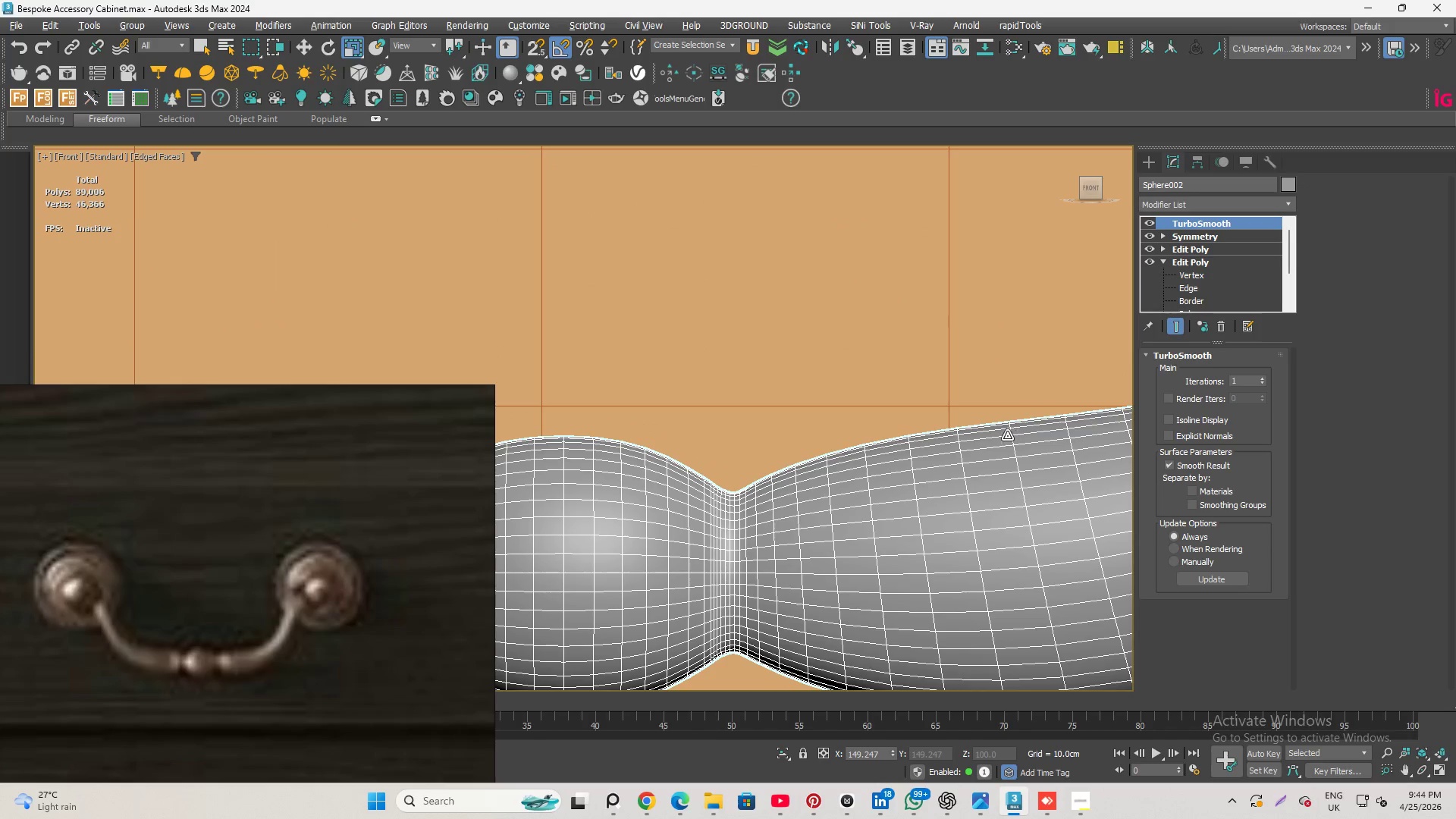 
scroll: coordinate [967, 435], scroll_direction: down, amount: 2.0
 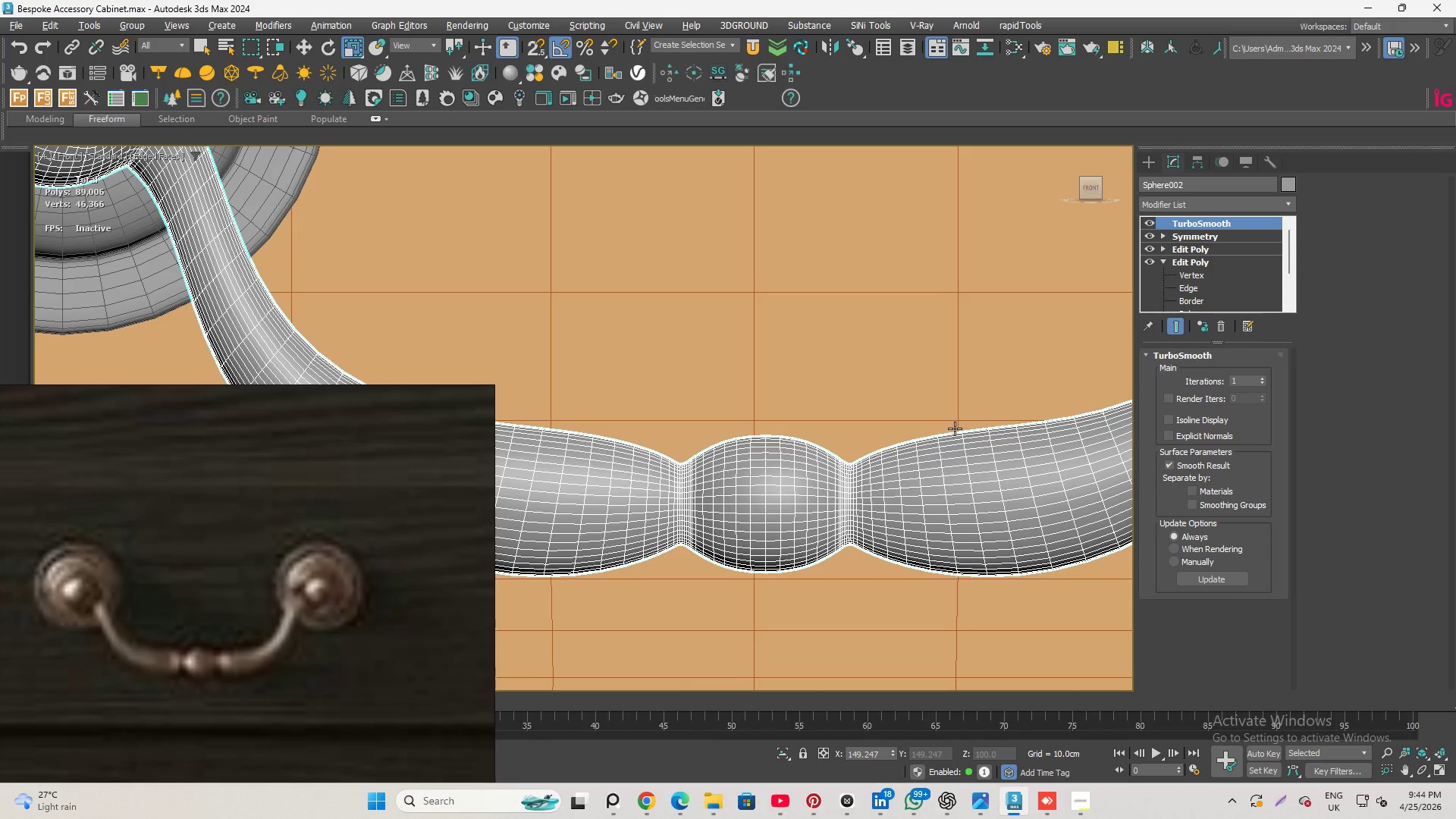 
key(F4)
 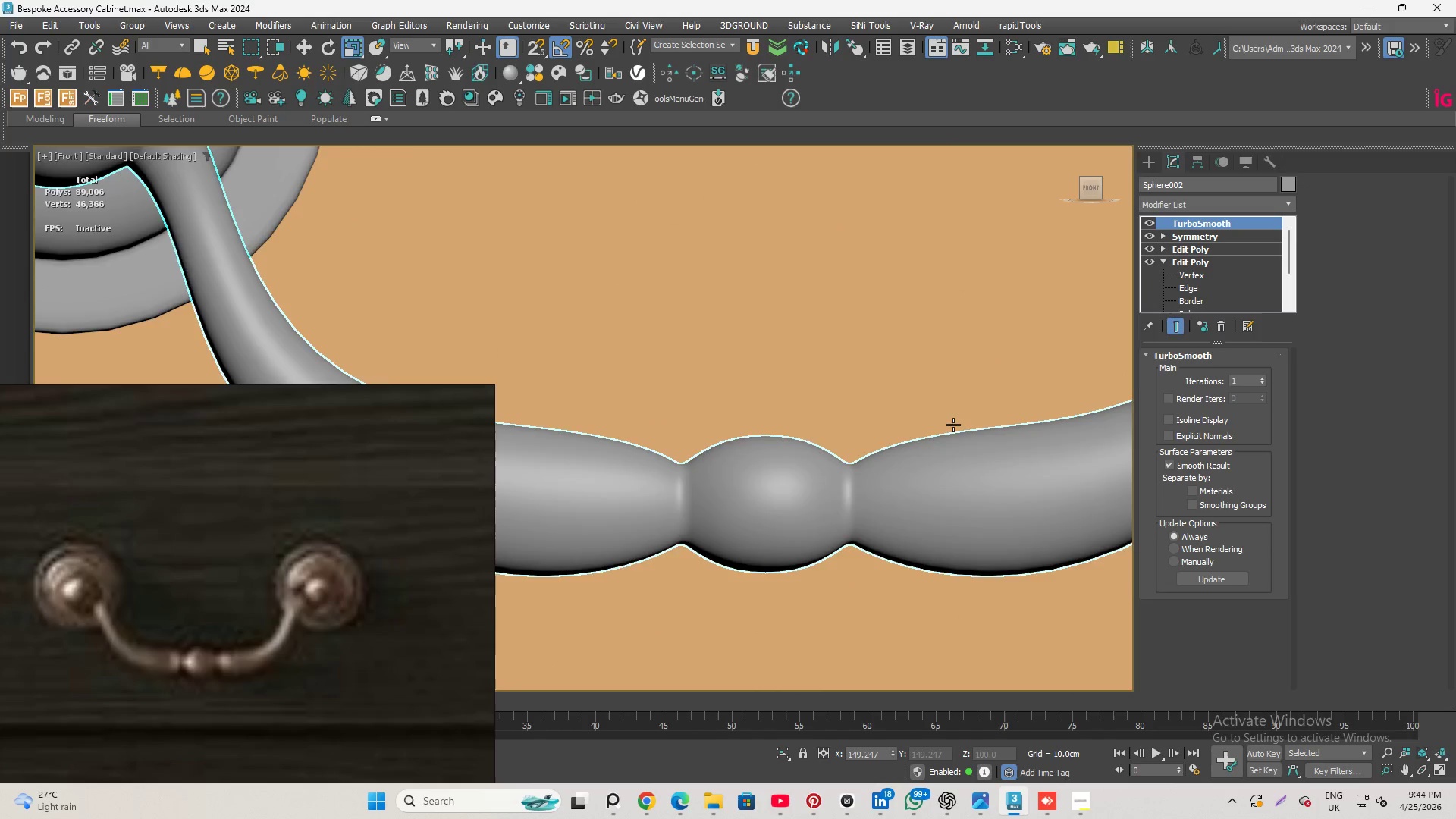 
scroll: coordinate [953, 428], scroll_direction: down, amount: 3.0
 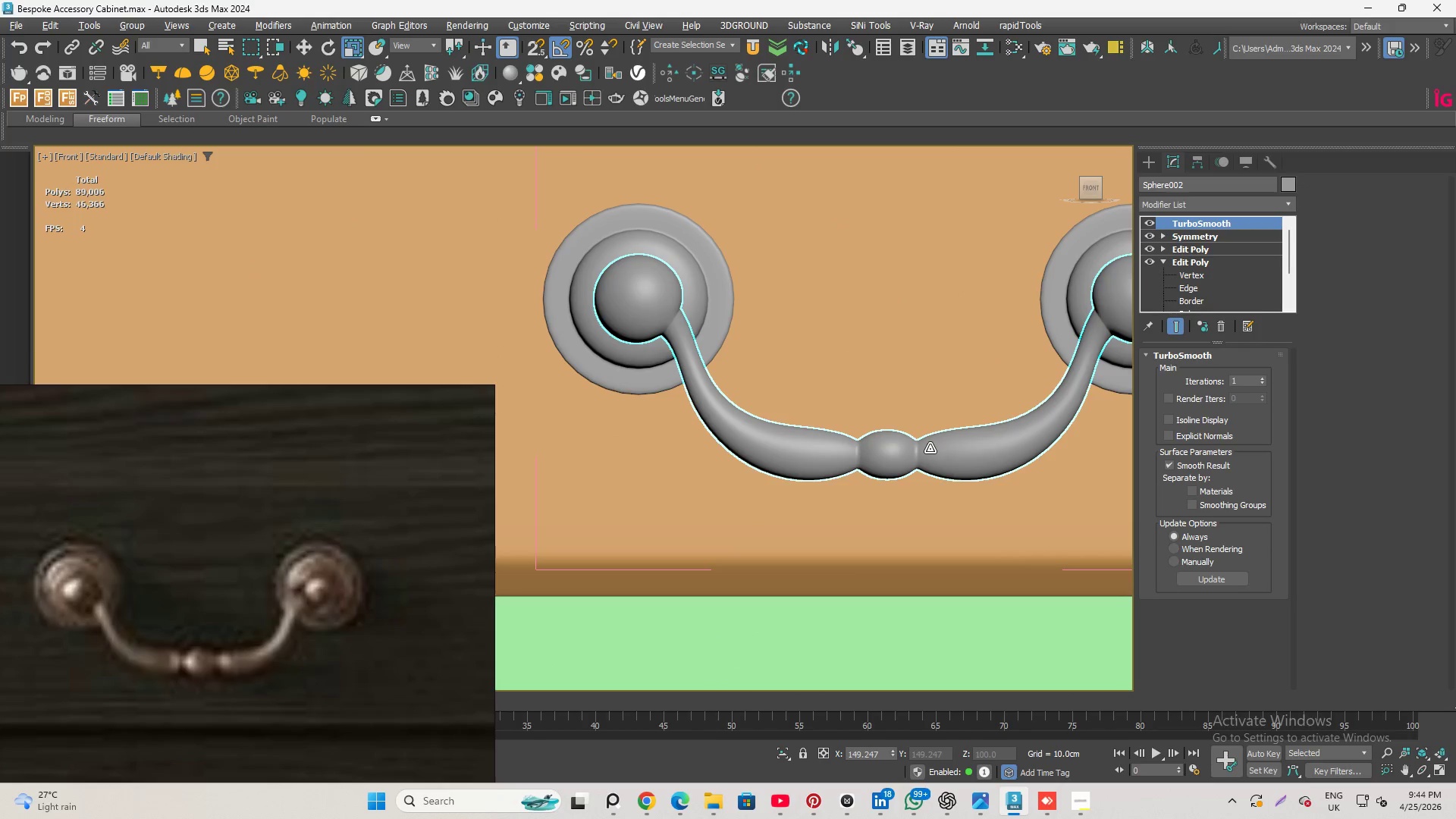 
hold_key(key=AltLeft, duration=8.45)
 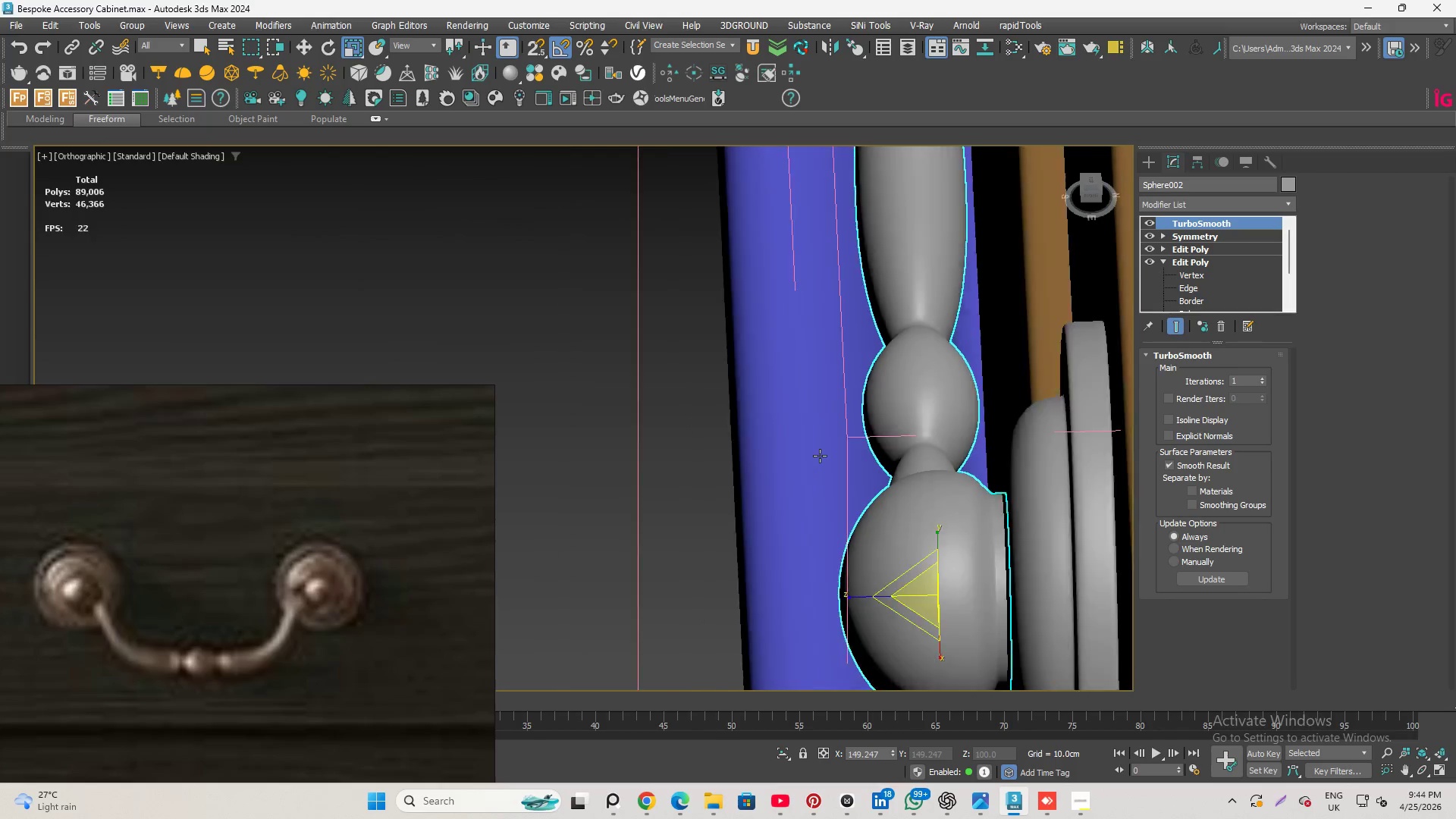 
scroll: coordinate [899, 454], scroll_direction: up, amount: 4.0
 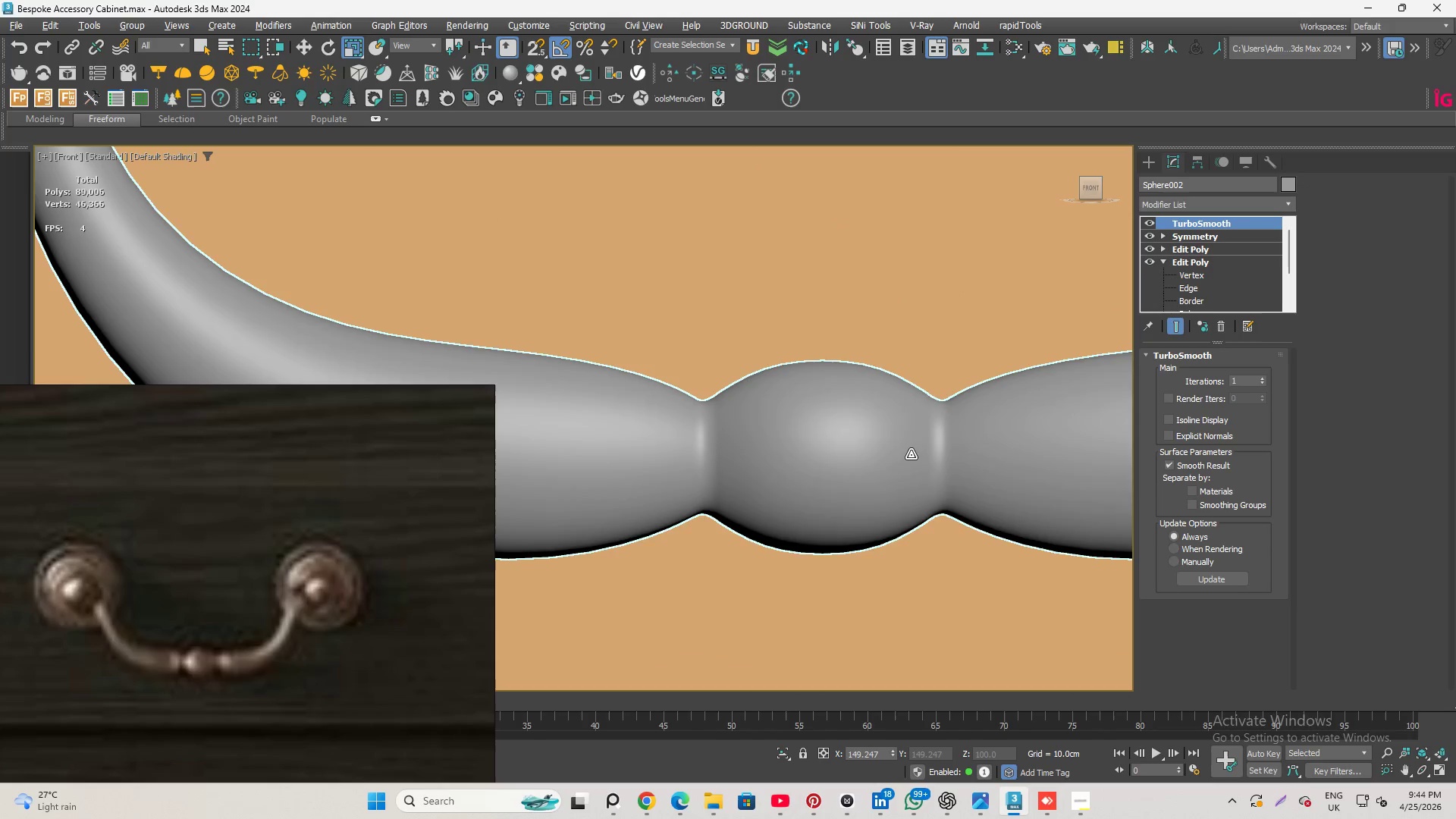 
scroll: coordinate [820, 456], scroll_direction: down, amount: 2.0
 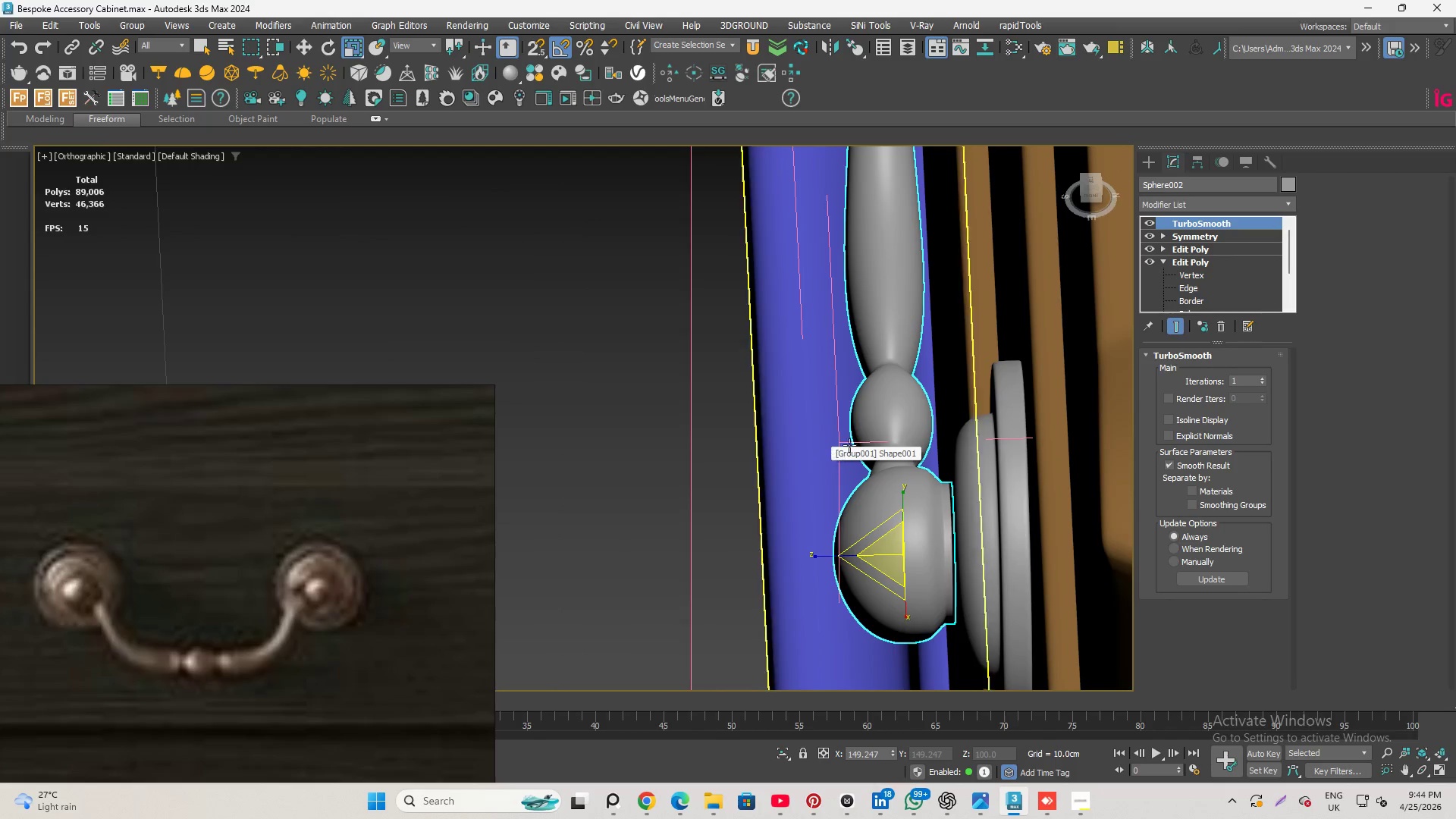 
hold_key(key=AltLeft, duration=4.12)
 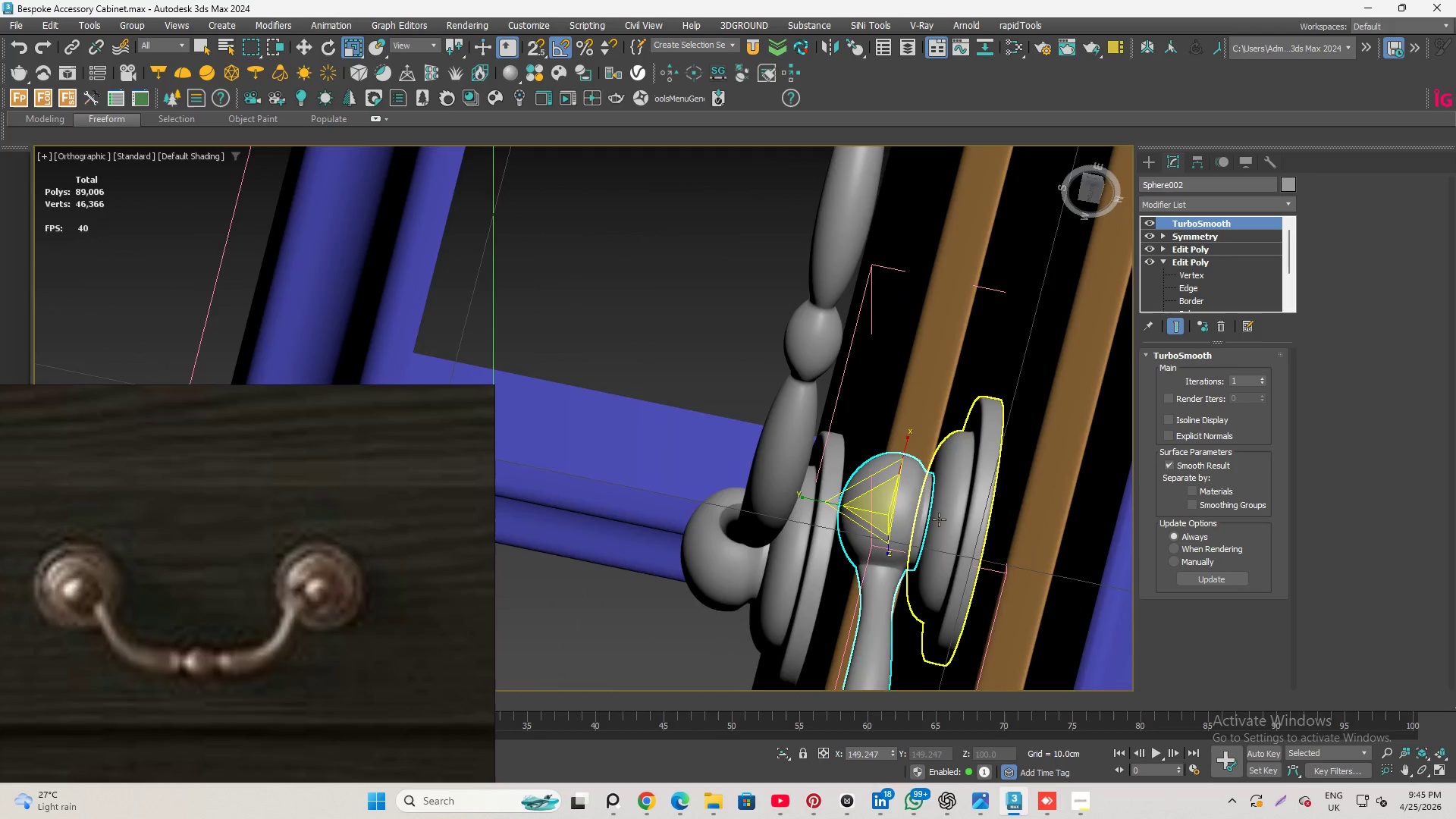 
scroll: coordinate [855, 444], scroll_direction: down, amount: 1.0
 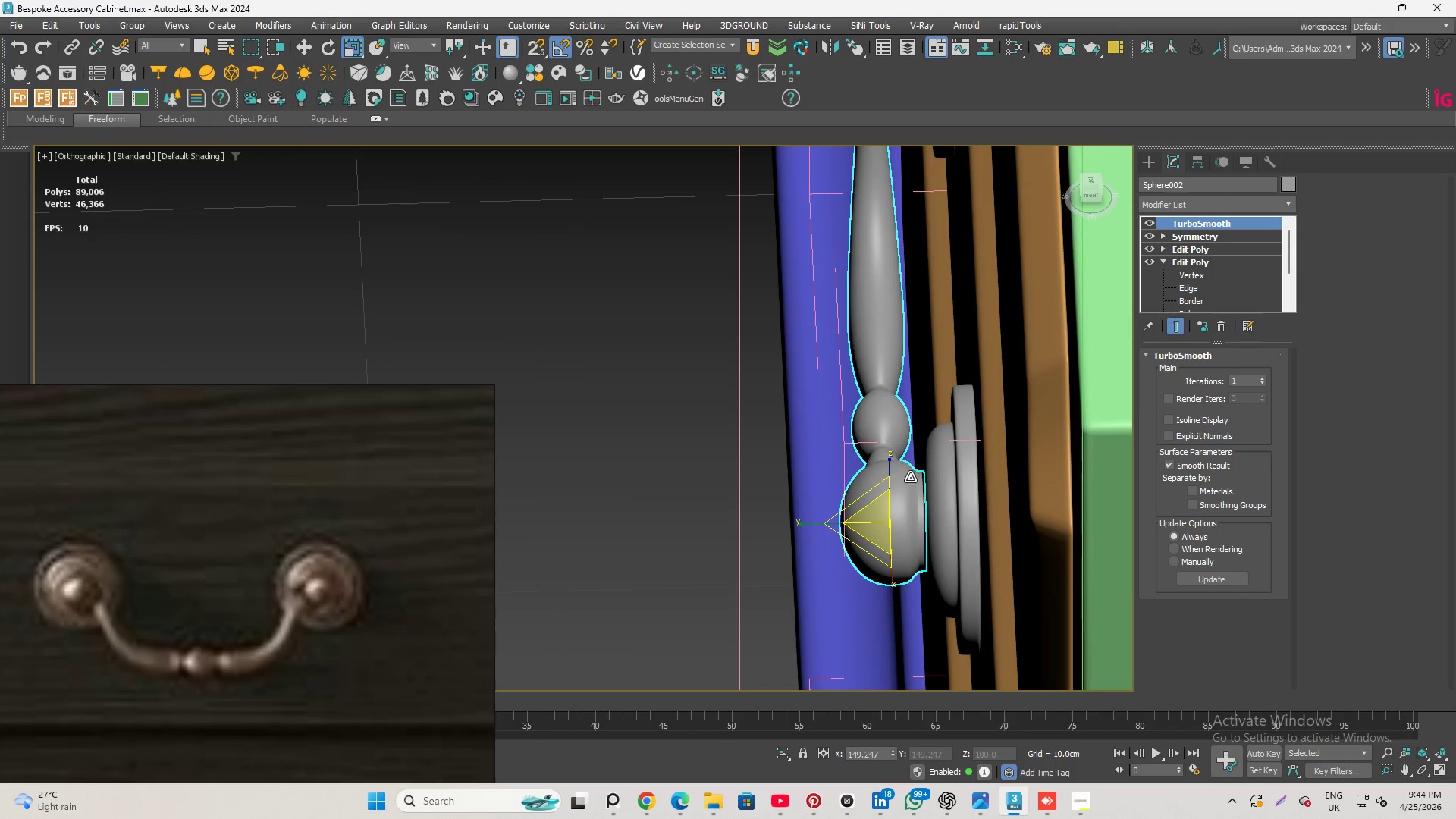 
scroll: coordinate [883, 438], scroll_direction: none, amount: 0.0
 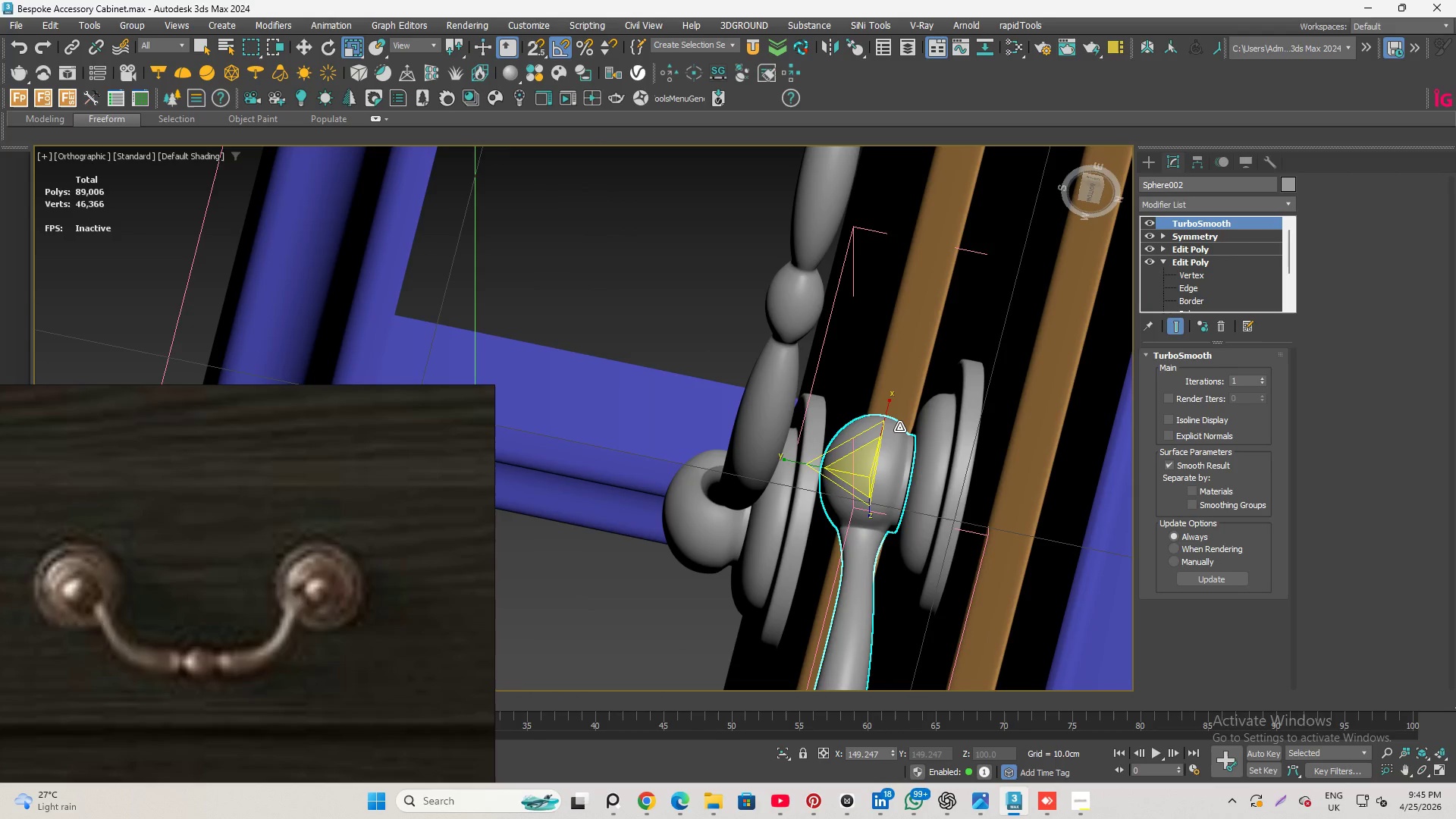 
scroll: coordinate [880, 447], scroll_direction: up, amount: 4.0
 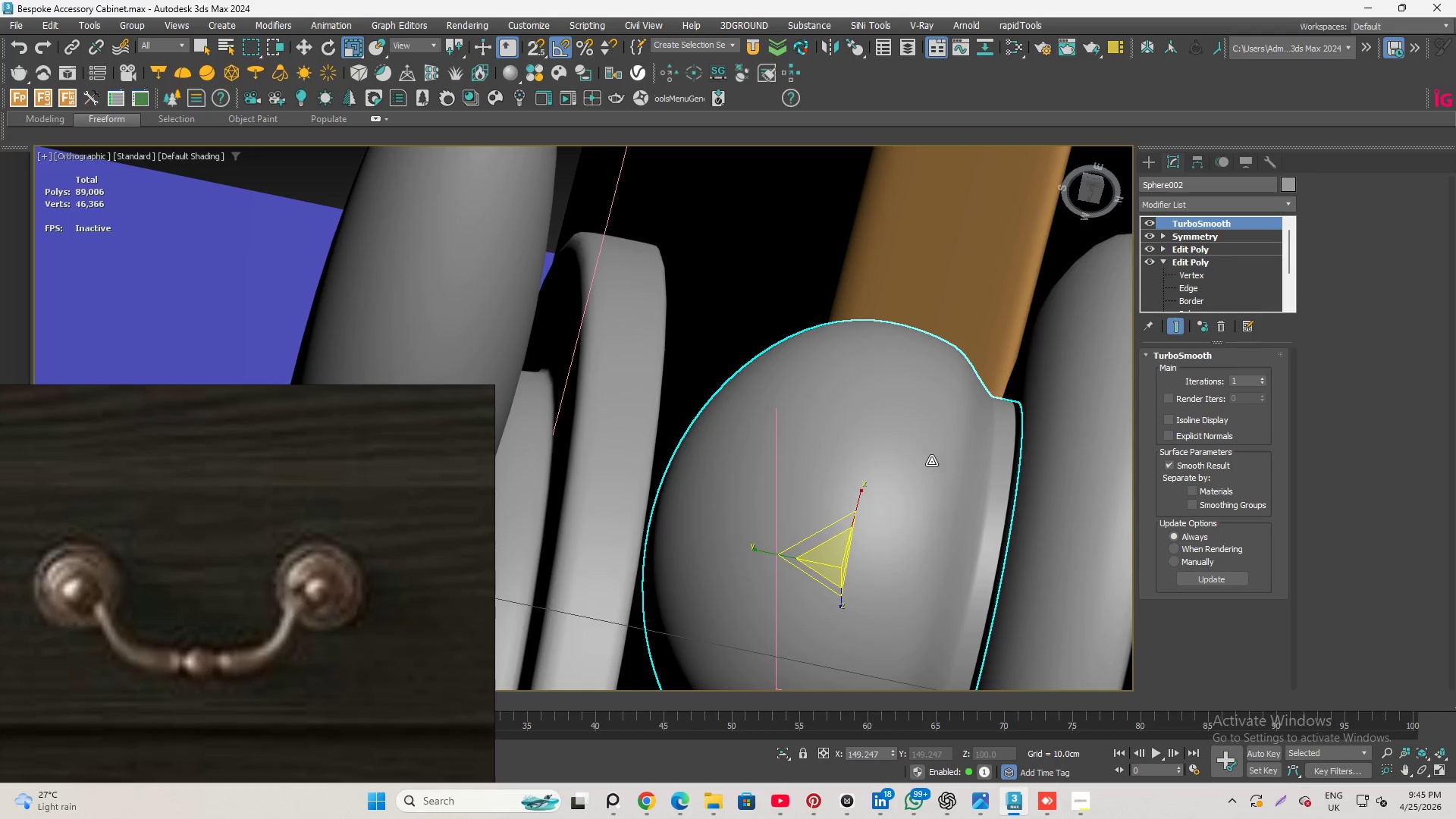 
key(F4)
 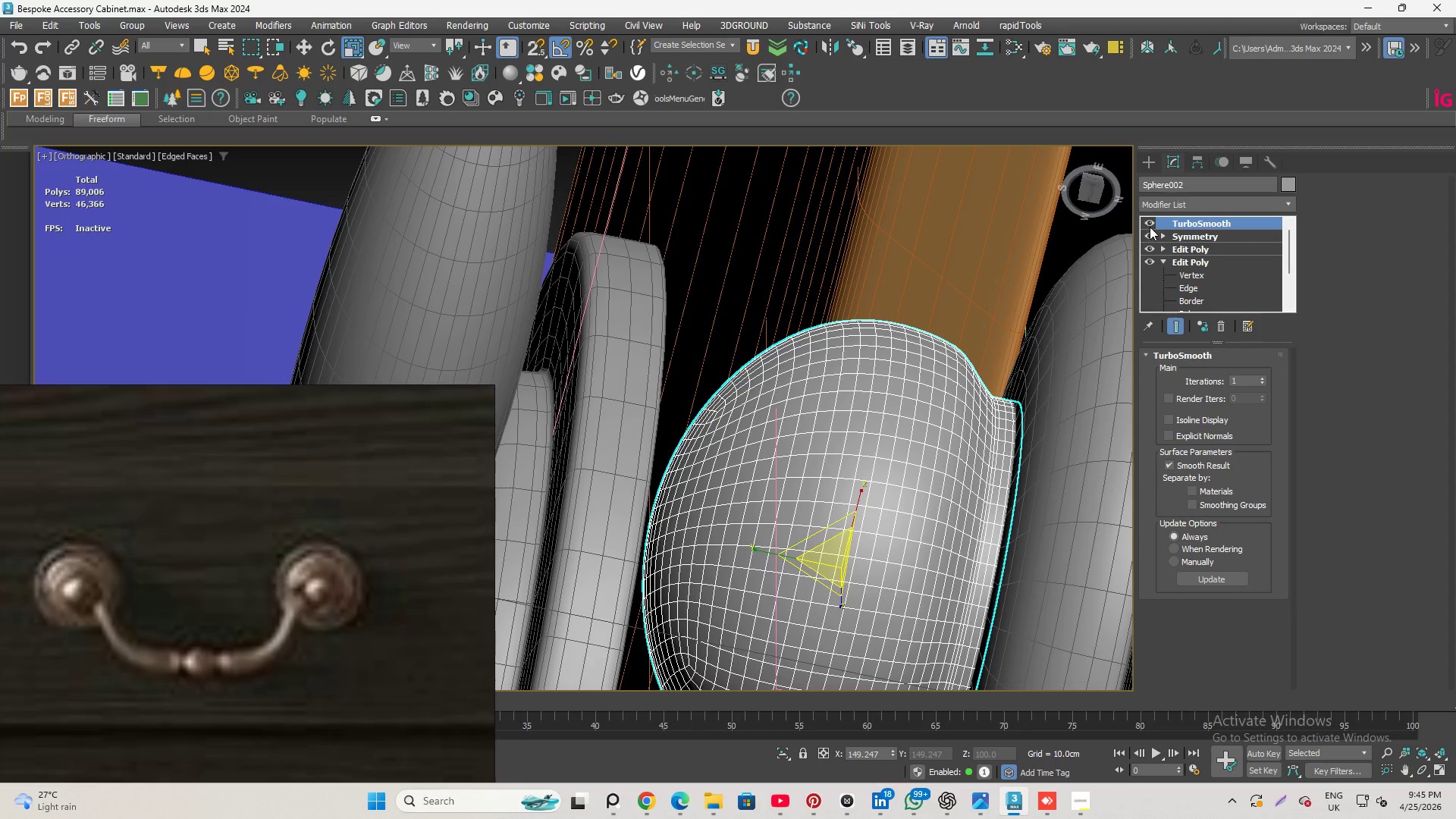 
left_click([1150, 223])
 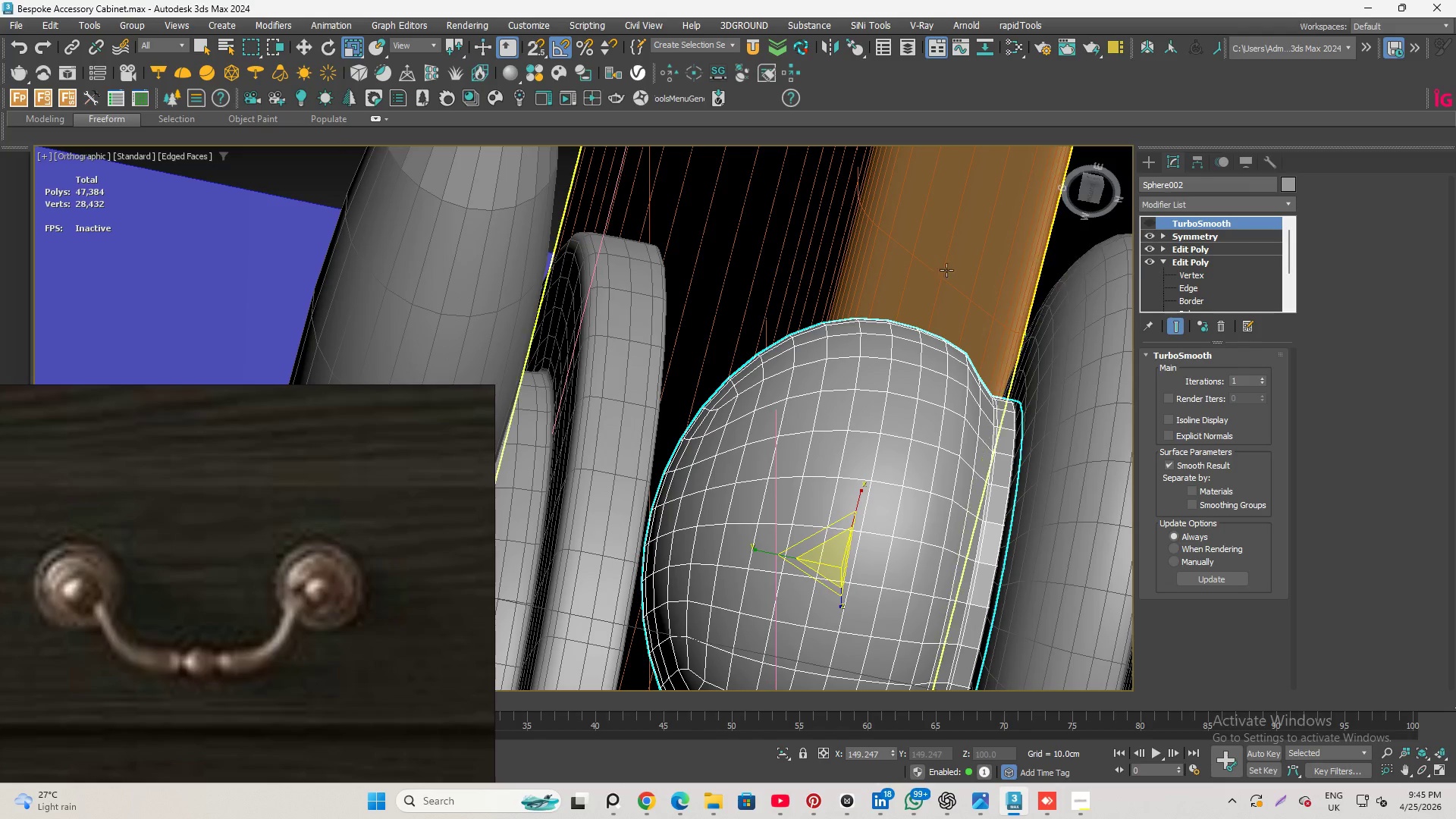 
scroll: coordinate [880, 279], scroll_direction: down, amount: 2.0
 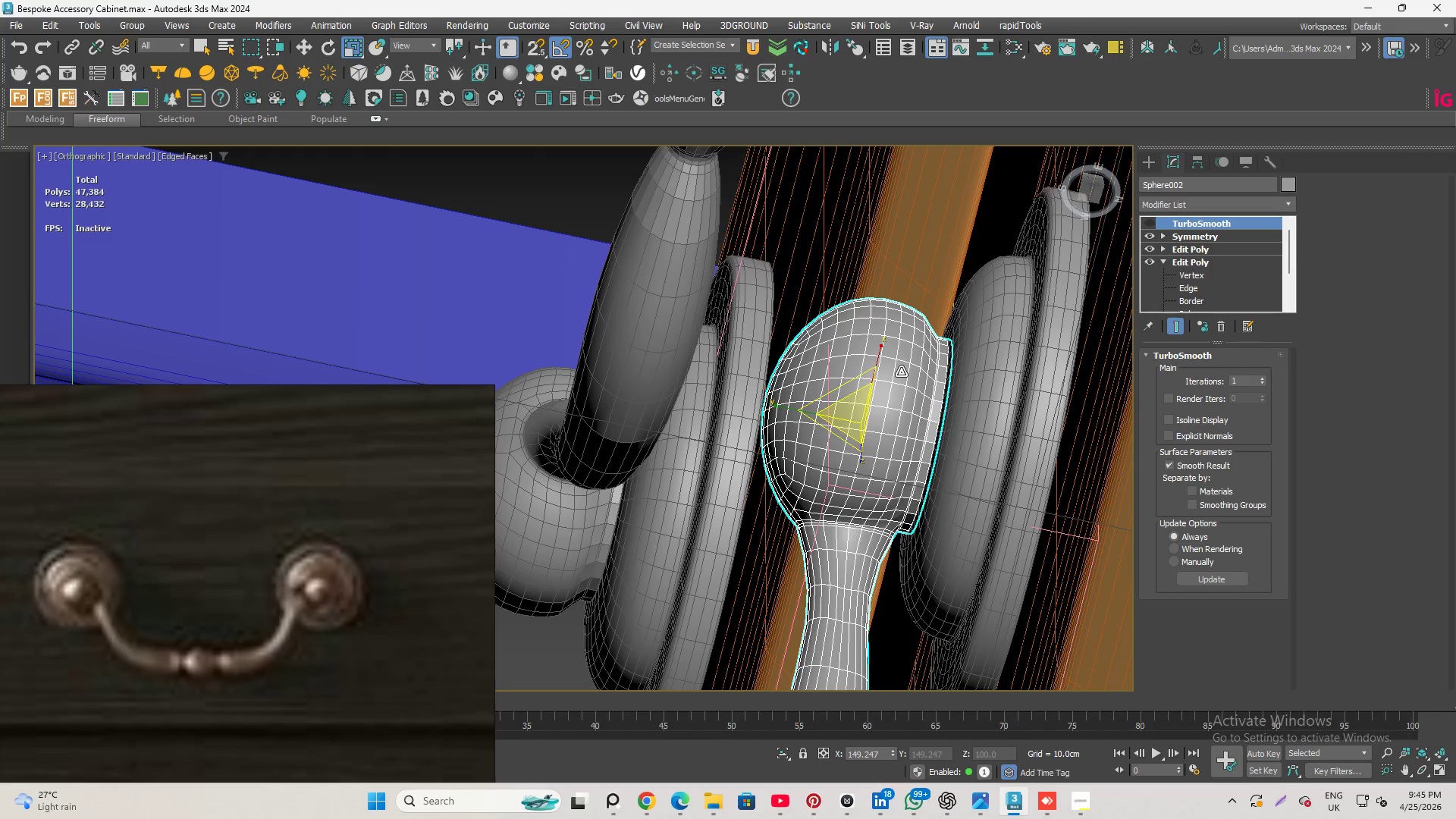 
scroll: coordinate [908, 374], scroll_direction: up, amount: 2.0
 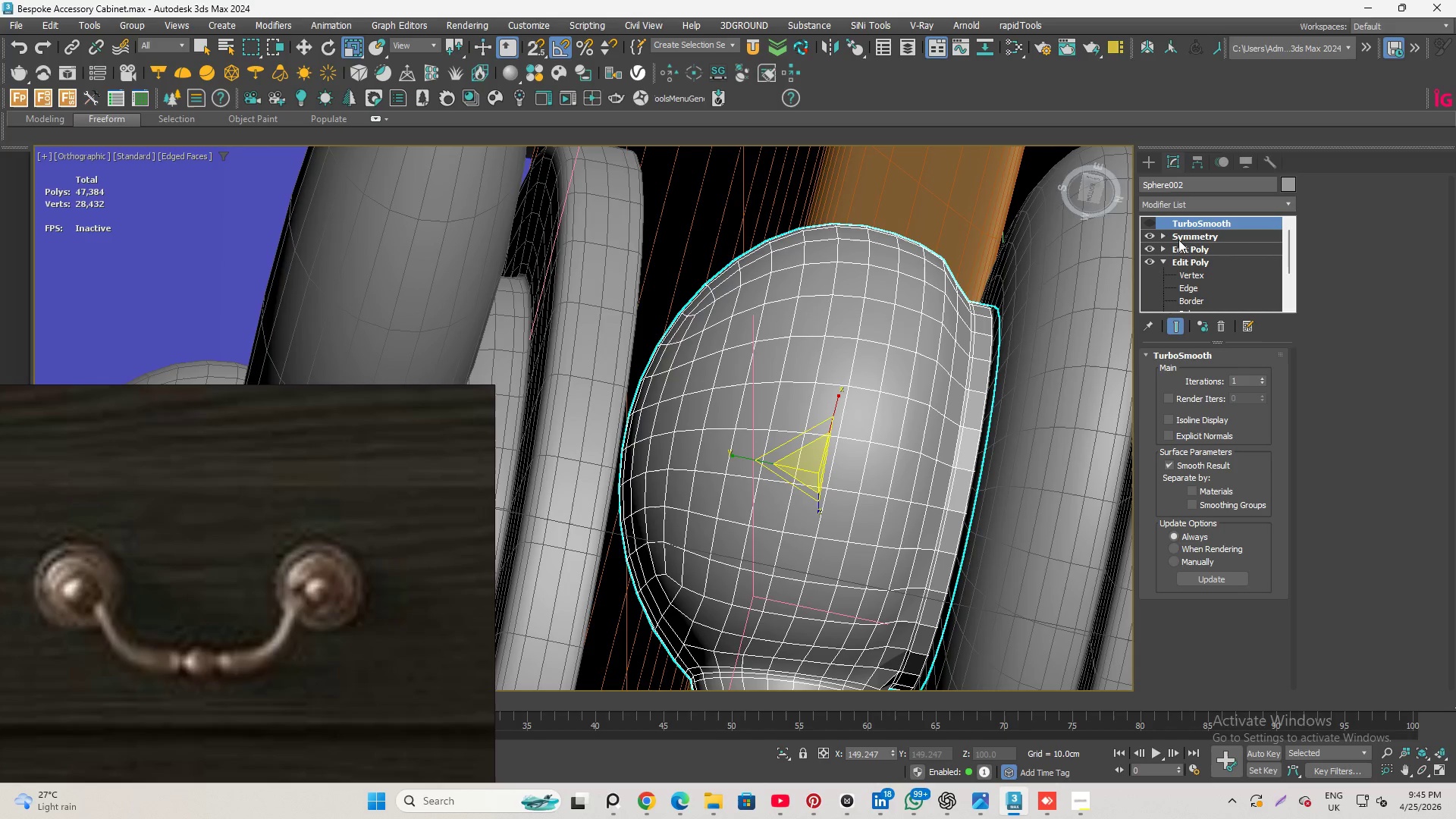 
left_click([1163, 249])
 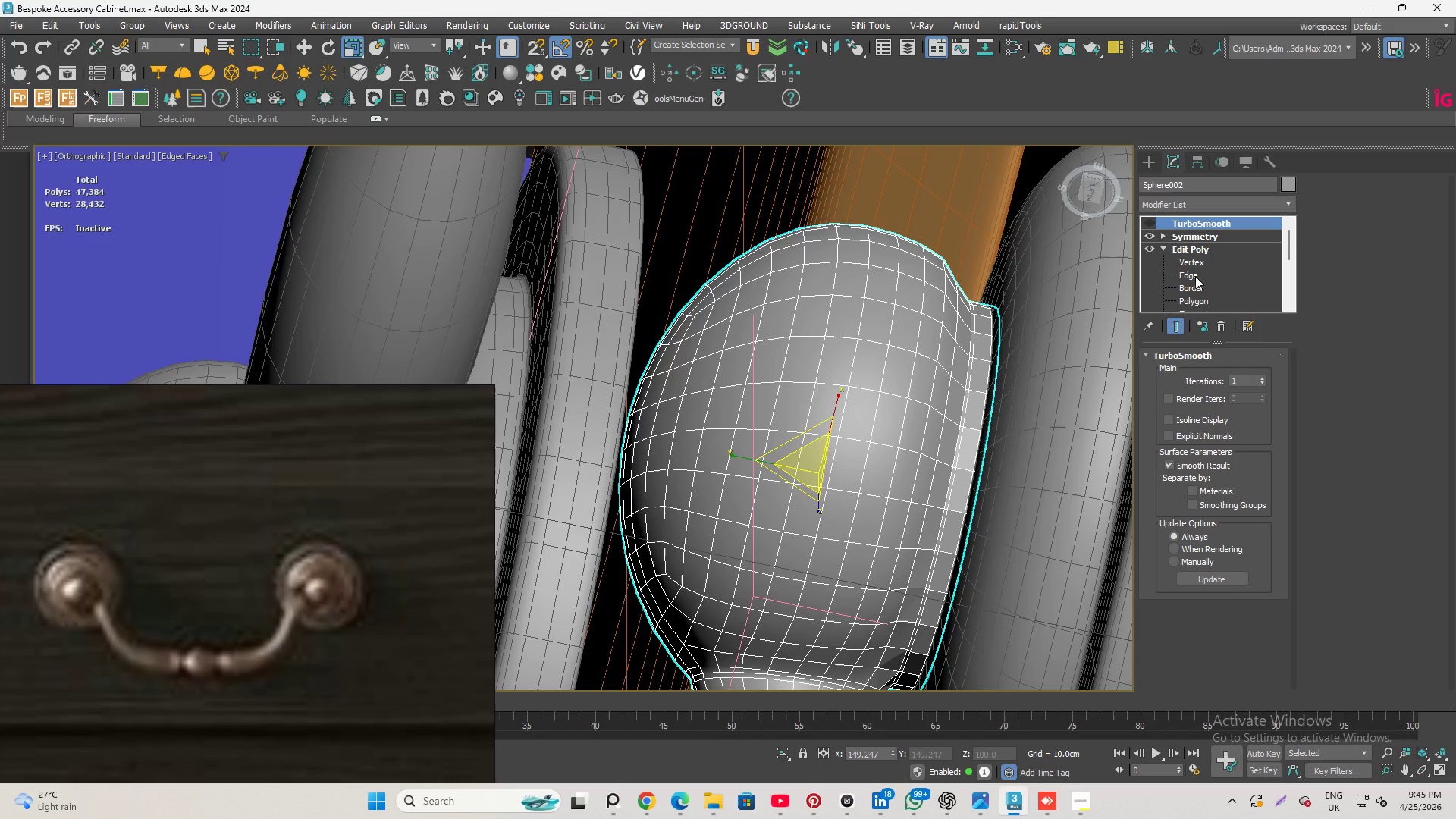 
left_click([1192, 274])
 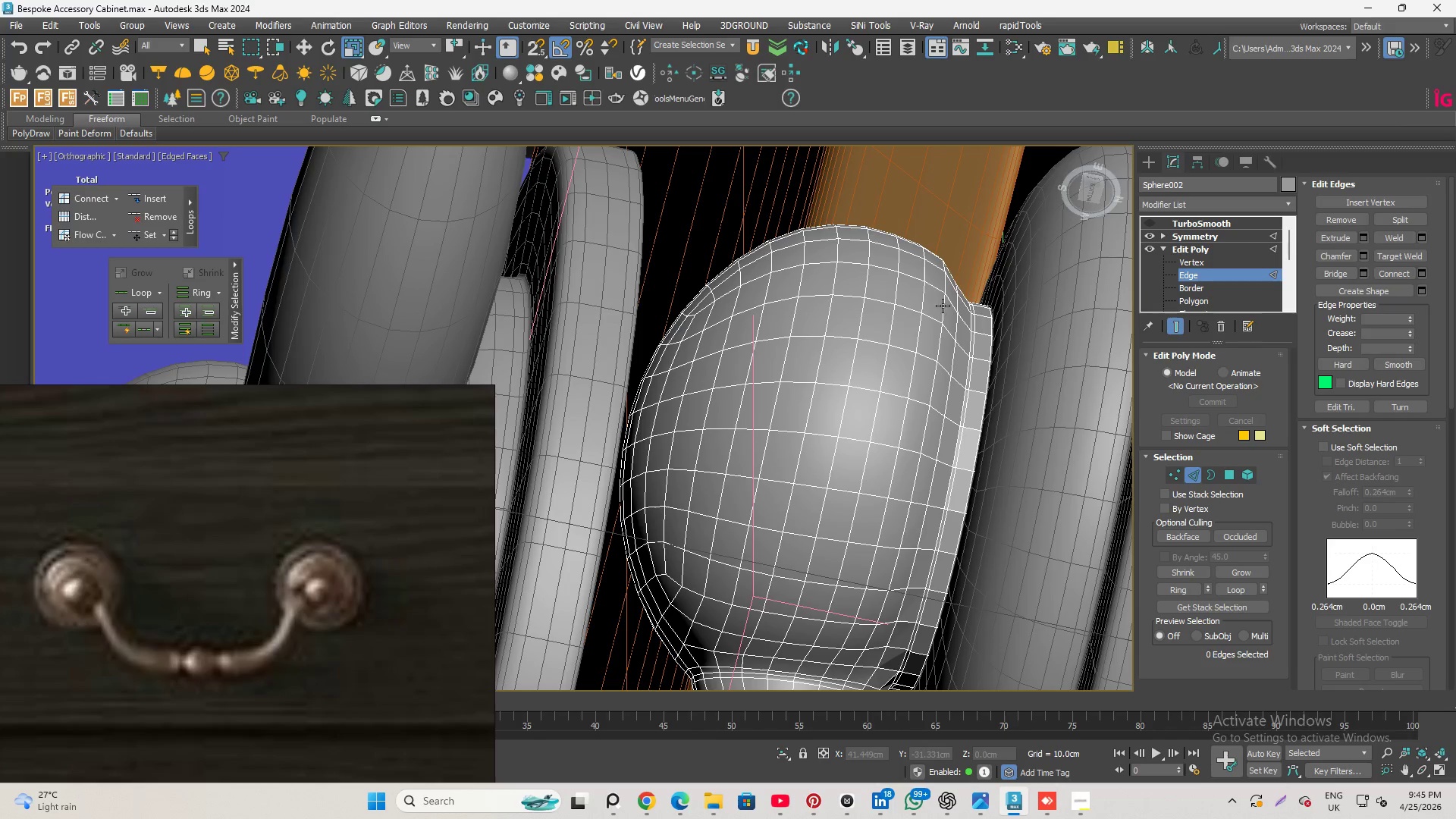 
double_click([943, 306])
 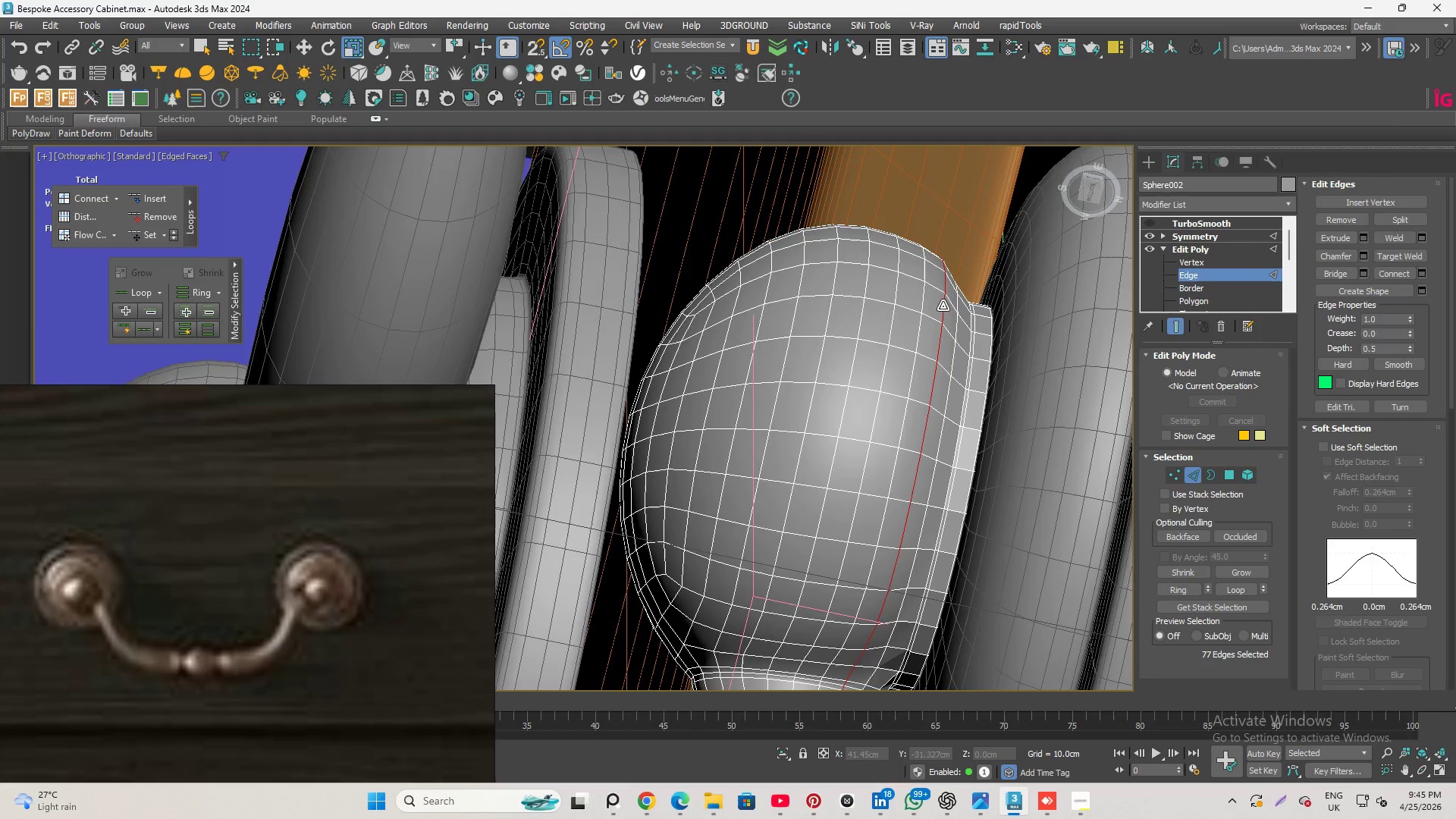 
scroll: coordinate [935, 302], scroll_direction: down, amount: 5.0
 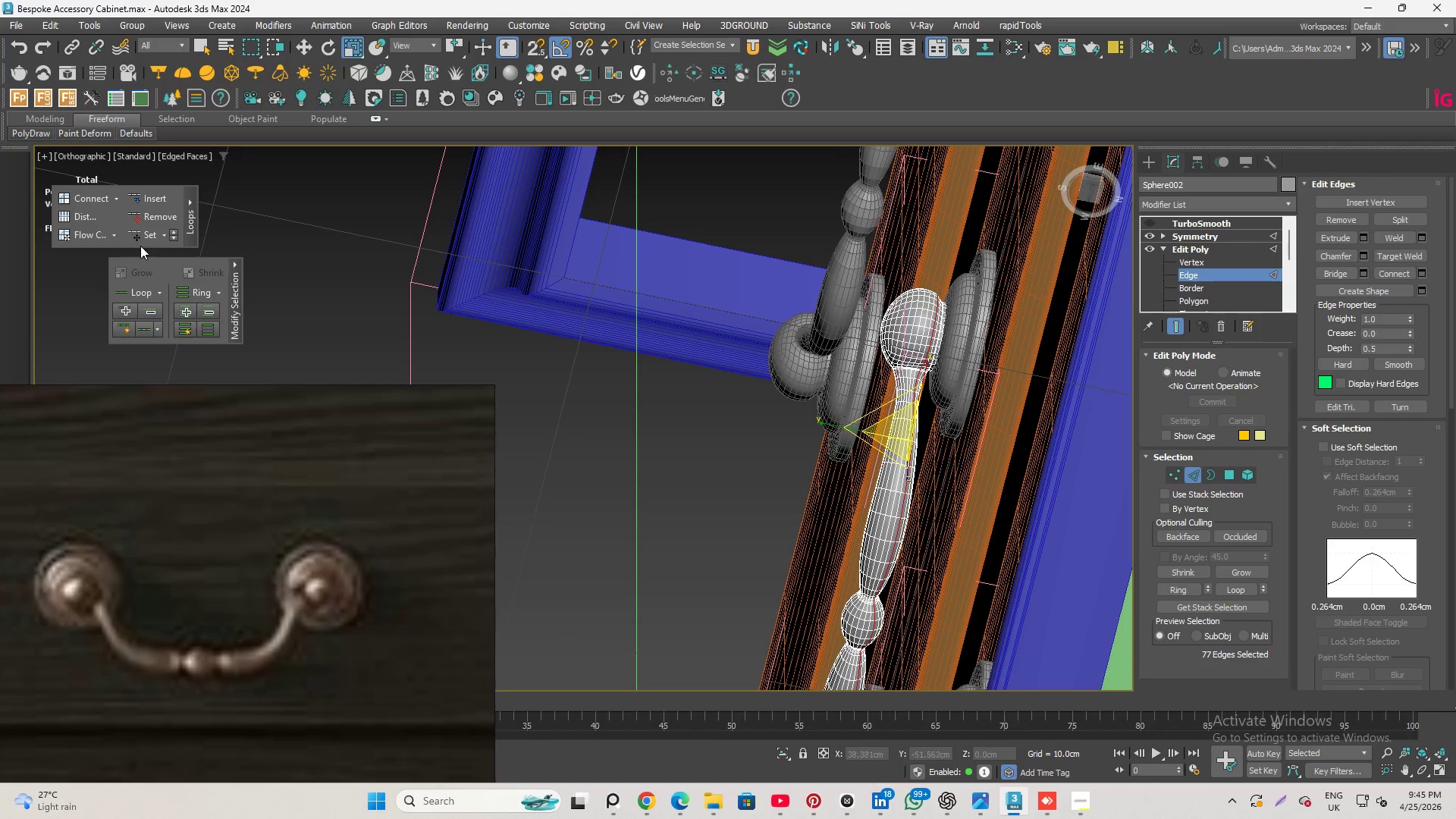 
left_click([142, 237])
 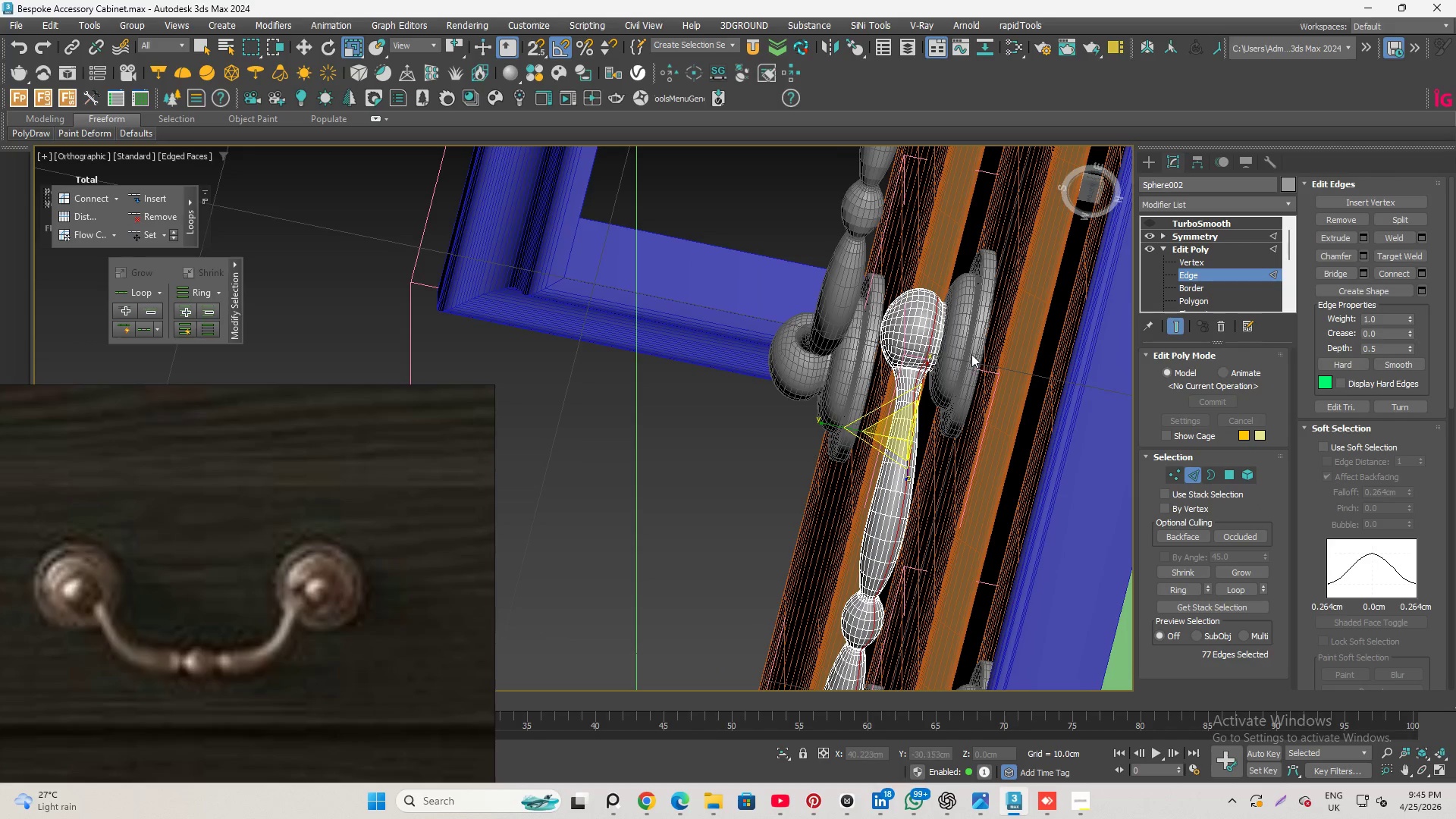 
scroll: coordinate [923, 300], scroll_direction: up, amount: 4.0
 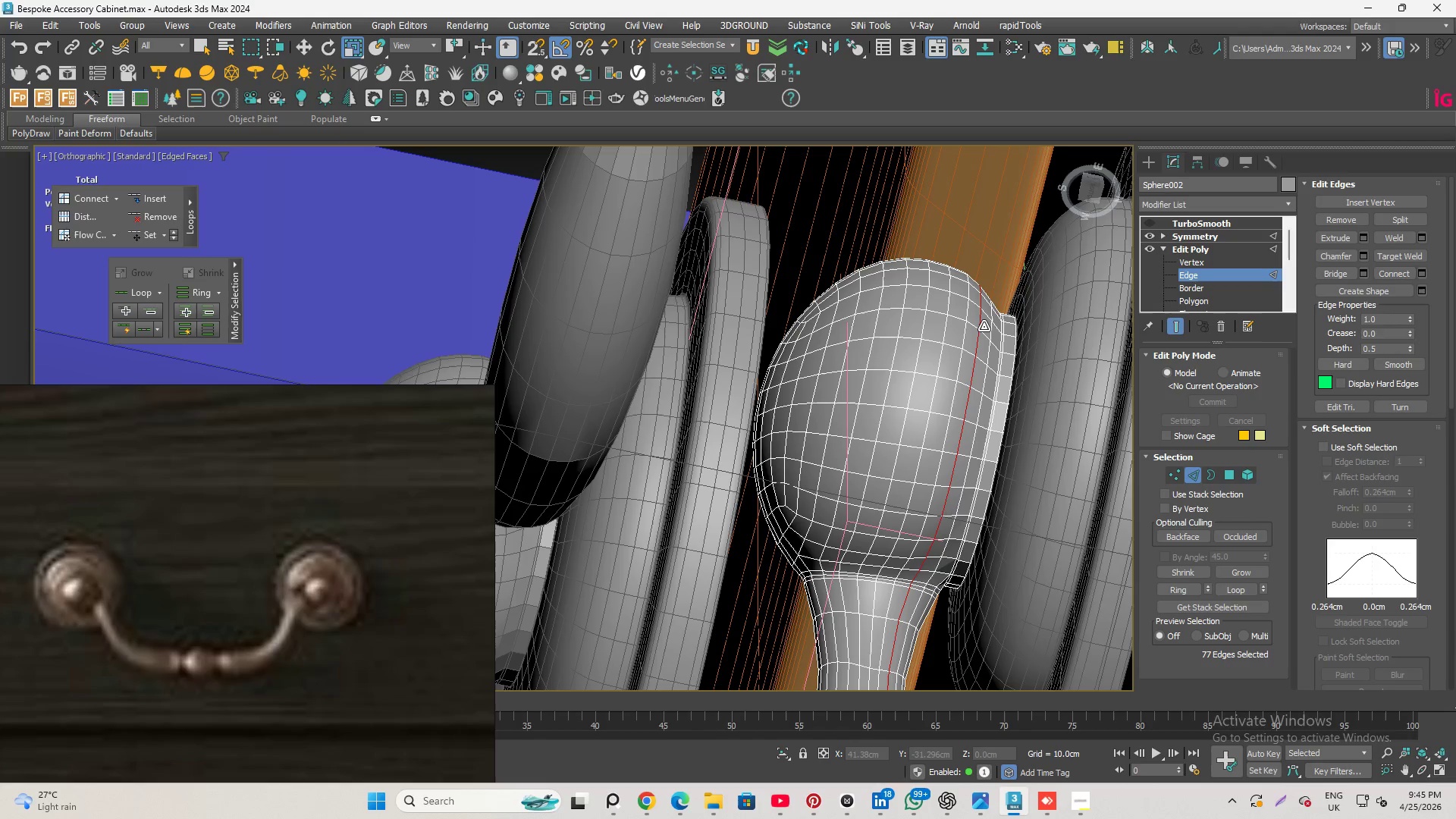 
scroll: coordinate [873, 335], scroll_direction: down, amount: 7.0
 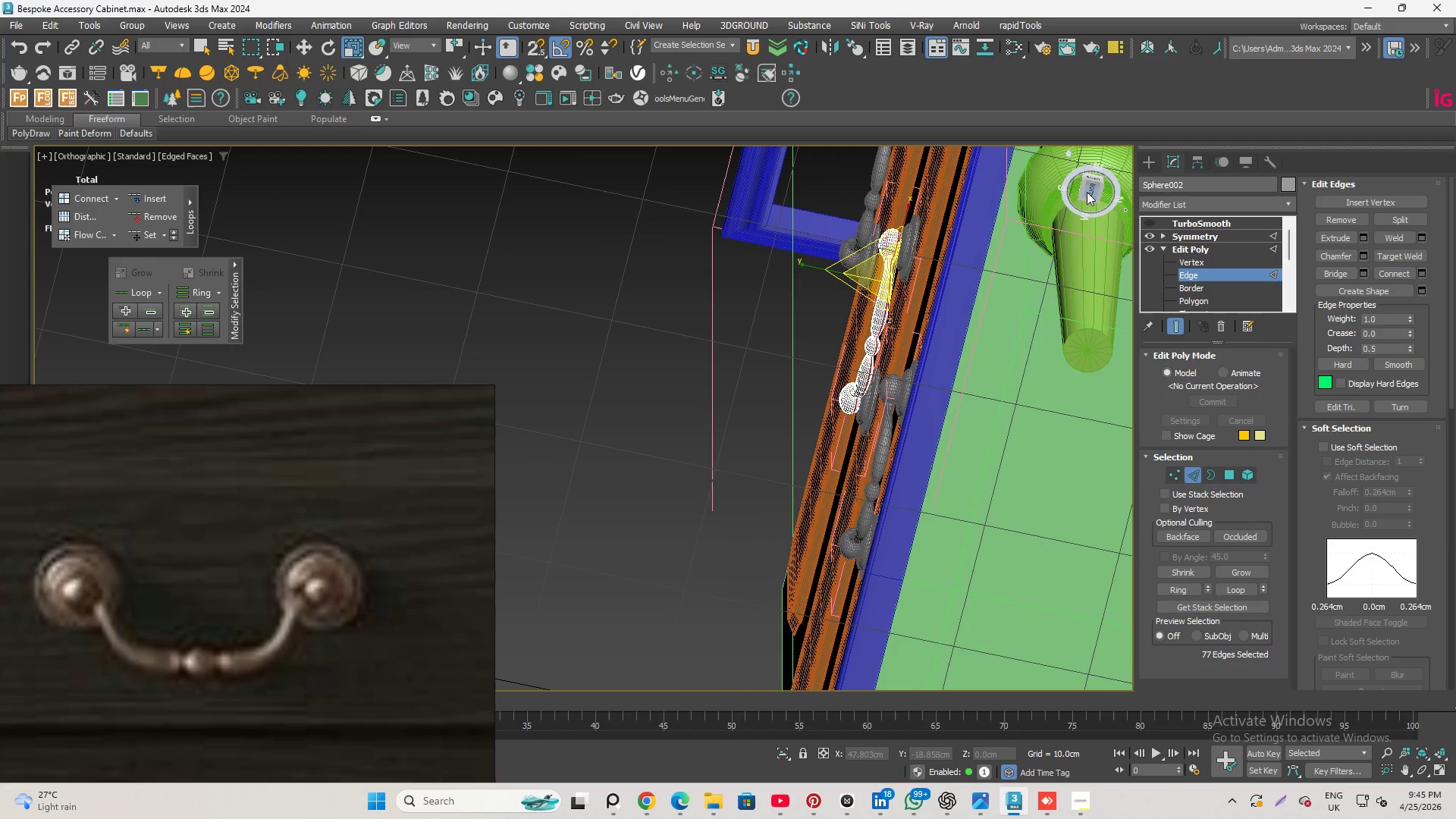 
left_click([1087, 192])
 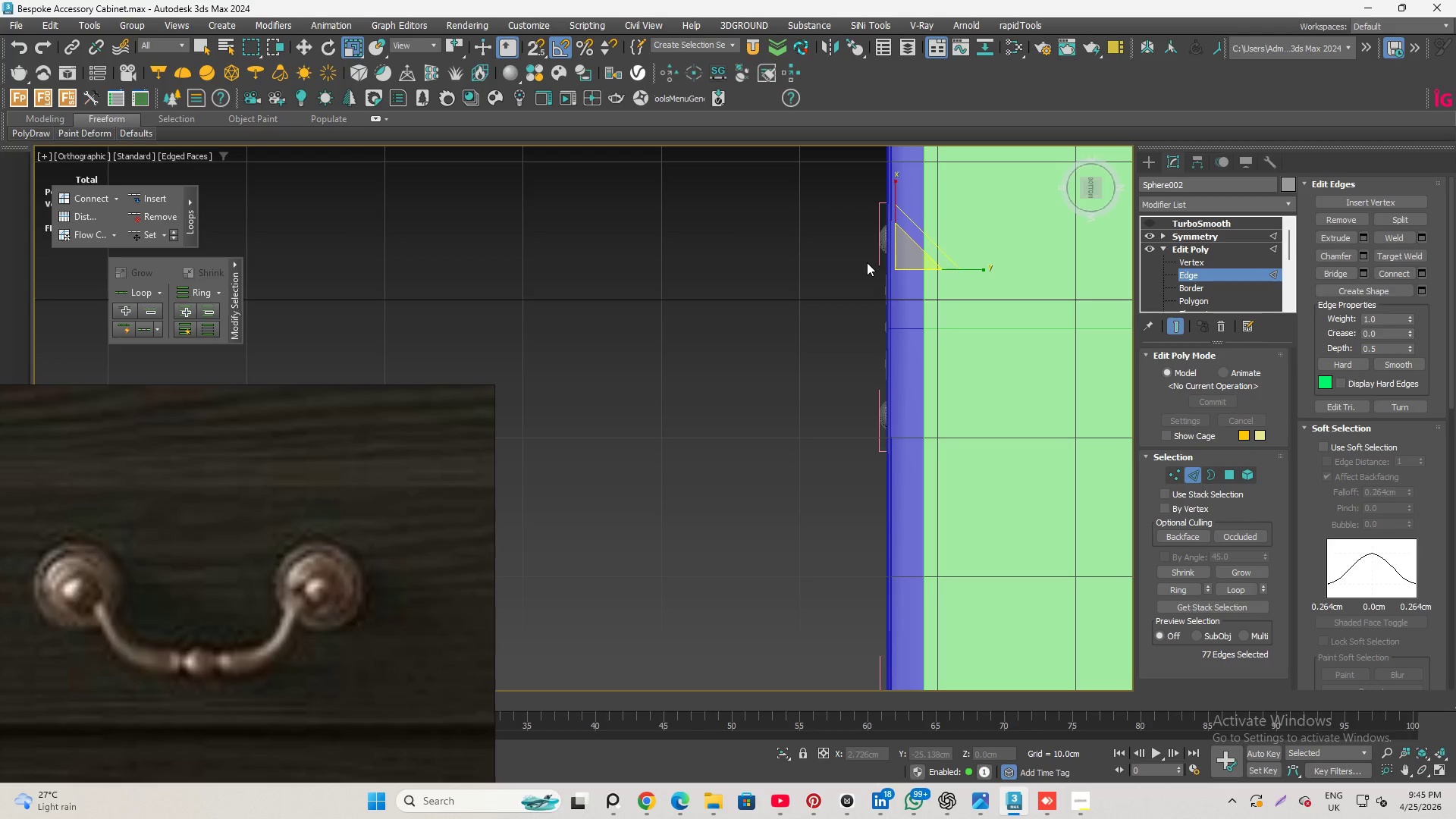 
scroll: coordinate [874, 272], scroll_direction: up, amount: 3.0
 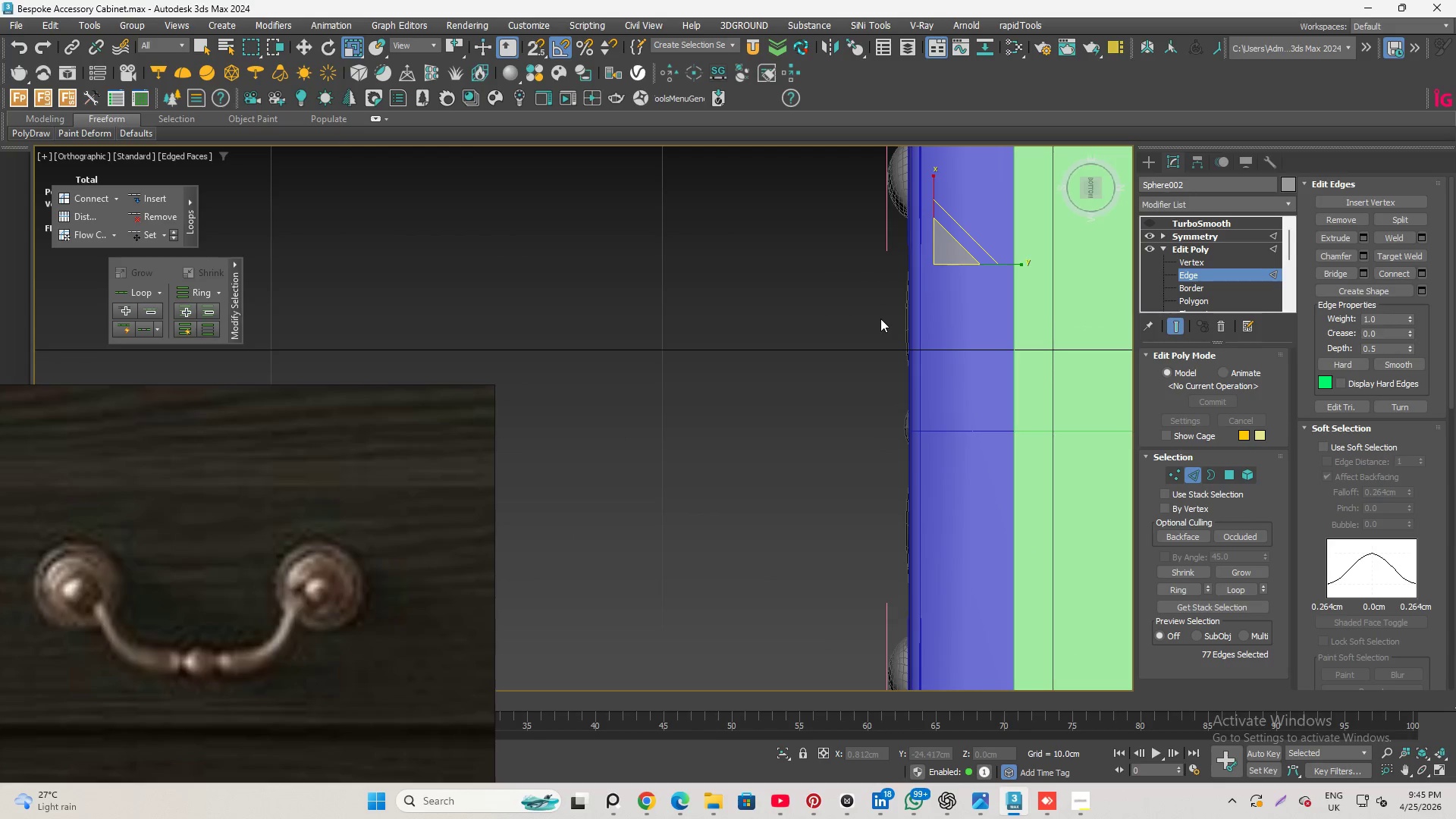 
hold_key(key=AltLeft, duration=2.19)
 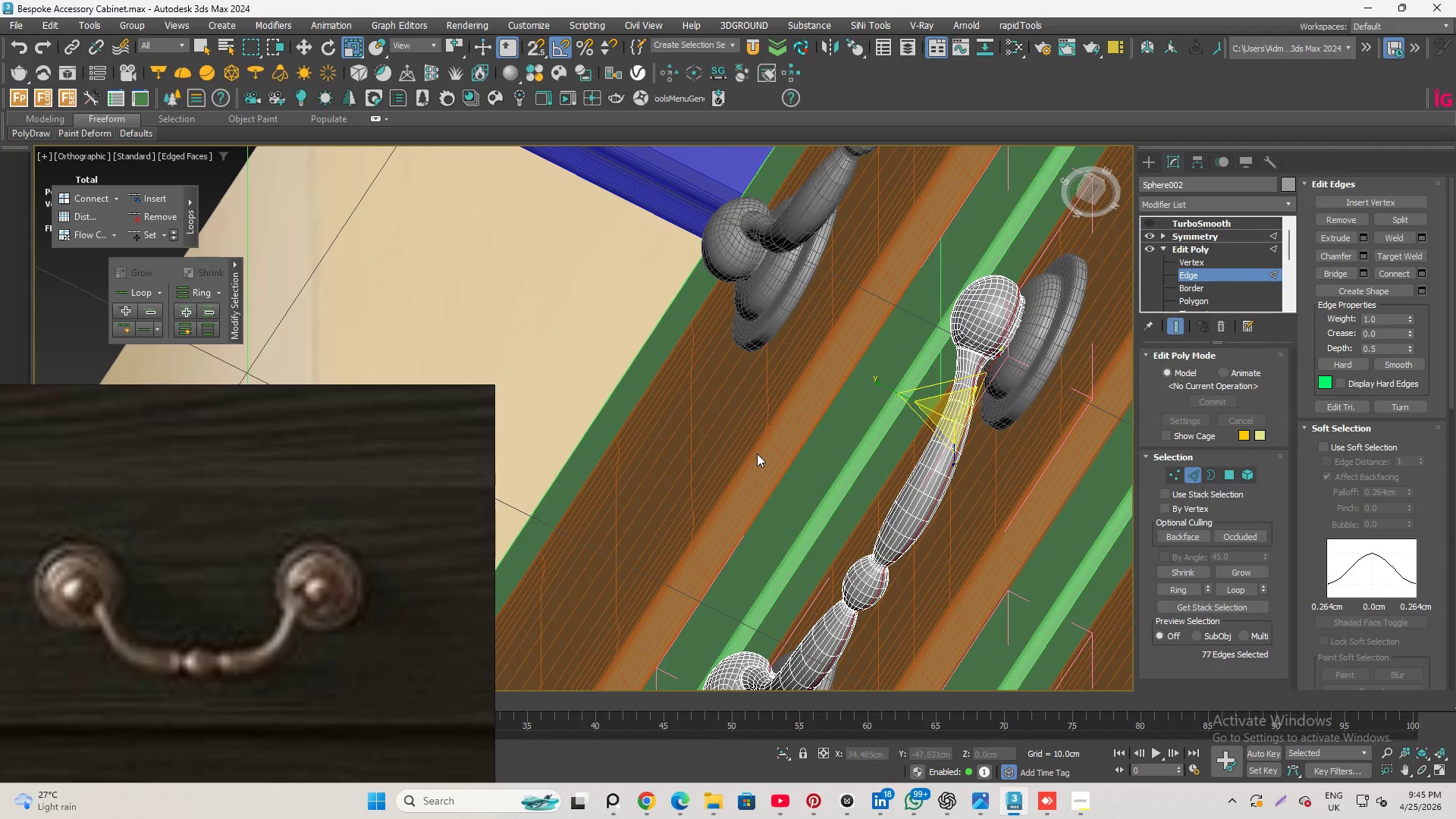 
wait(6.88)
 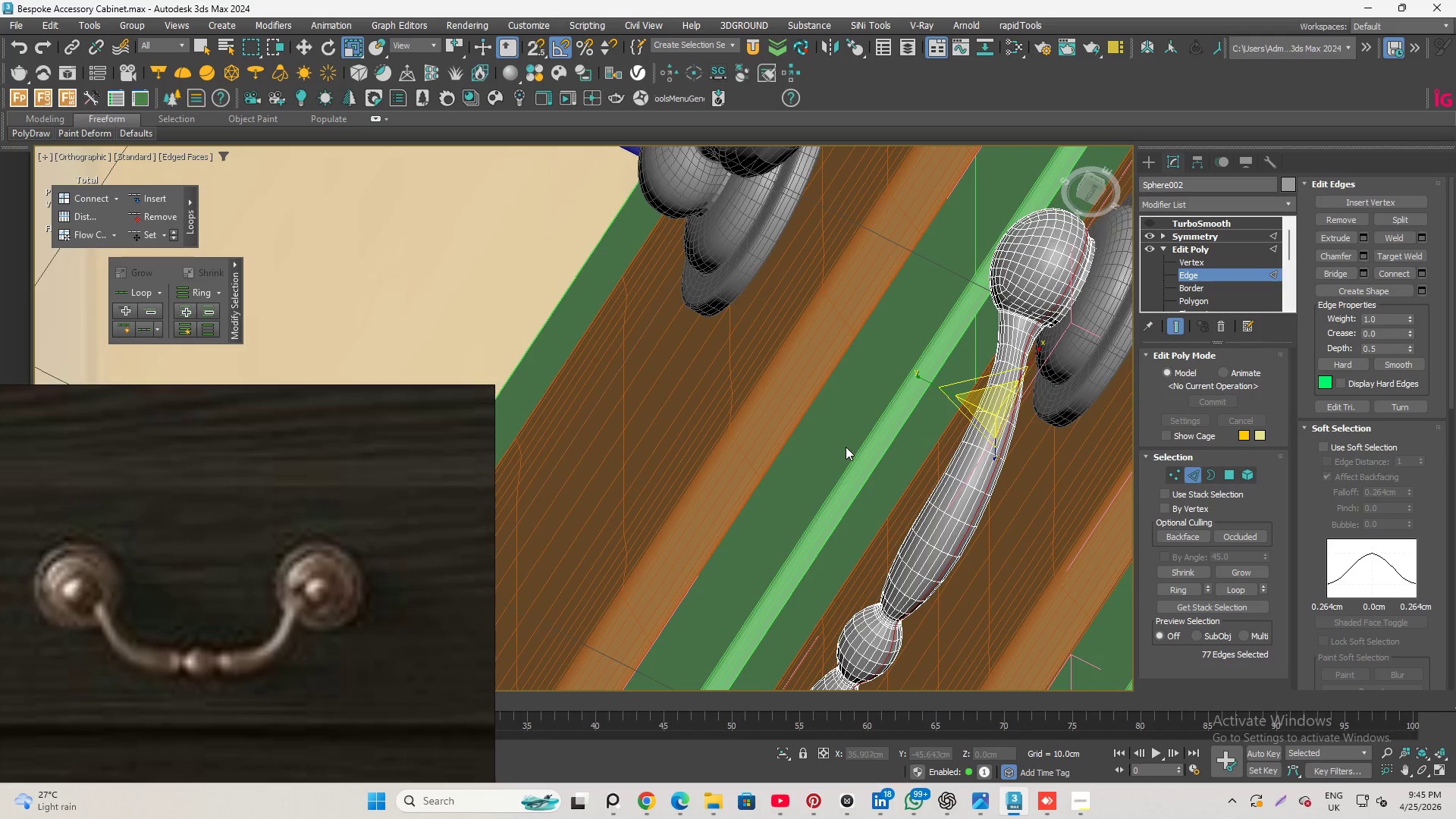 
hold_key(key=AltLeft, duration=3.8)
 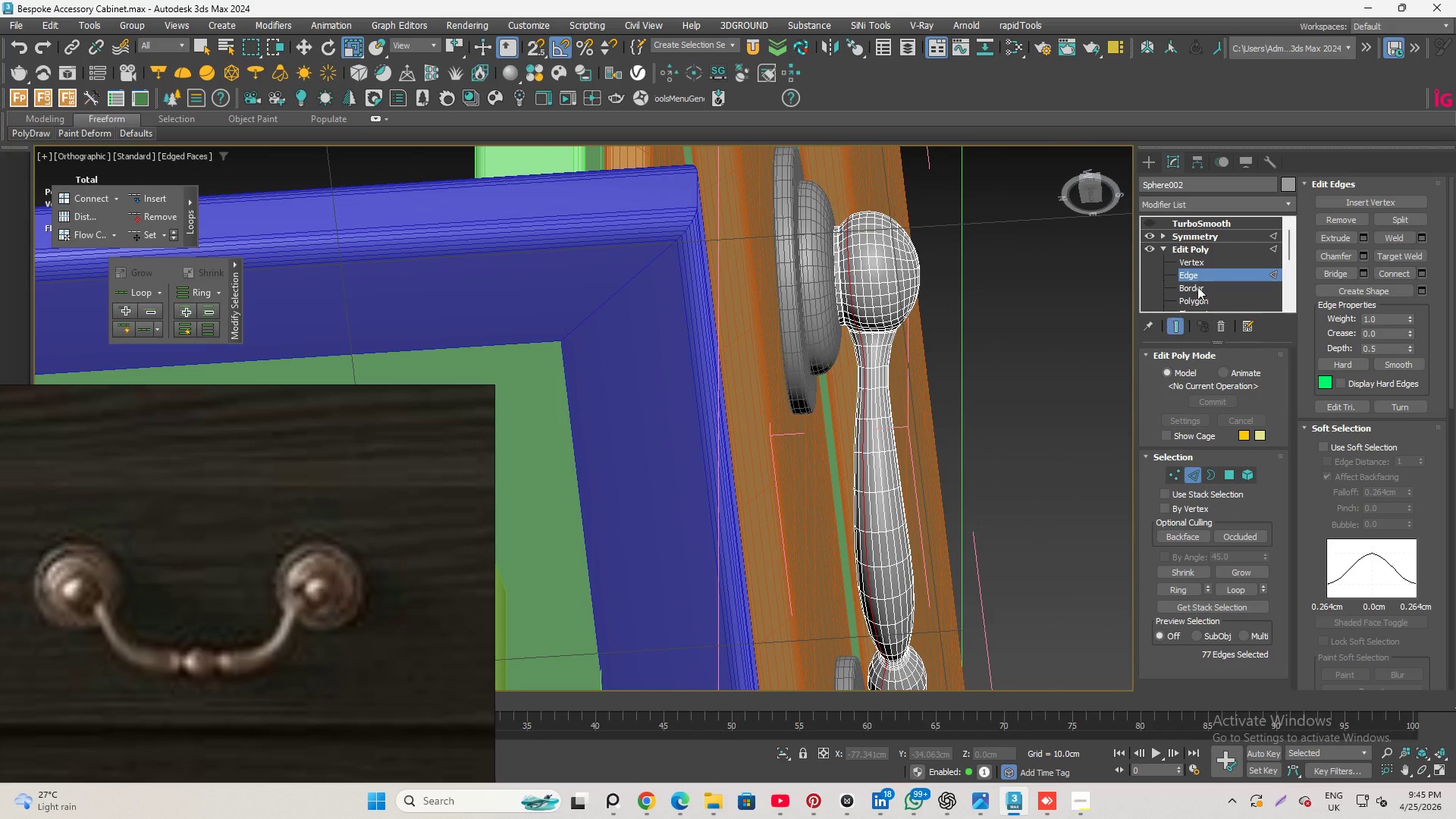 
scroll: coordinate [855, 436], scroll_direction: up, amount: 1.0
 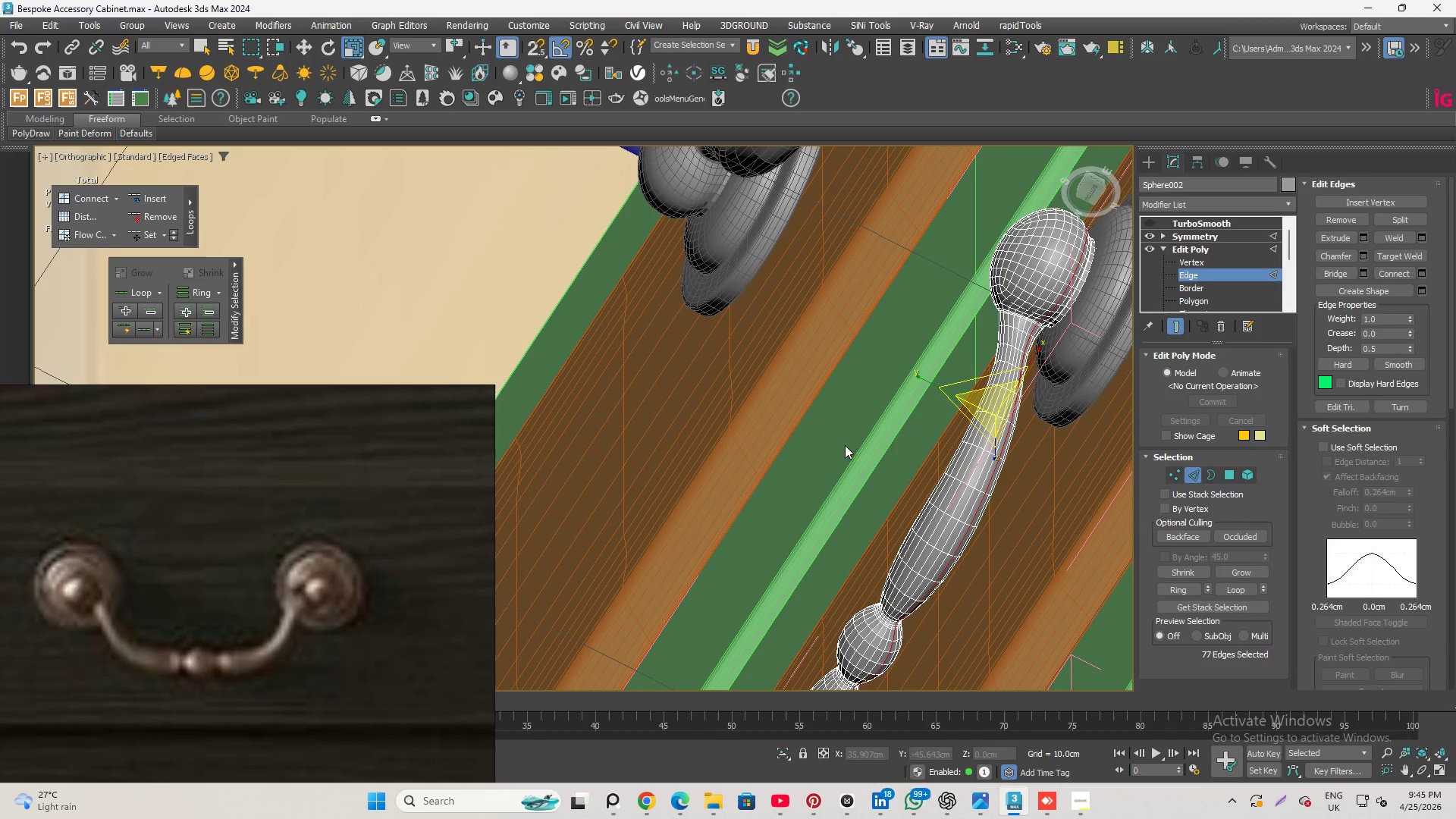 
left_click([1209, 271])
 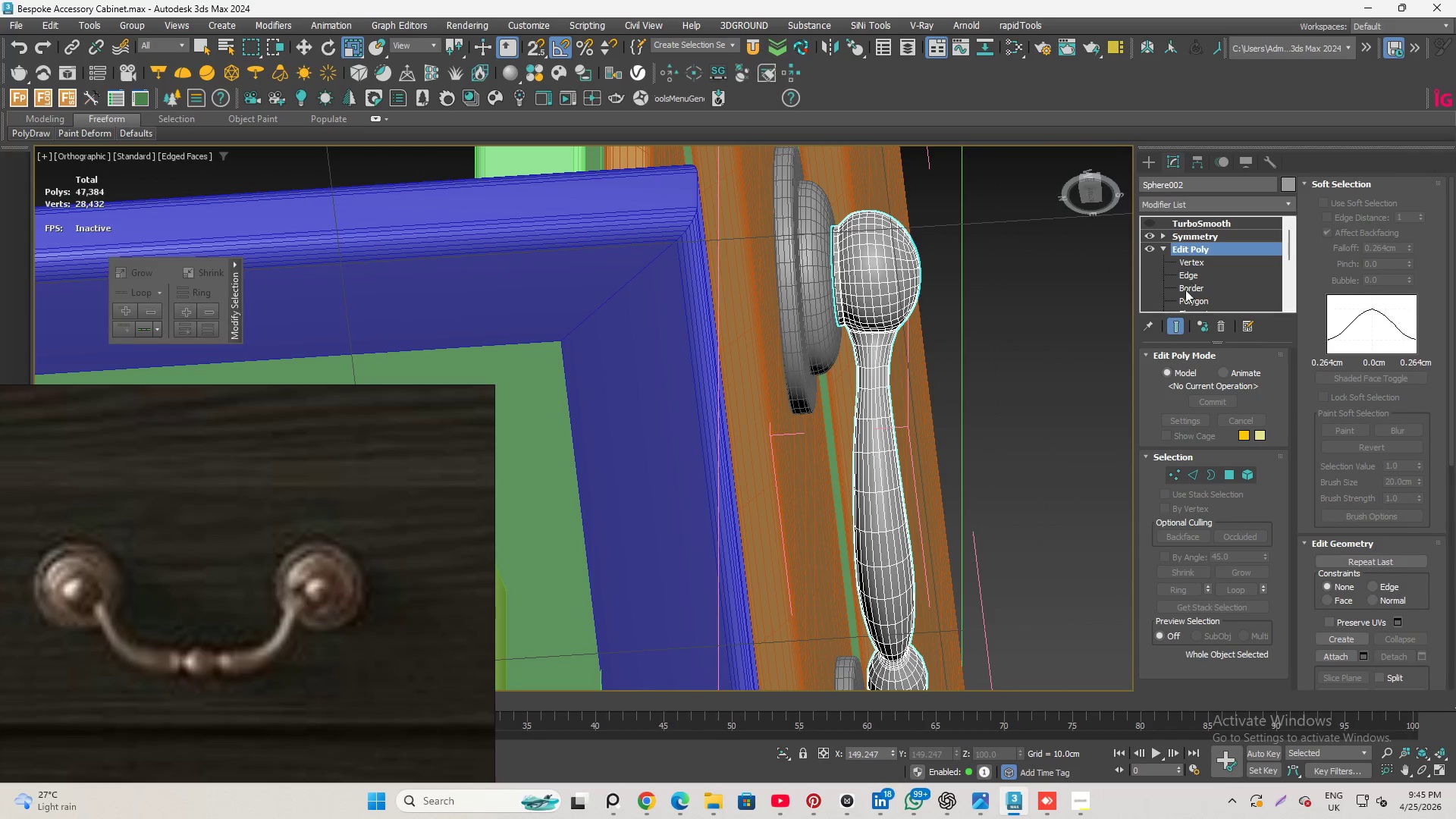 
hold_key(key=AltLeft, duration=0.67)
 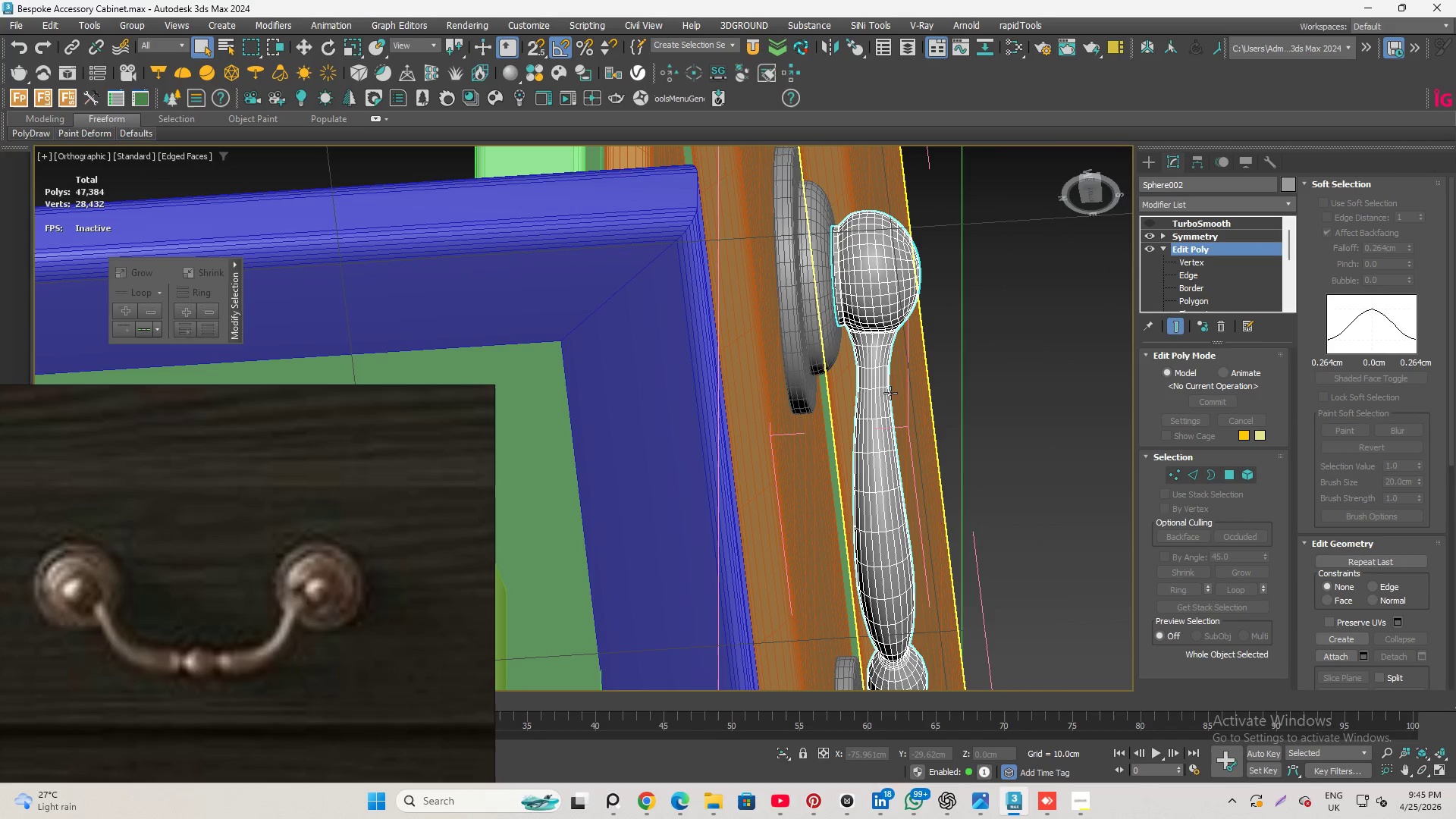 
key(Q)
 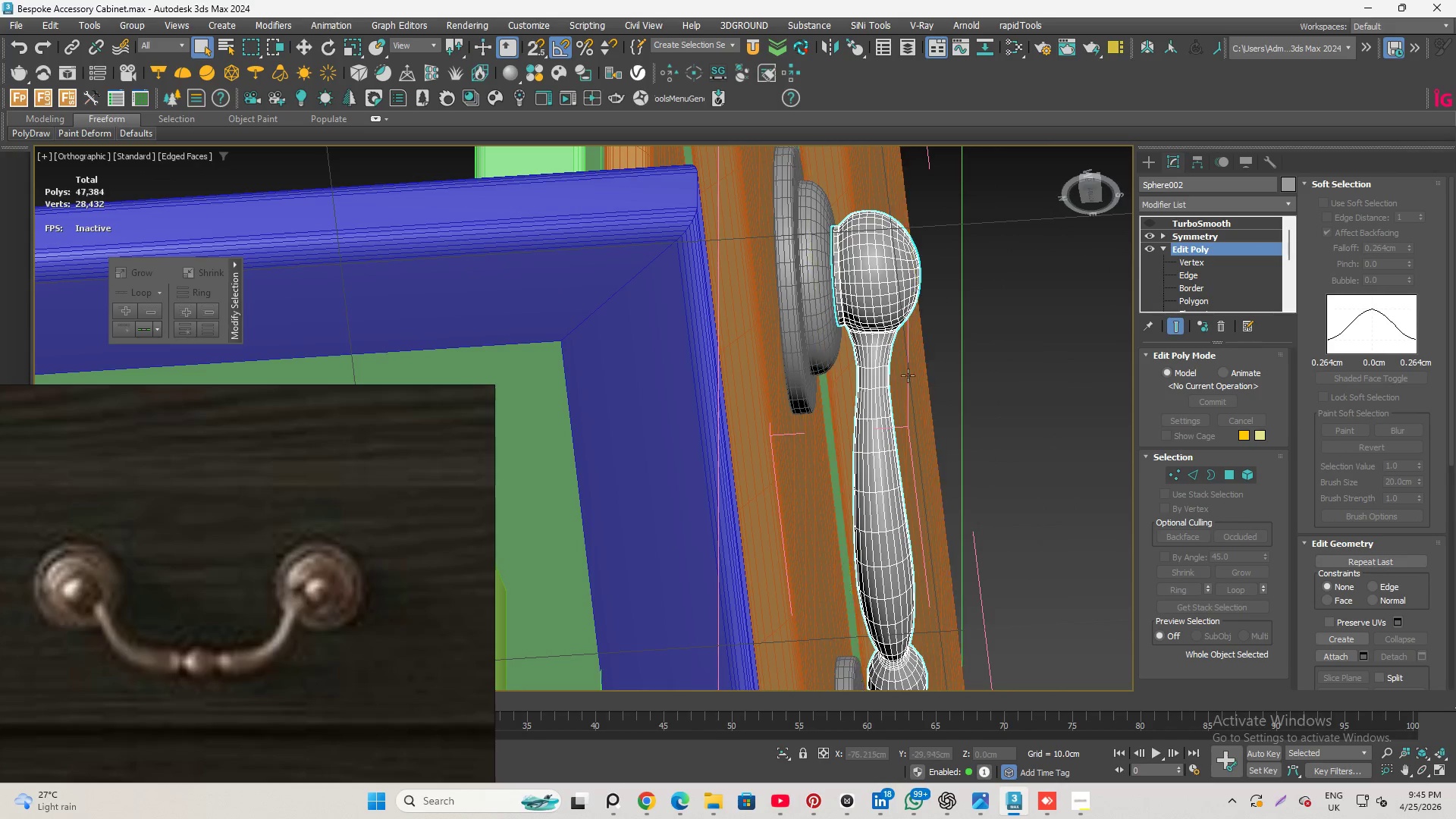 
scroll: coordinate [842, 267], scroll_direction: down, amount: 2.0
 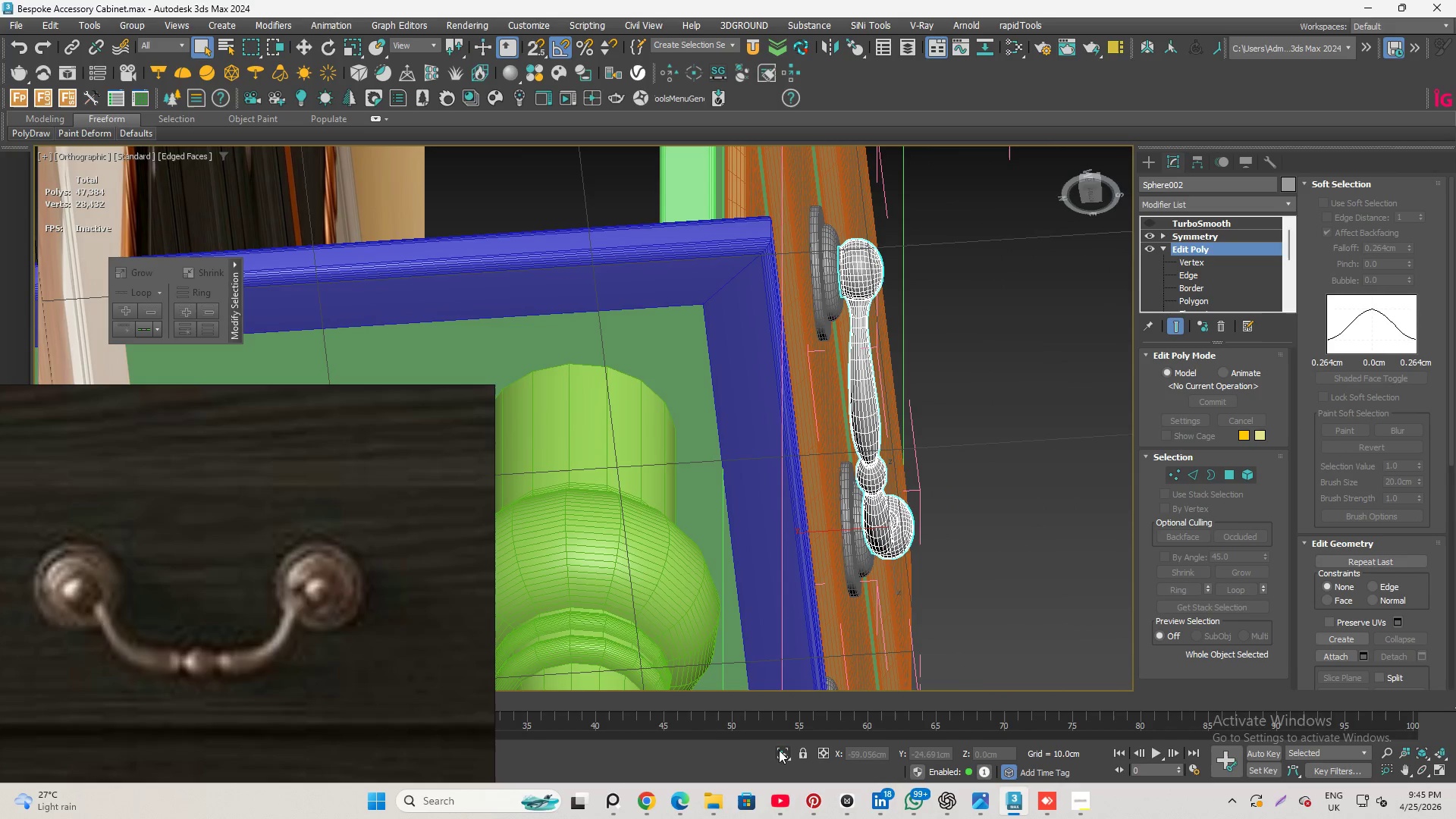 
left_click([782, 751])
 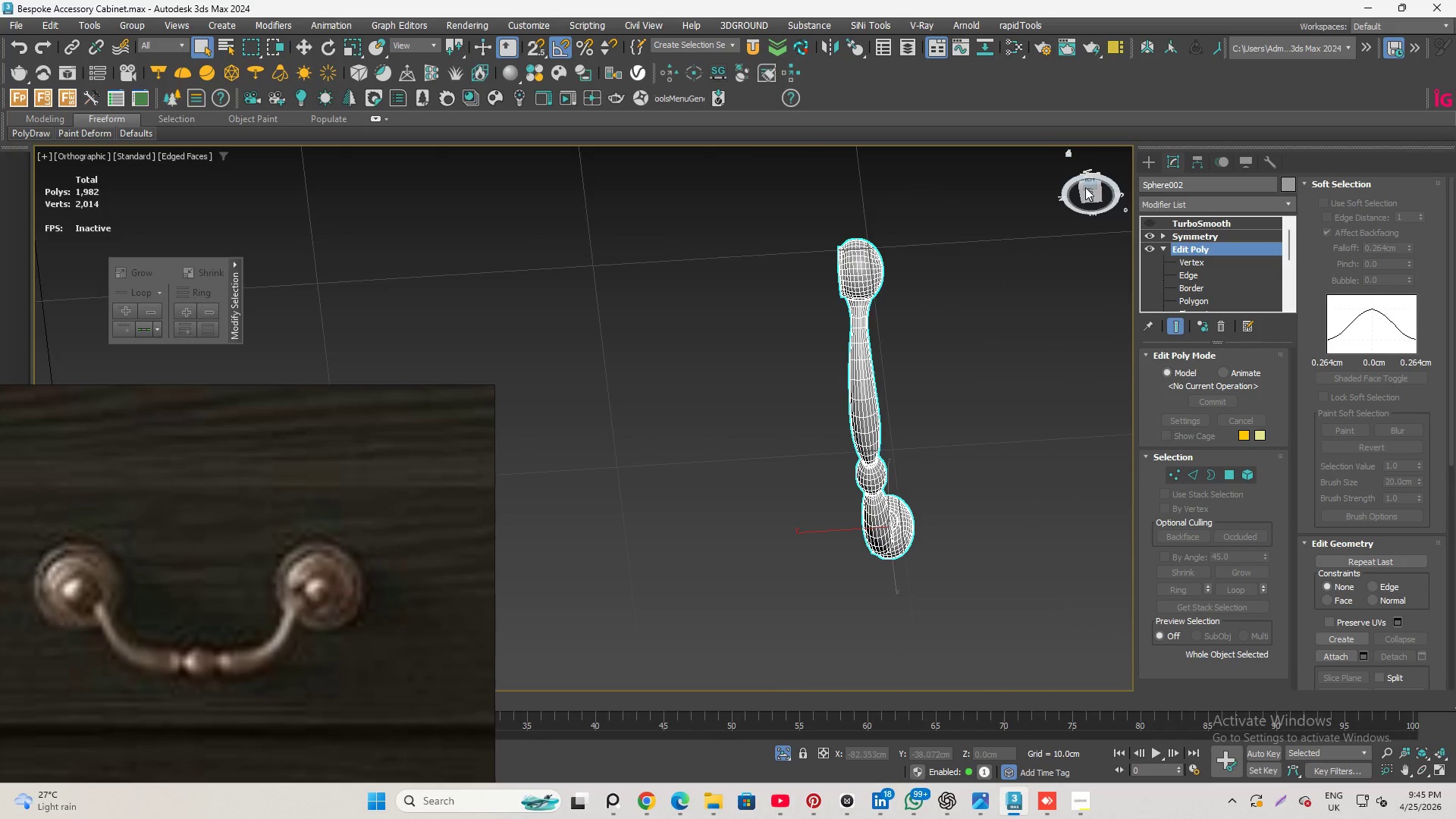 
left_click([1090, 195])
 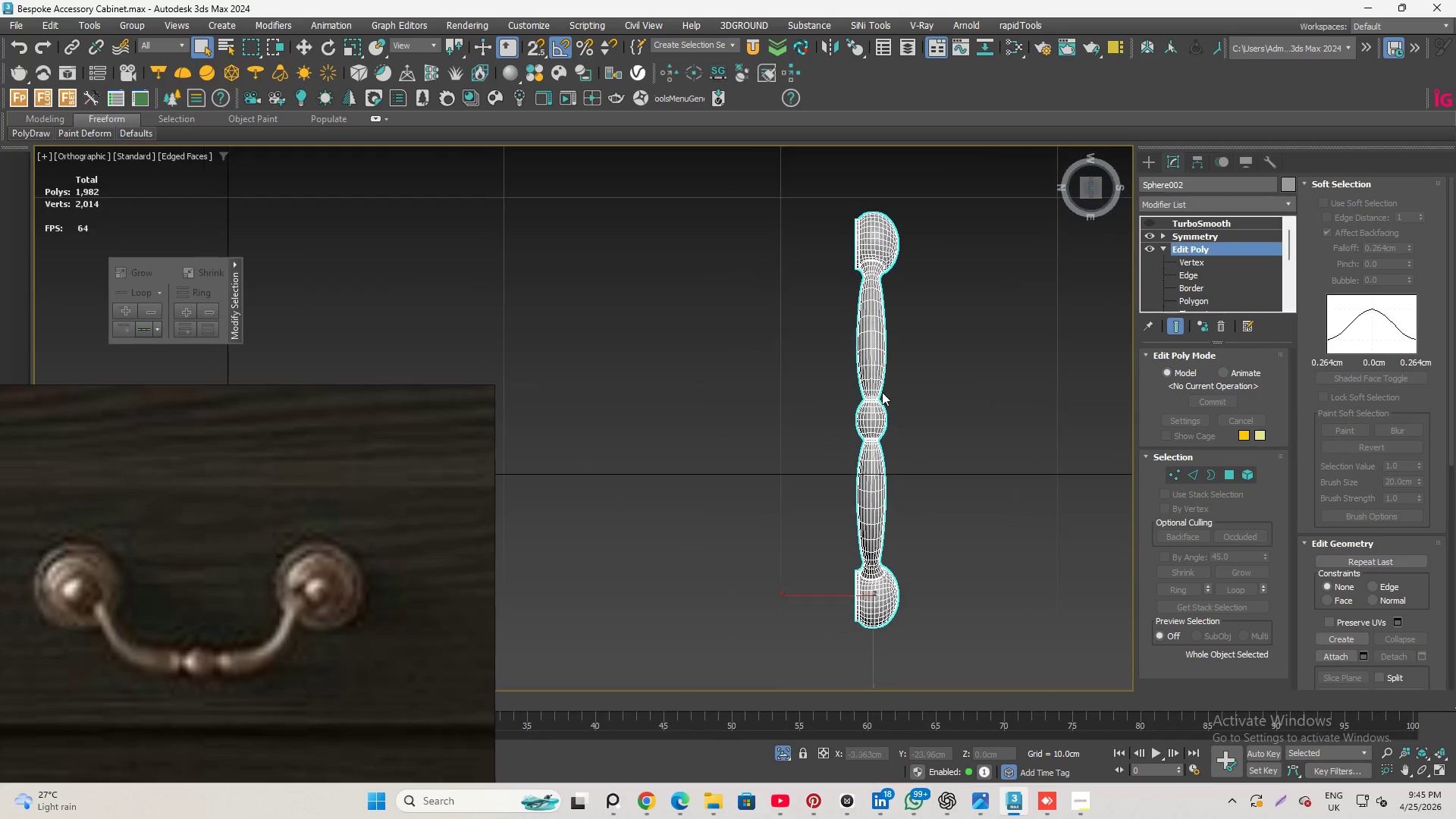 
scroll: coordinate [853, 441], scroll_direction: up, amount: 1.0
 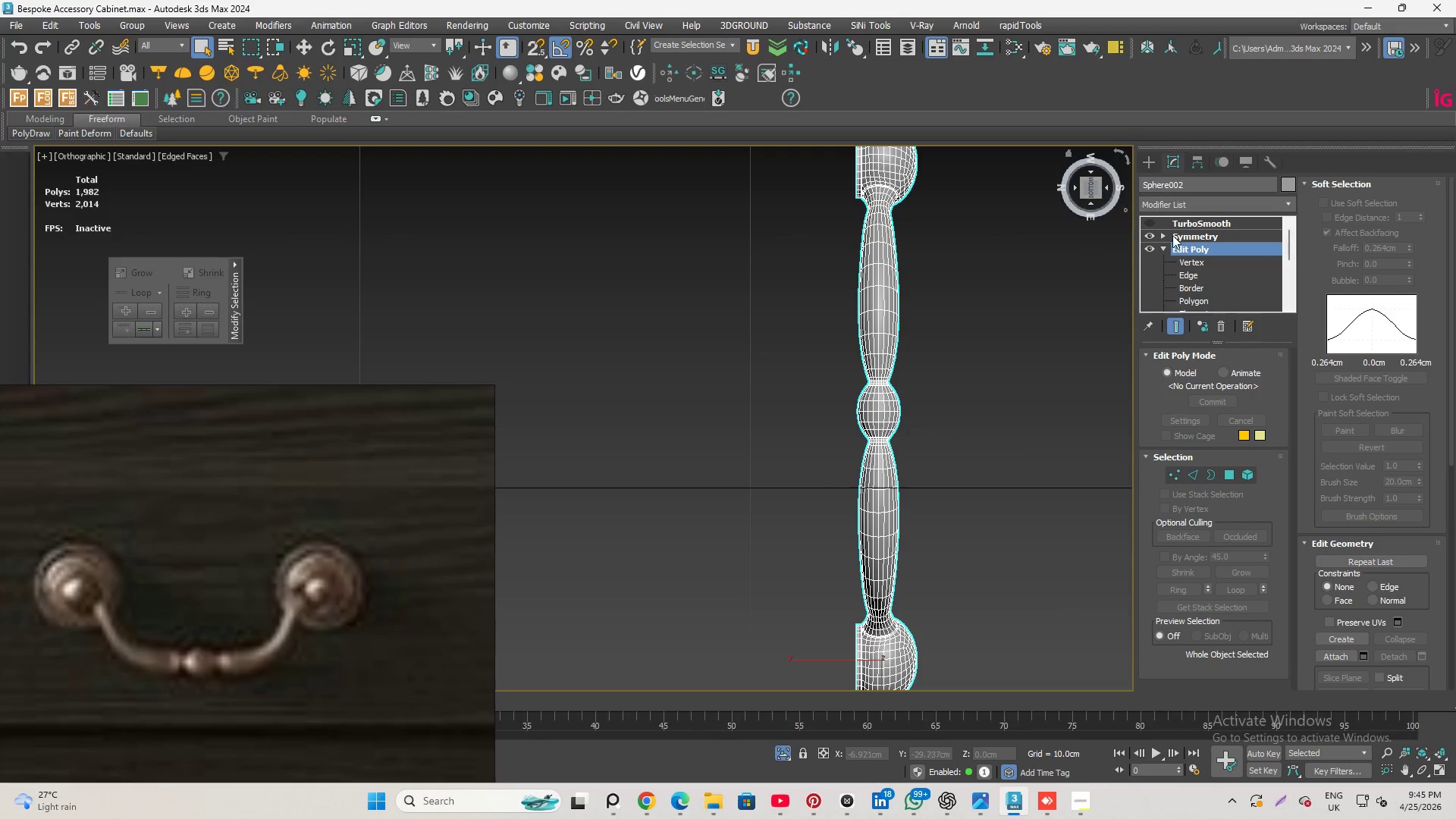 
left_click([1160, 248])
 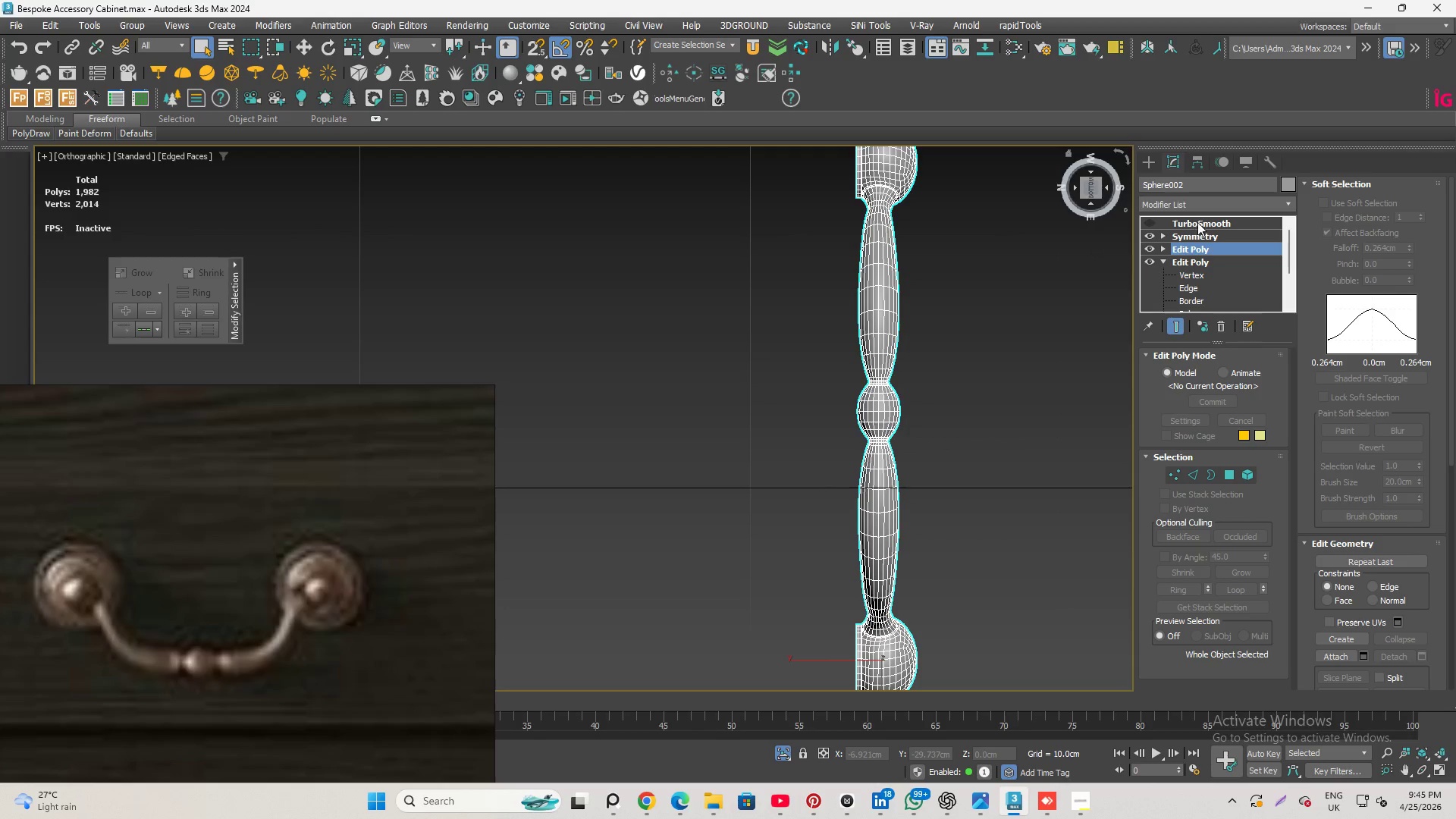 
left_click([1197, 222])
 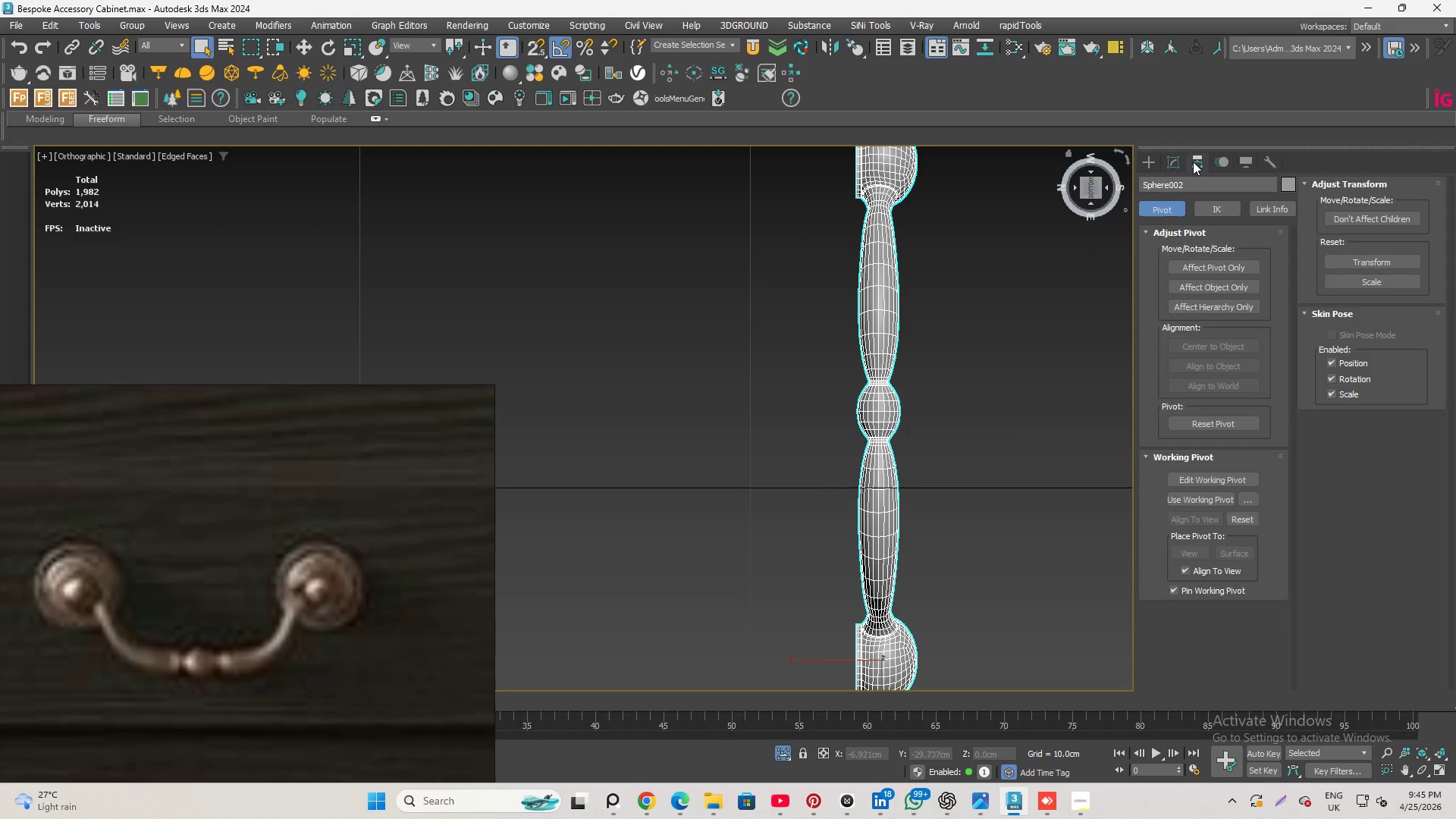 
left_click([1184, 265])
 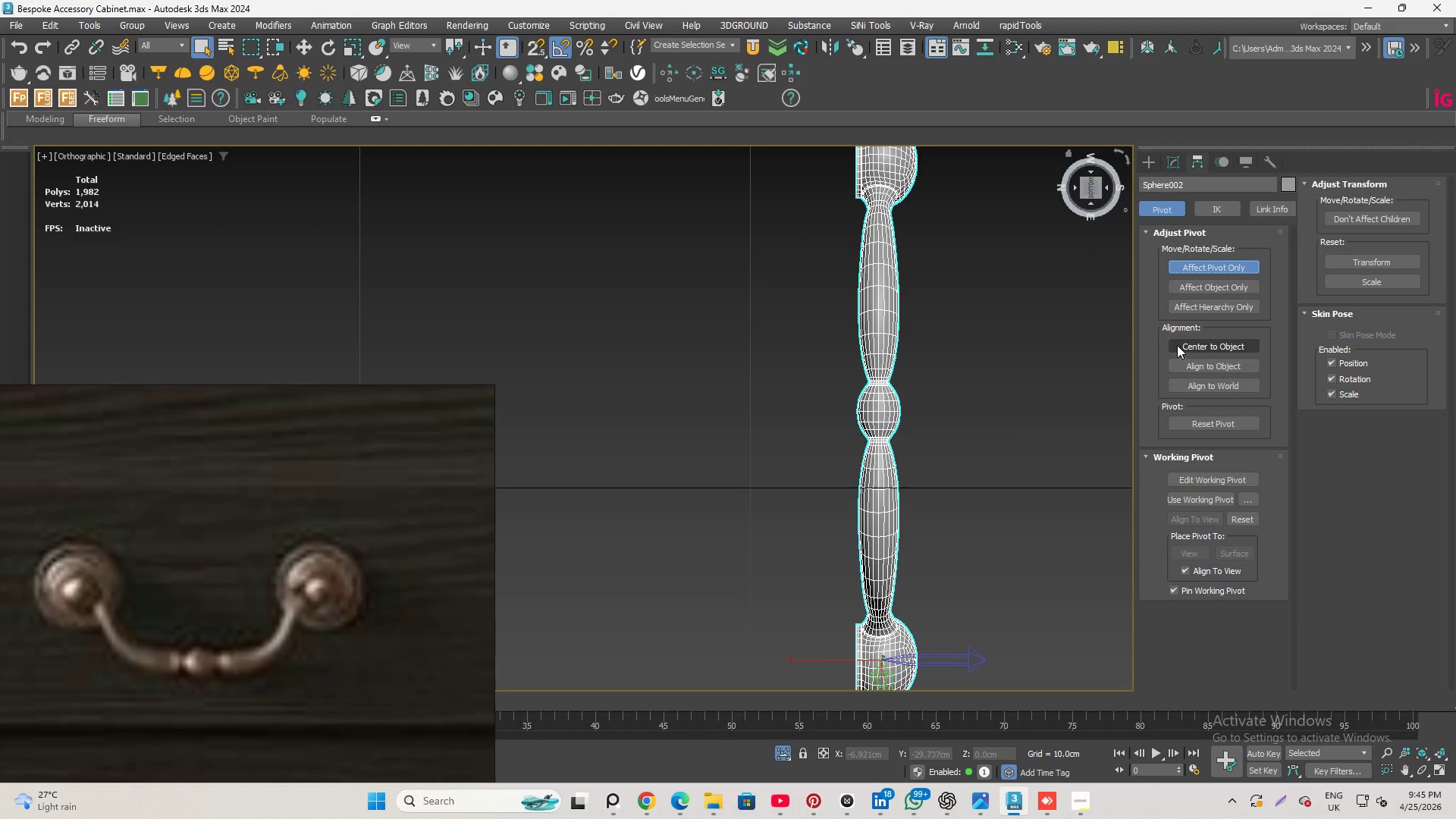 
left_click([1181, 346])
 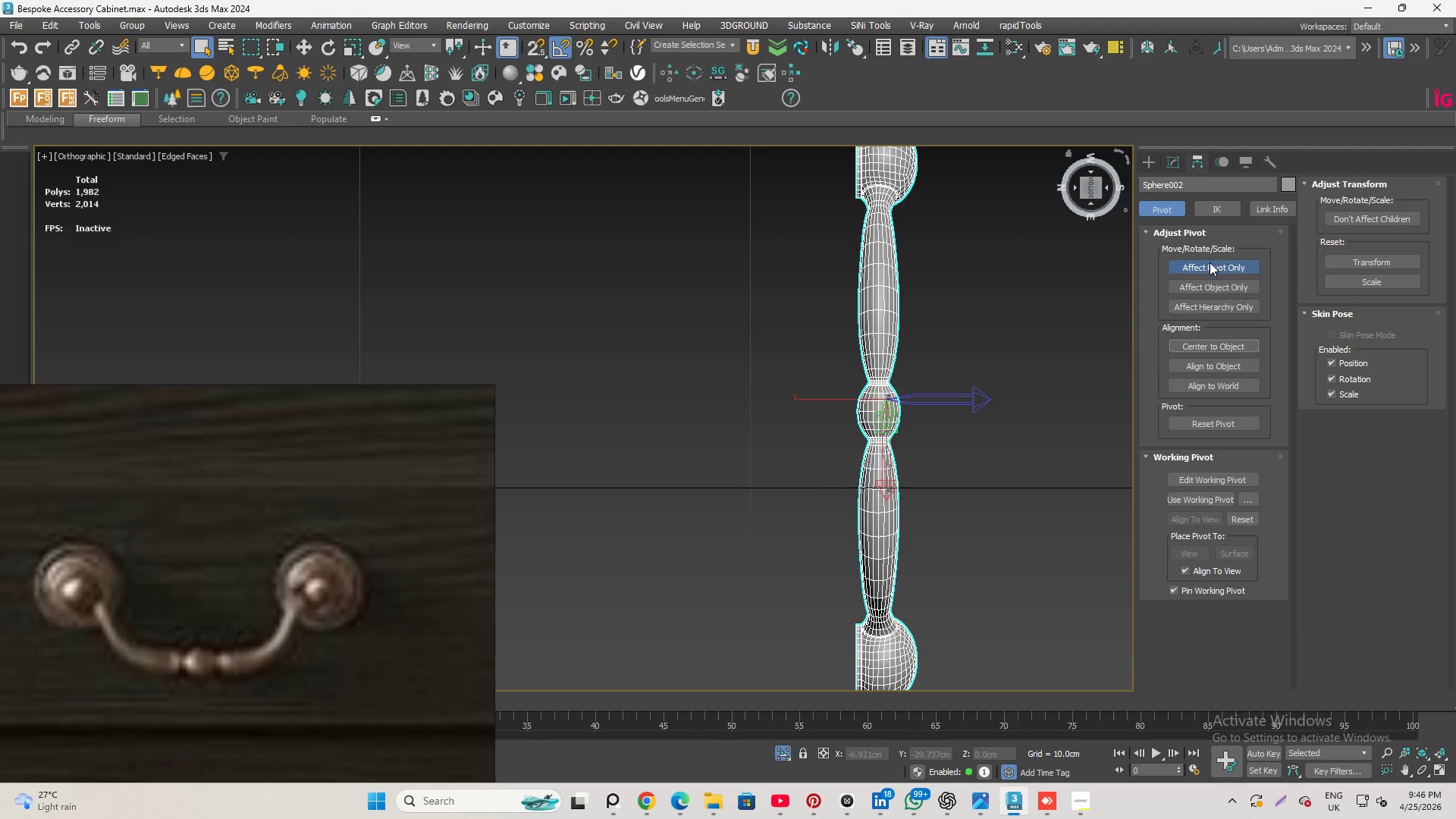 
left_click([1210, 262])
 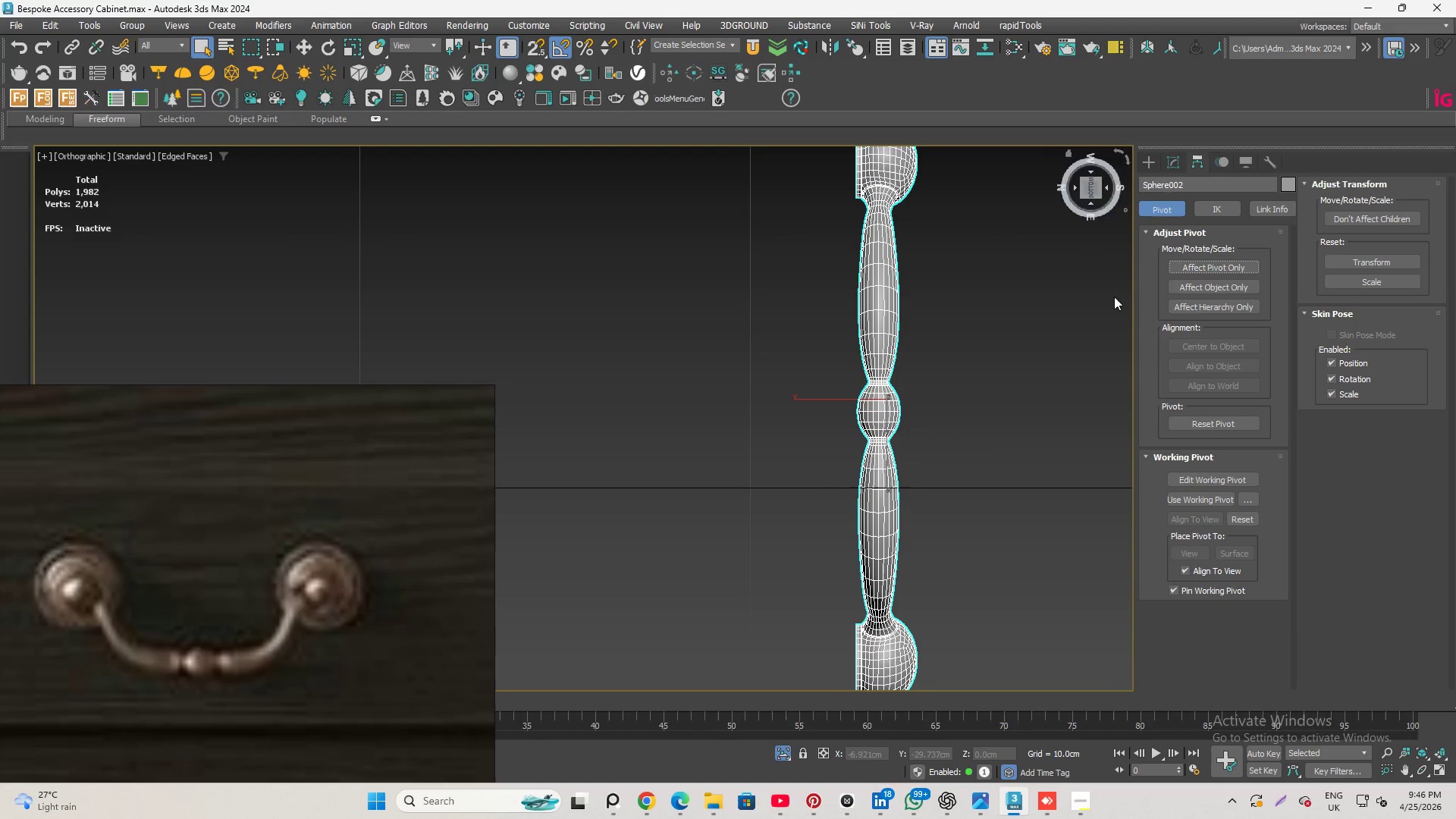 
scroll: coordinate [883, 378], scroll_direction: down, amount: 1.0
 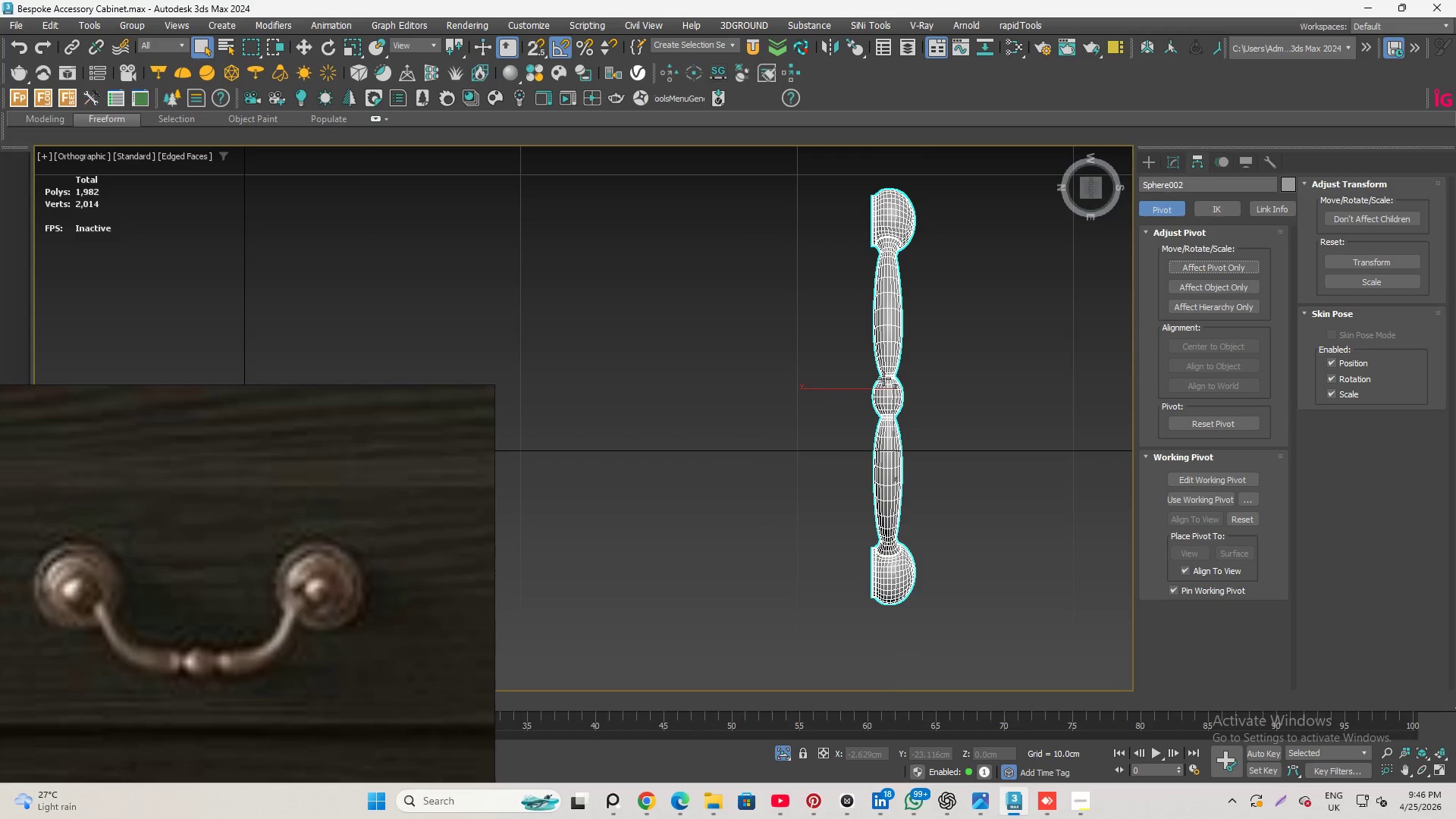 
scroll: coordinate [883, 378], scroll_direction: up, amount: 5.0
 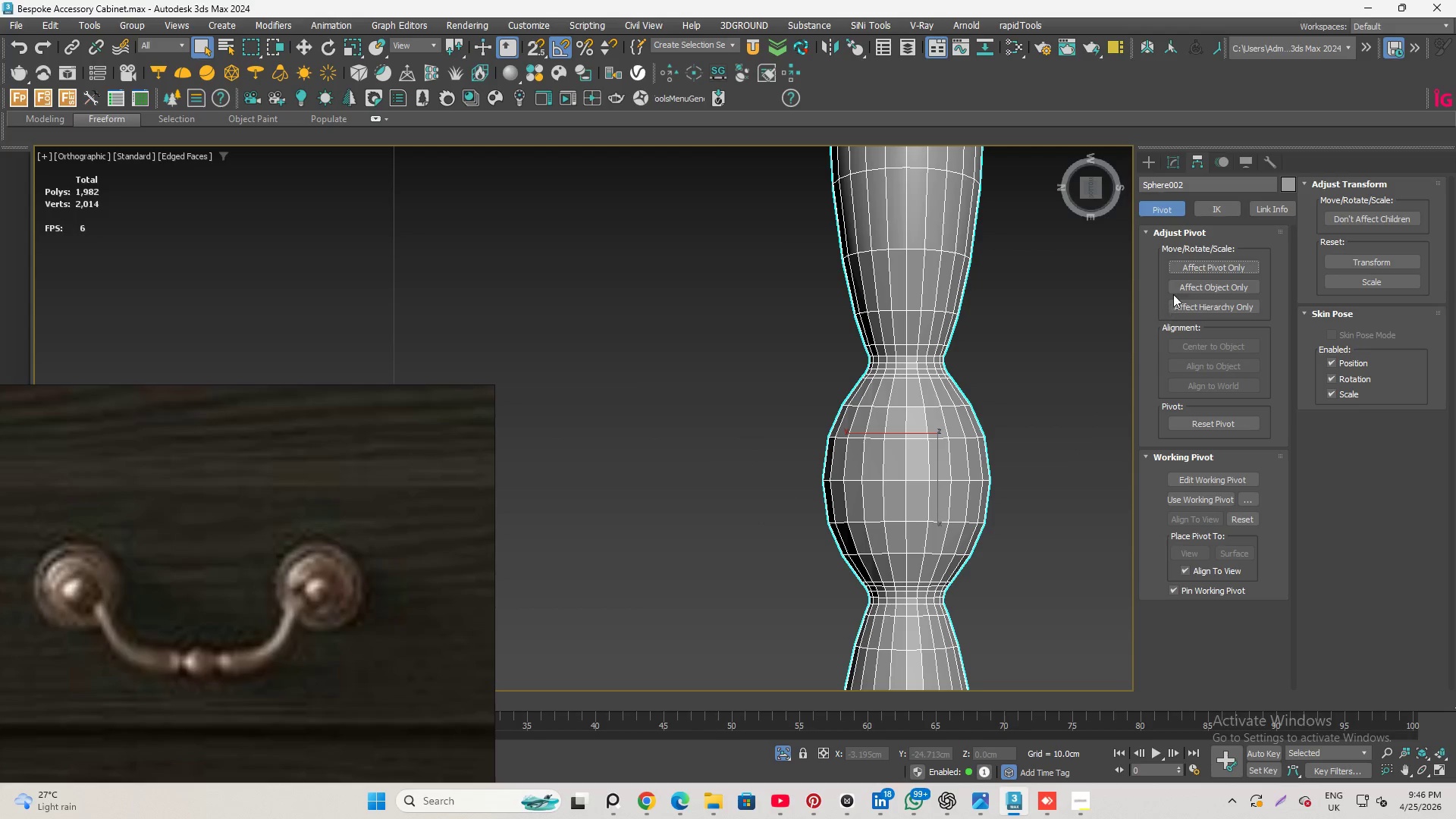 
left_click([1208, 267])
 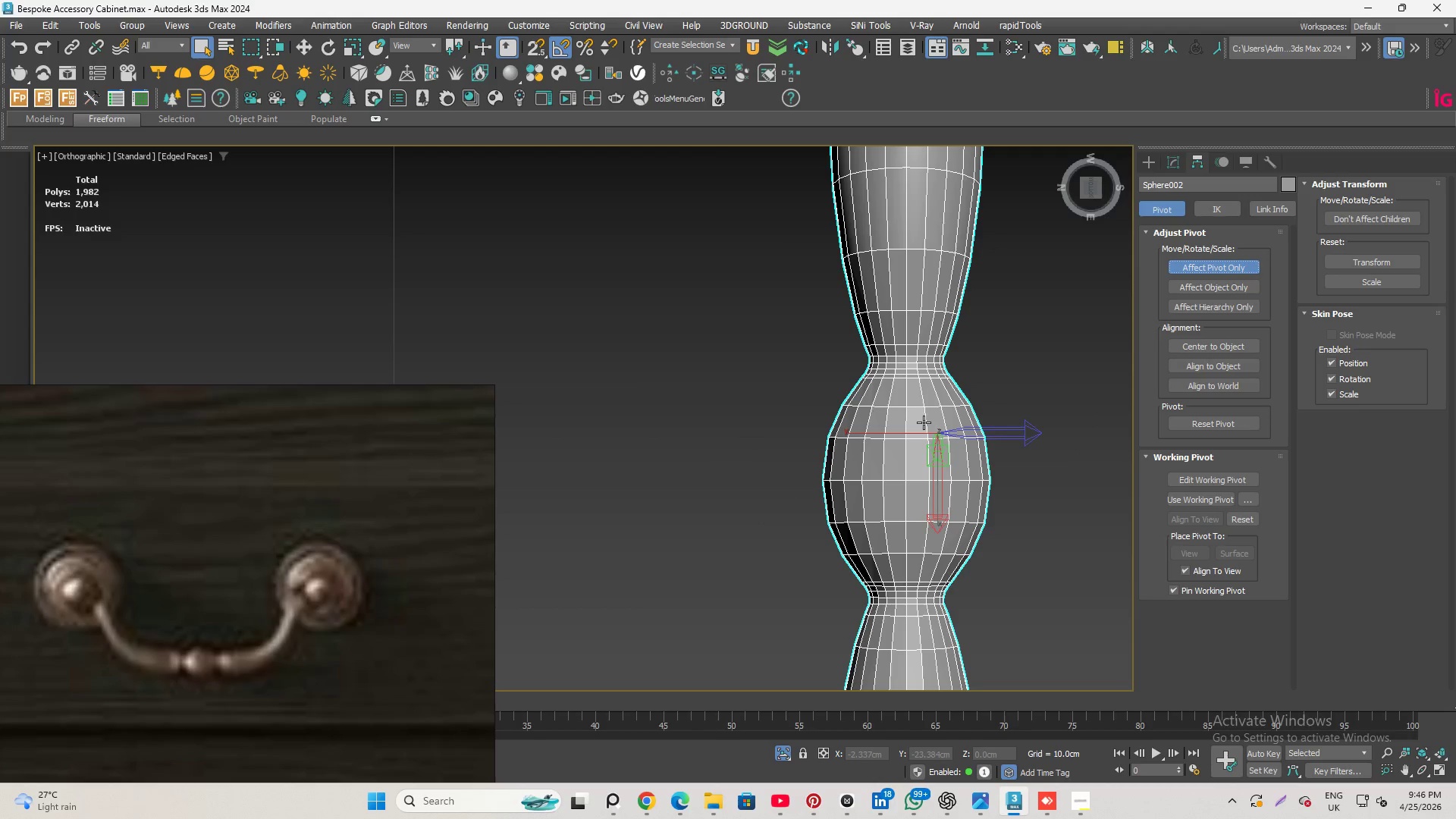 
wait(10.36)
 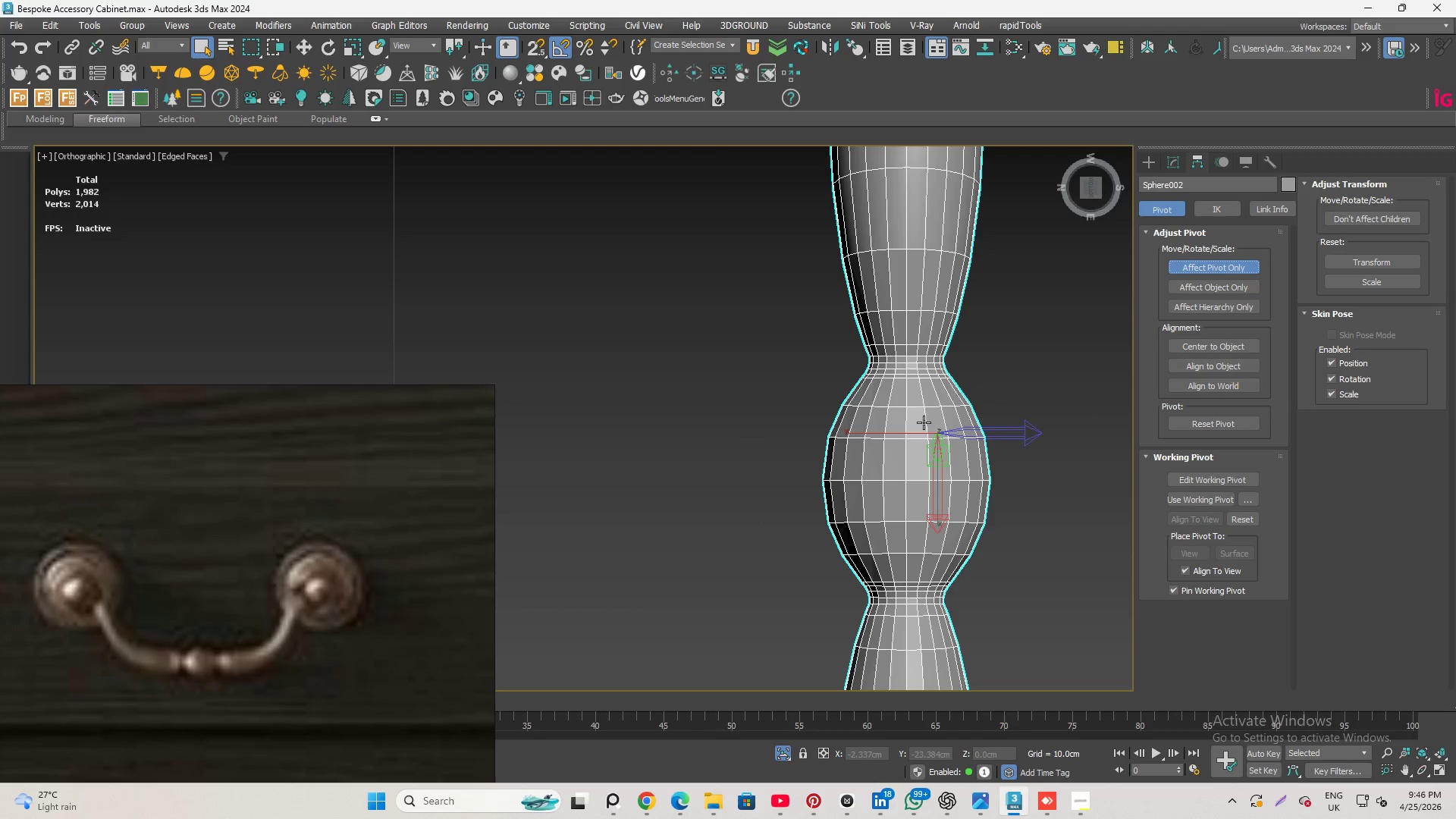 
left_click([908, 417])
 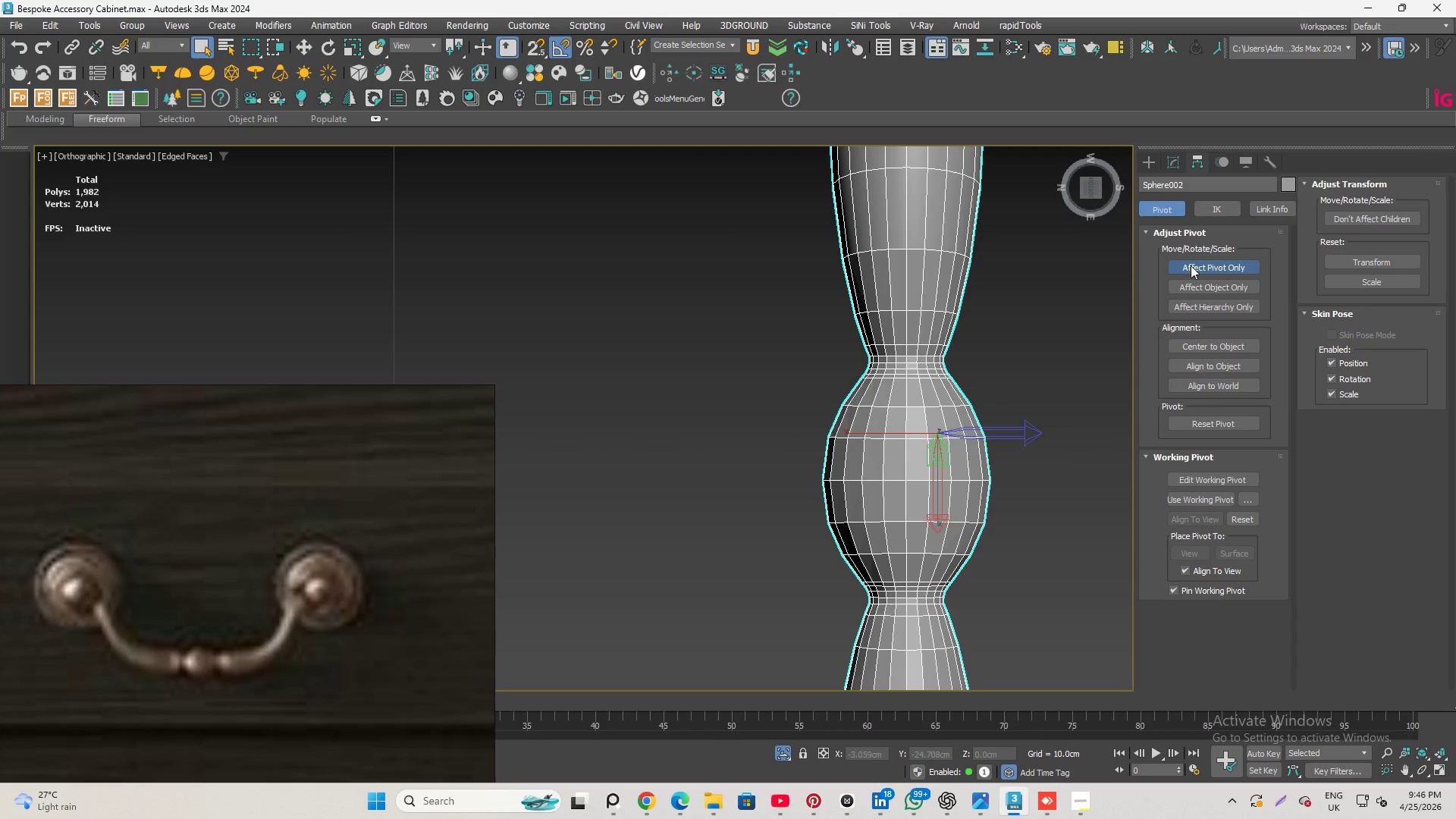 
left_click([1201, 266])
 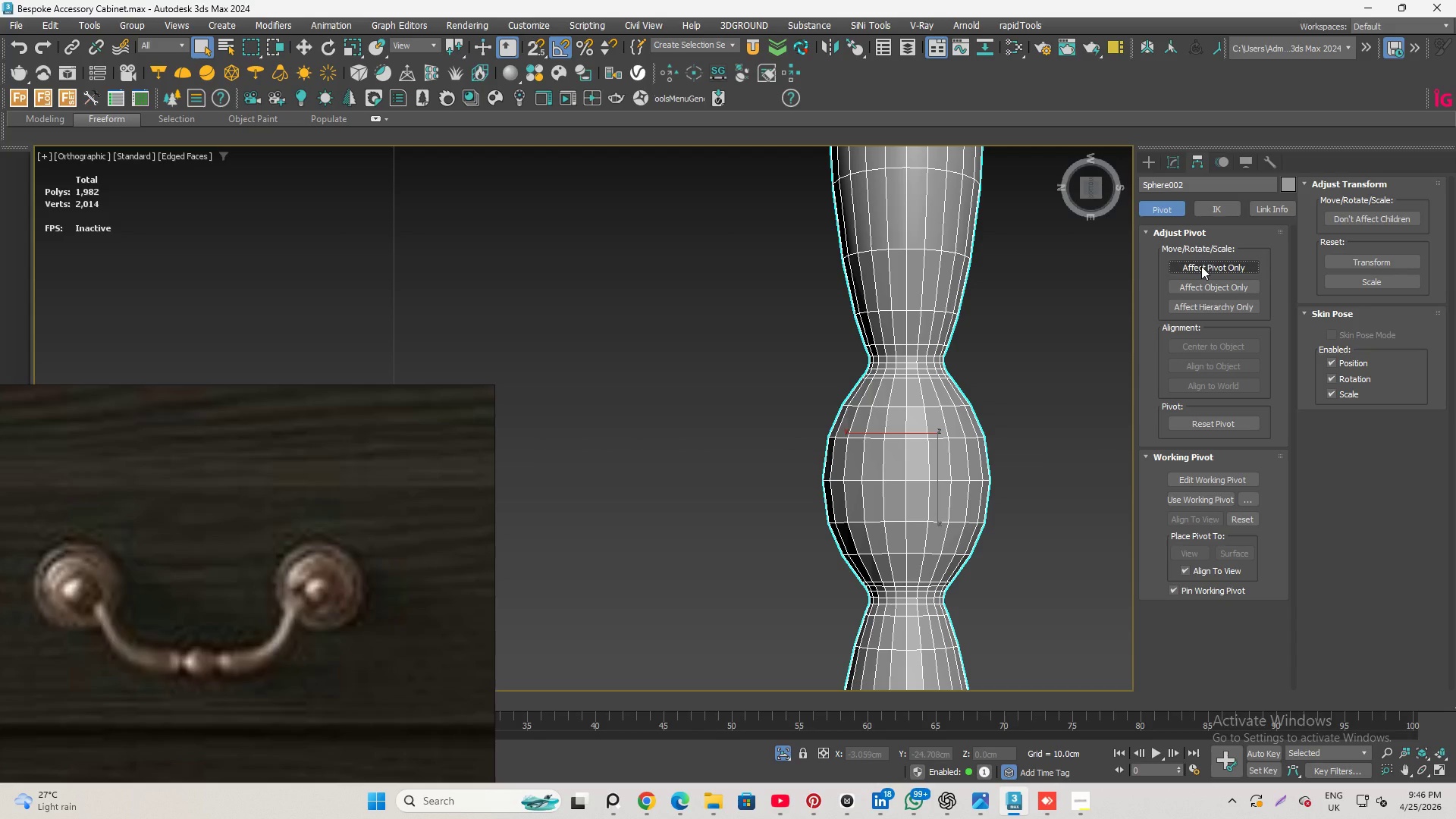 
left_click([1201, 266])
 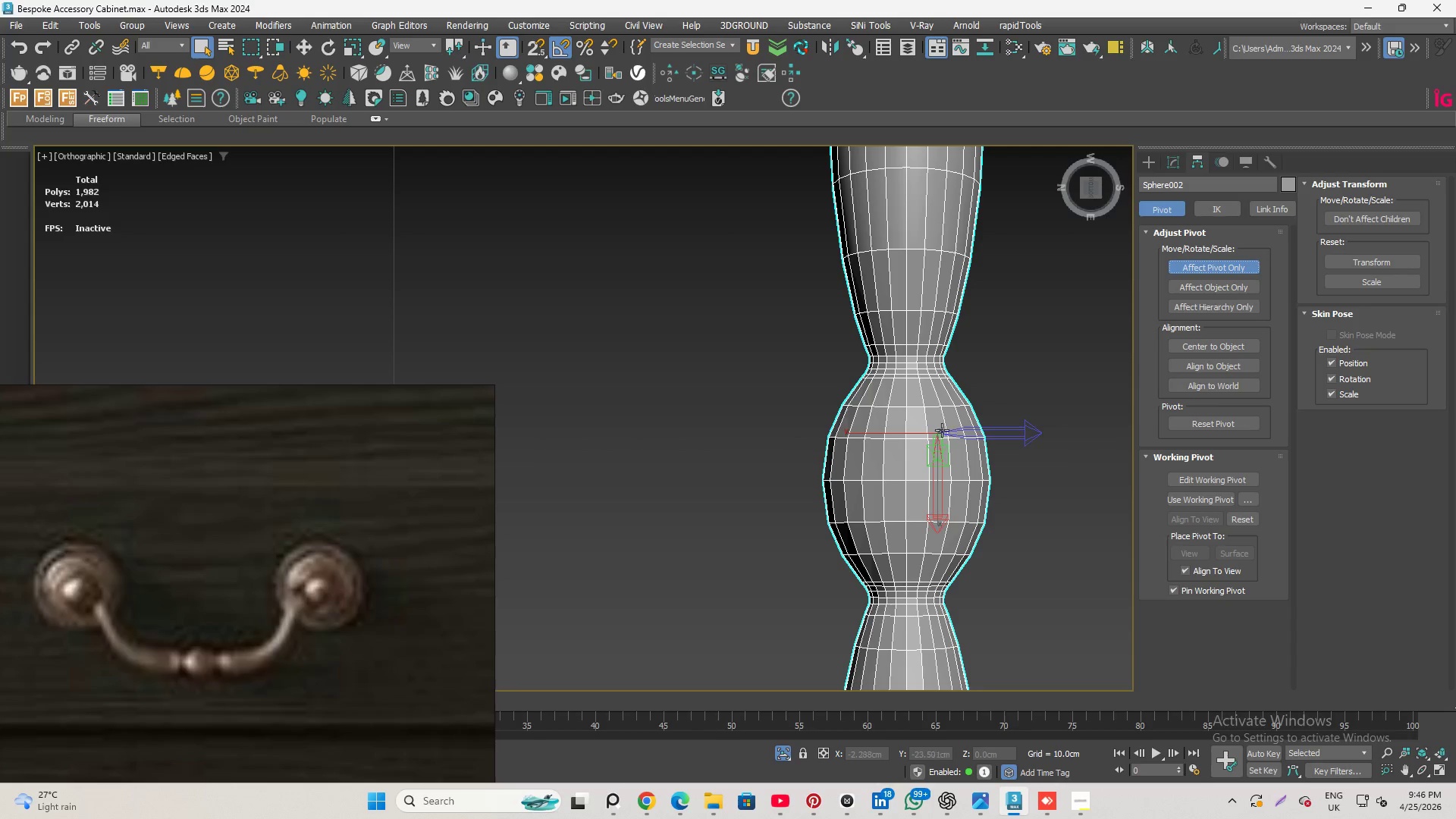 
scroll: coordinate [933, 439], scroll_direction: up, amount: 1.0
 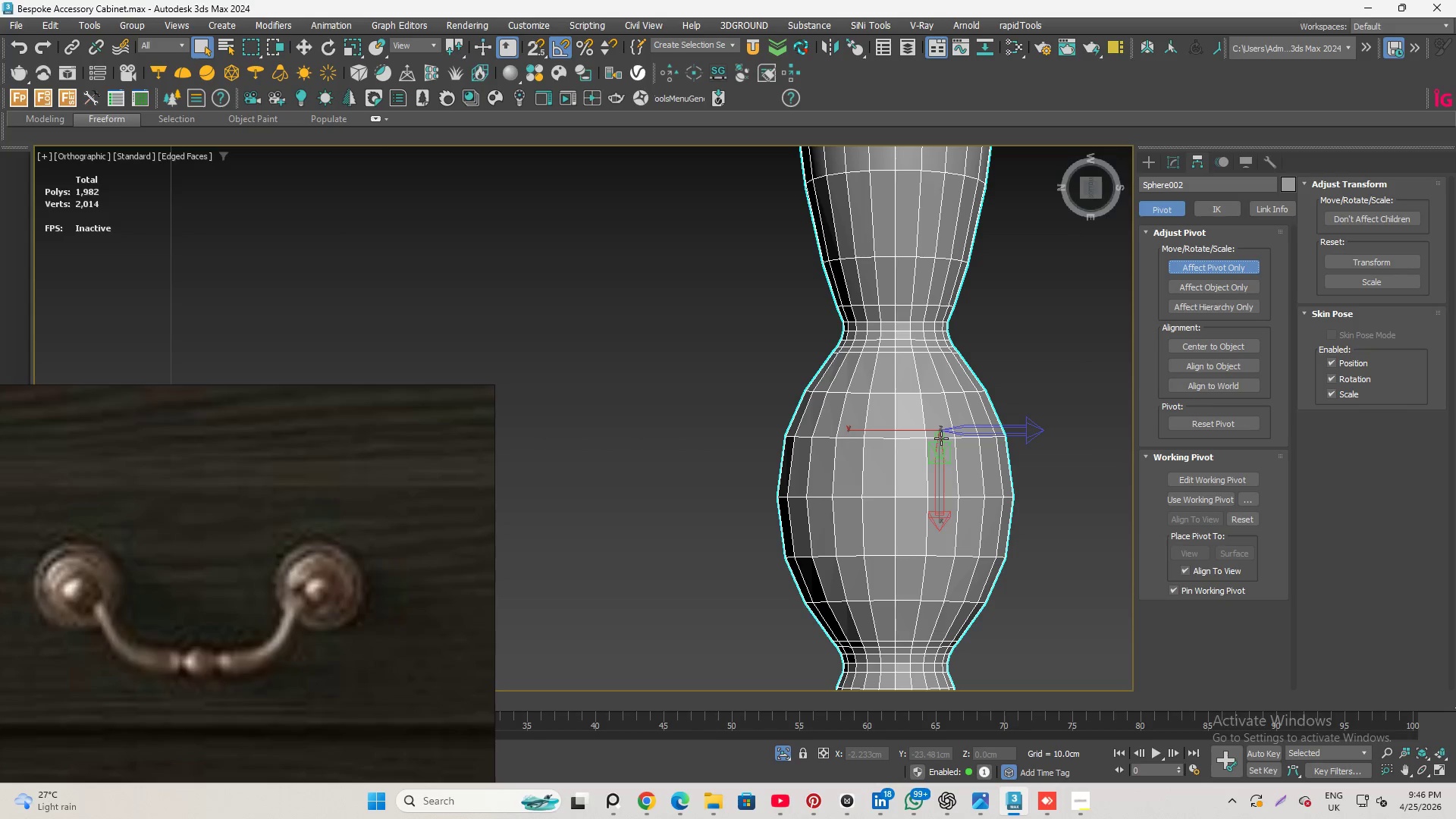 
scroll: coordinate [949, 437], scroll_direction: down, amount: 1.0
 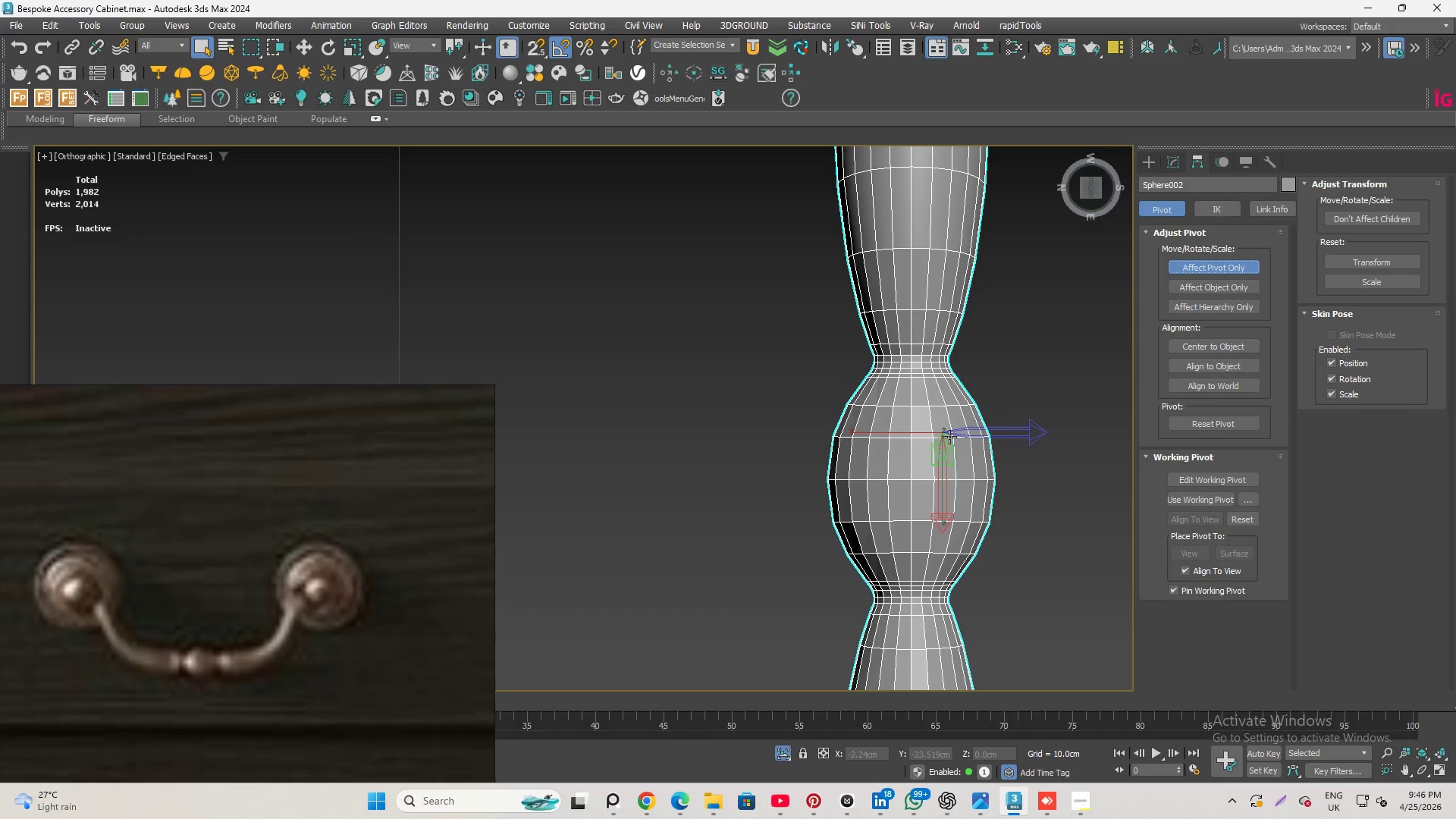 
scroll: coordinate [944, 433], scroll_direction: up, amount: 2.0
 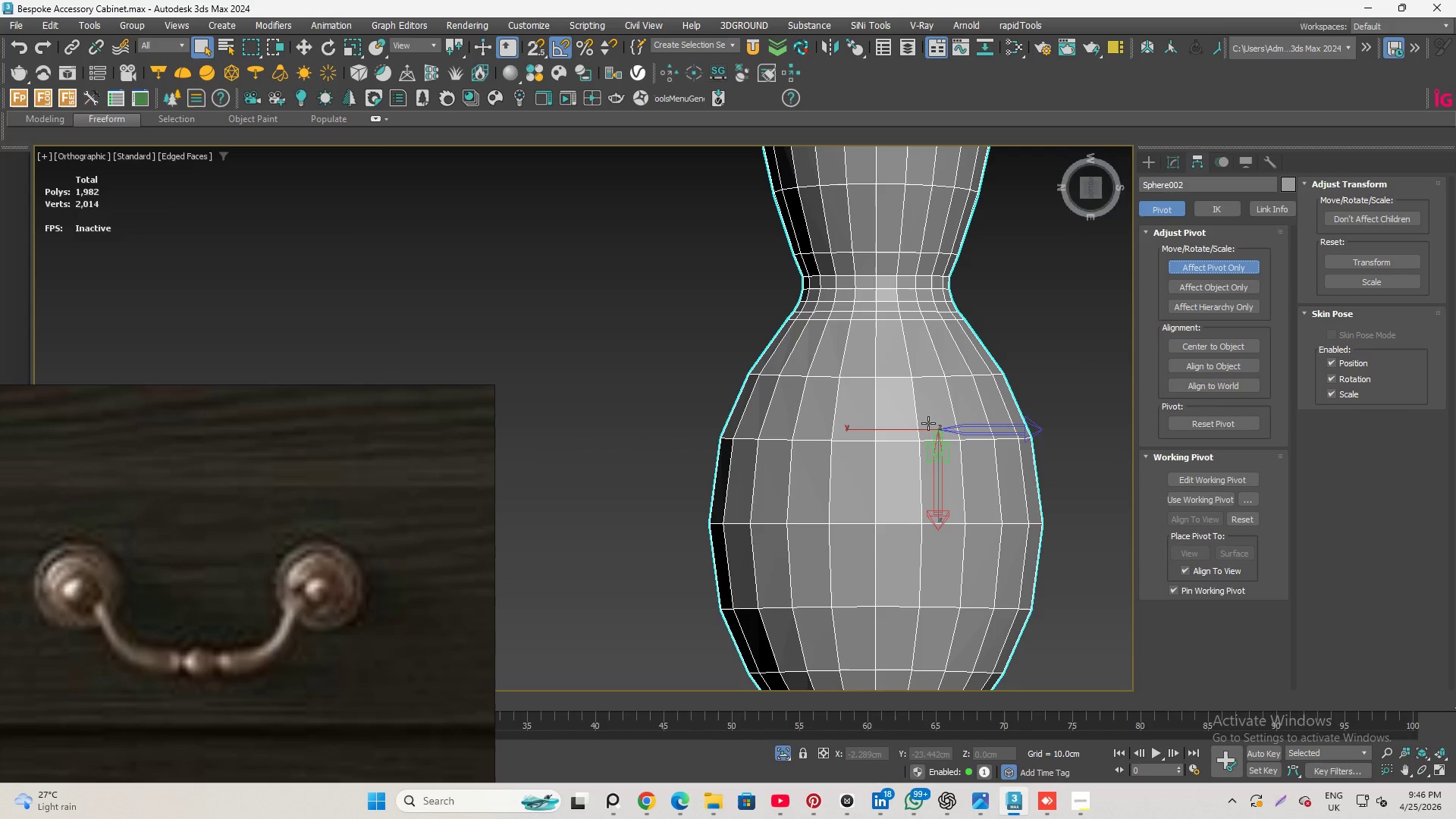 
key(W)
 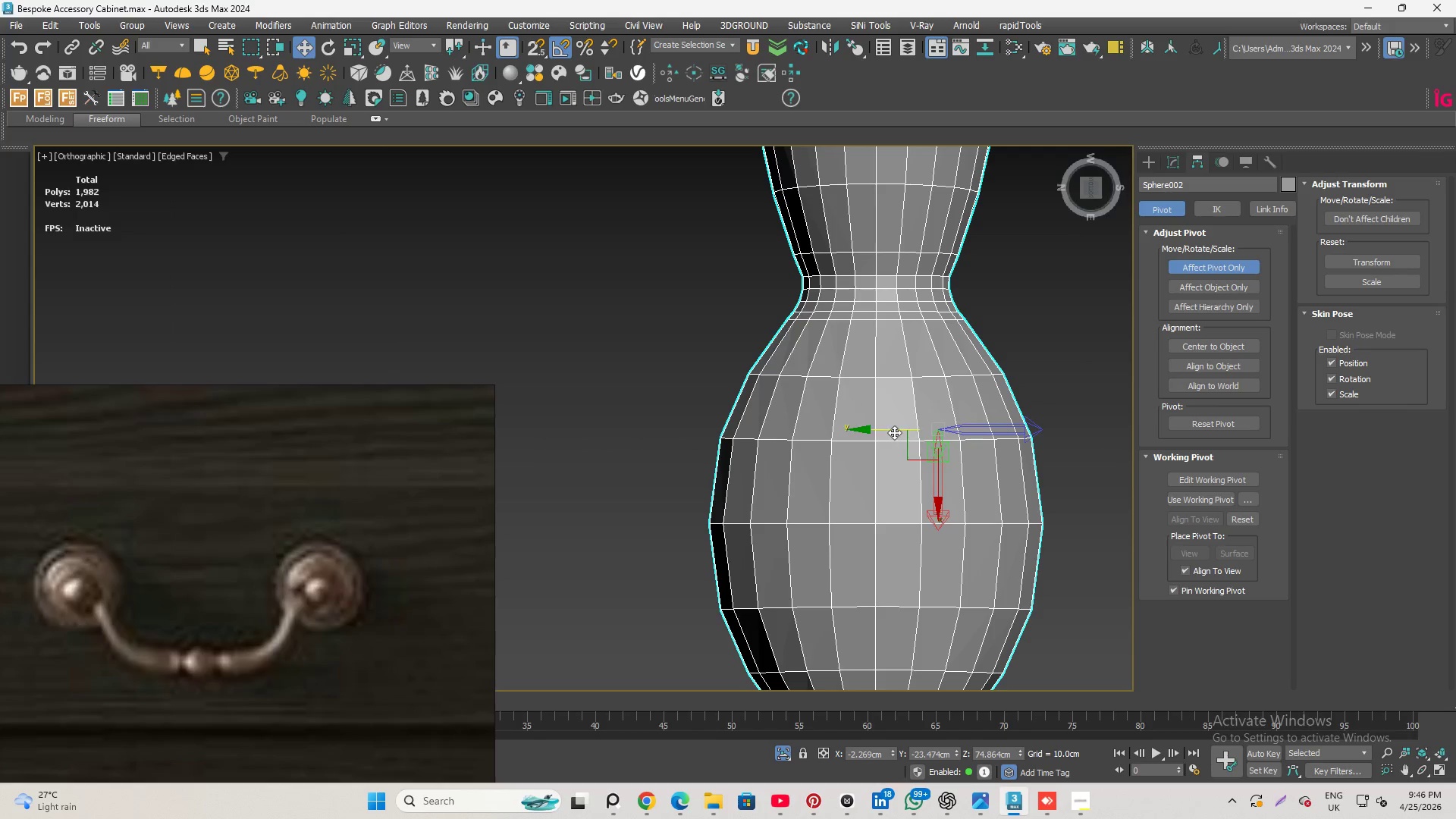 
left_click_drag(start_coordinate=[894, 429], to_coordinate=[882, 378])
 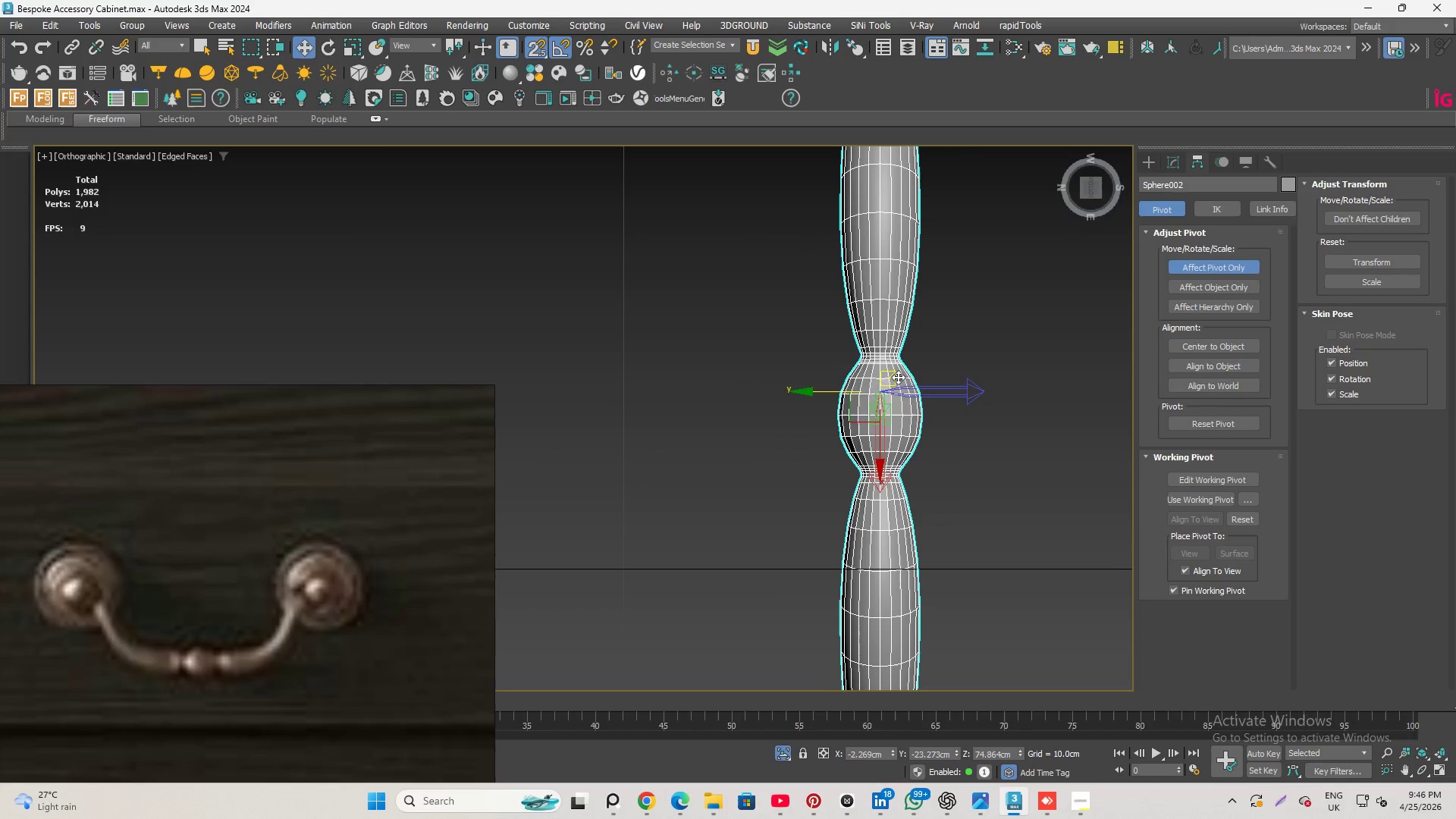 
key(S)
 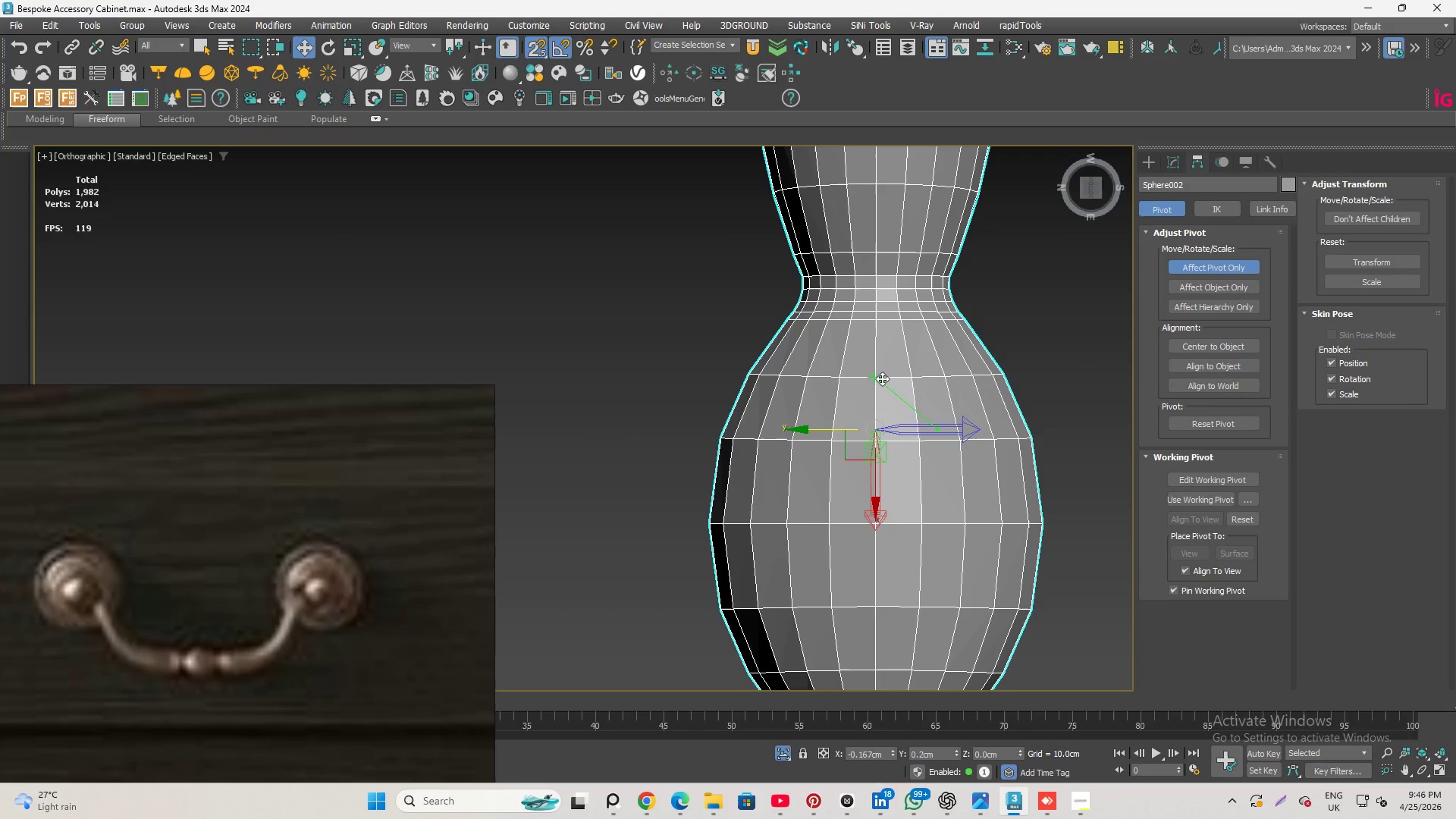 
scroll: coordinate [927, 349], scroll_direction: down, amount: 3.0
 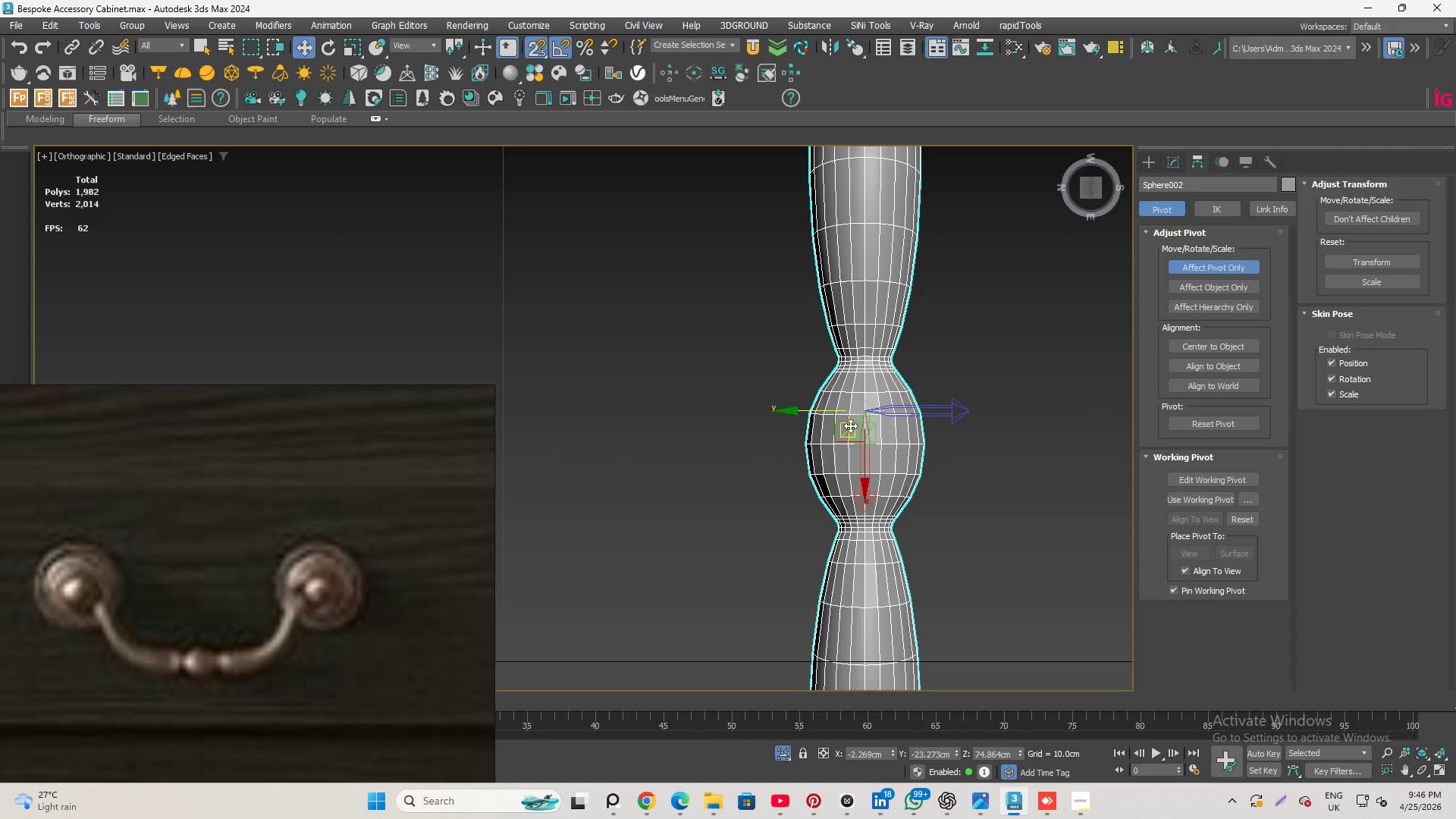 
scroll: coordinate [864, 434], scroll_direction: up, amount: 3.0
 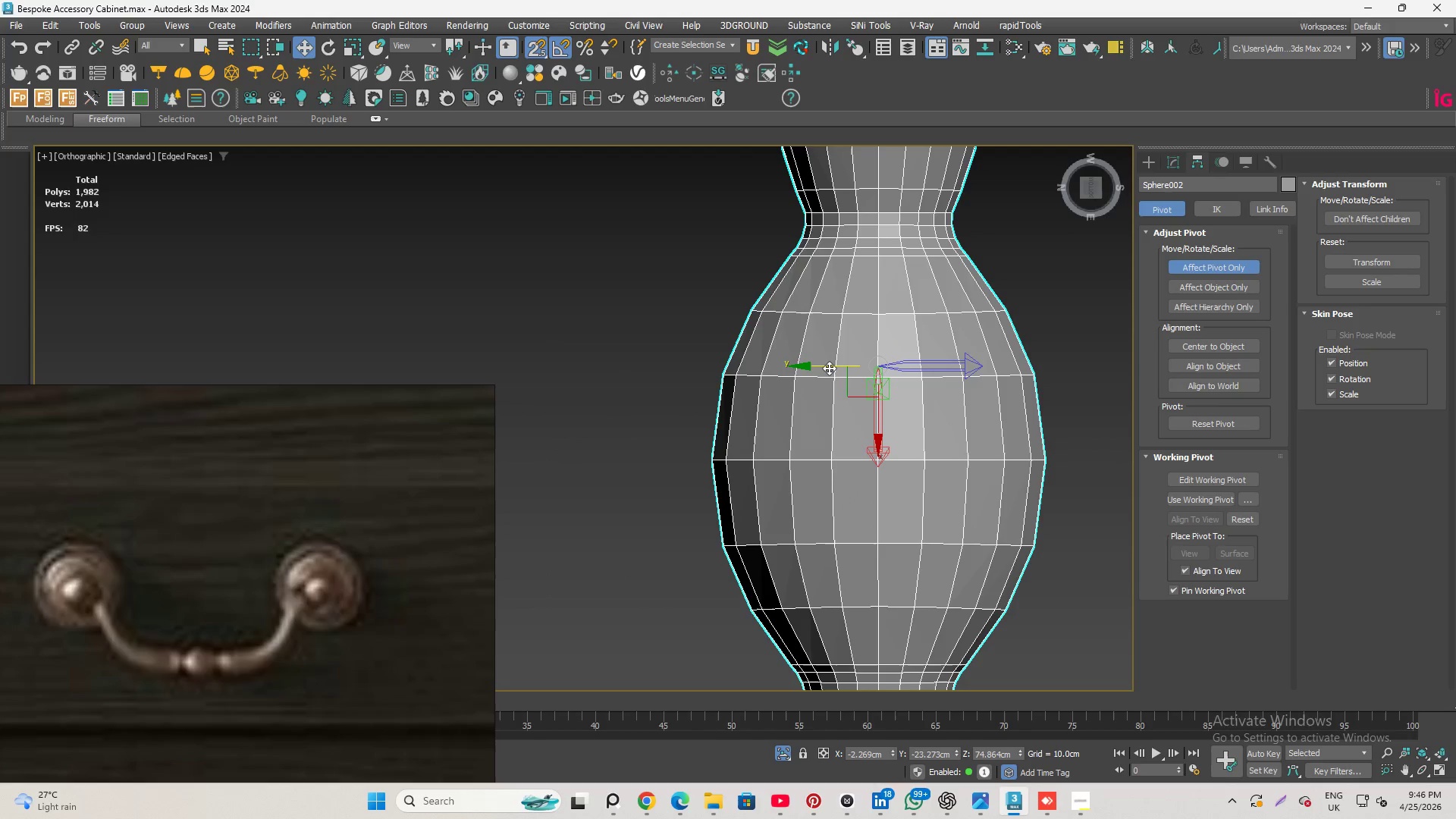 
left_click_drag(start_coordinate=[827, 367], to_coordinate=[877, 472])
 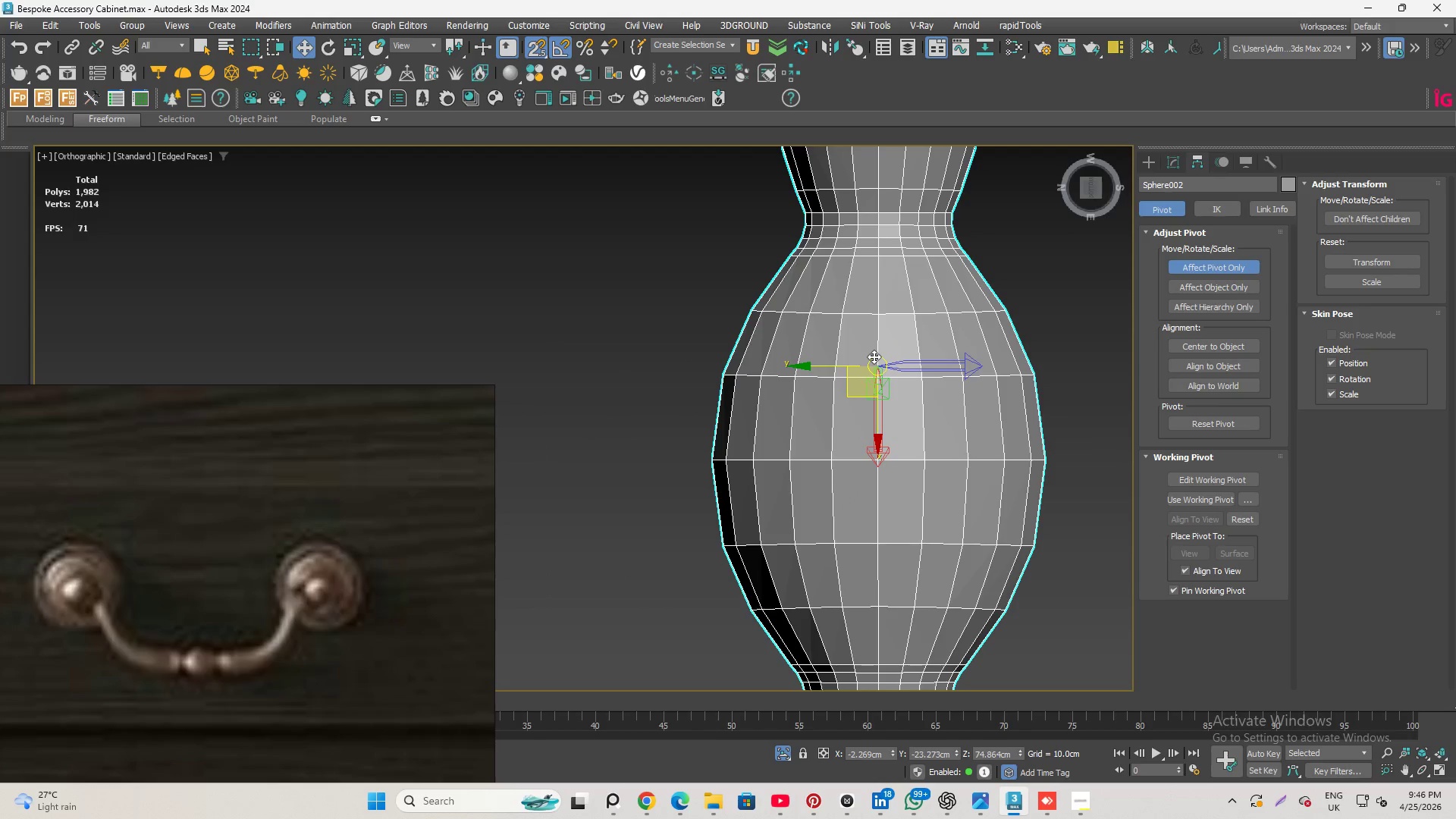 
scroll: coordinate [886, 264], scroll_direction: down, amount: 4.0
 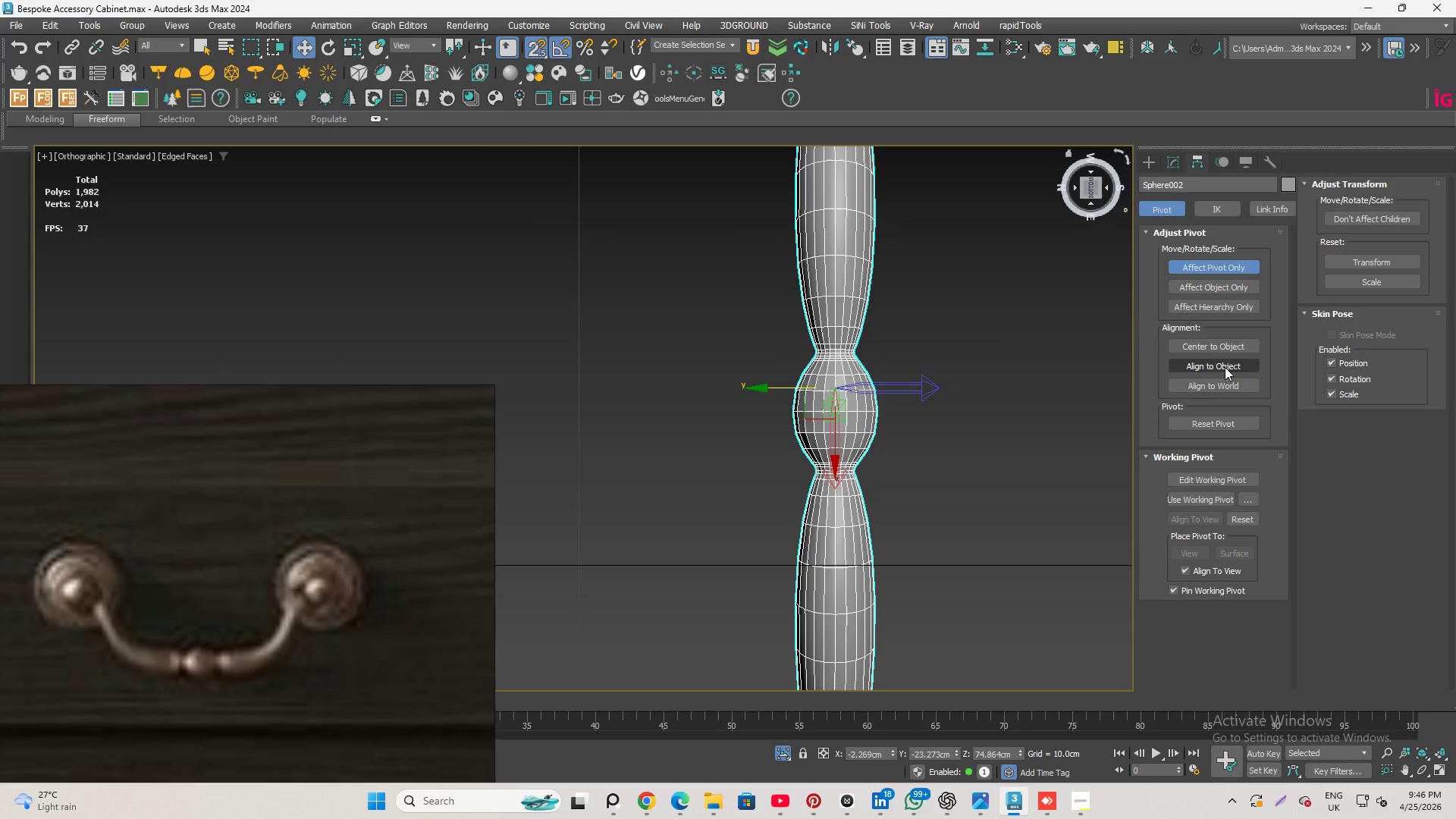 
left_click([1219, 344])
 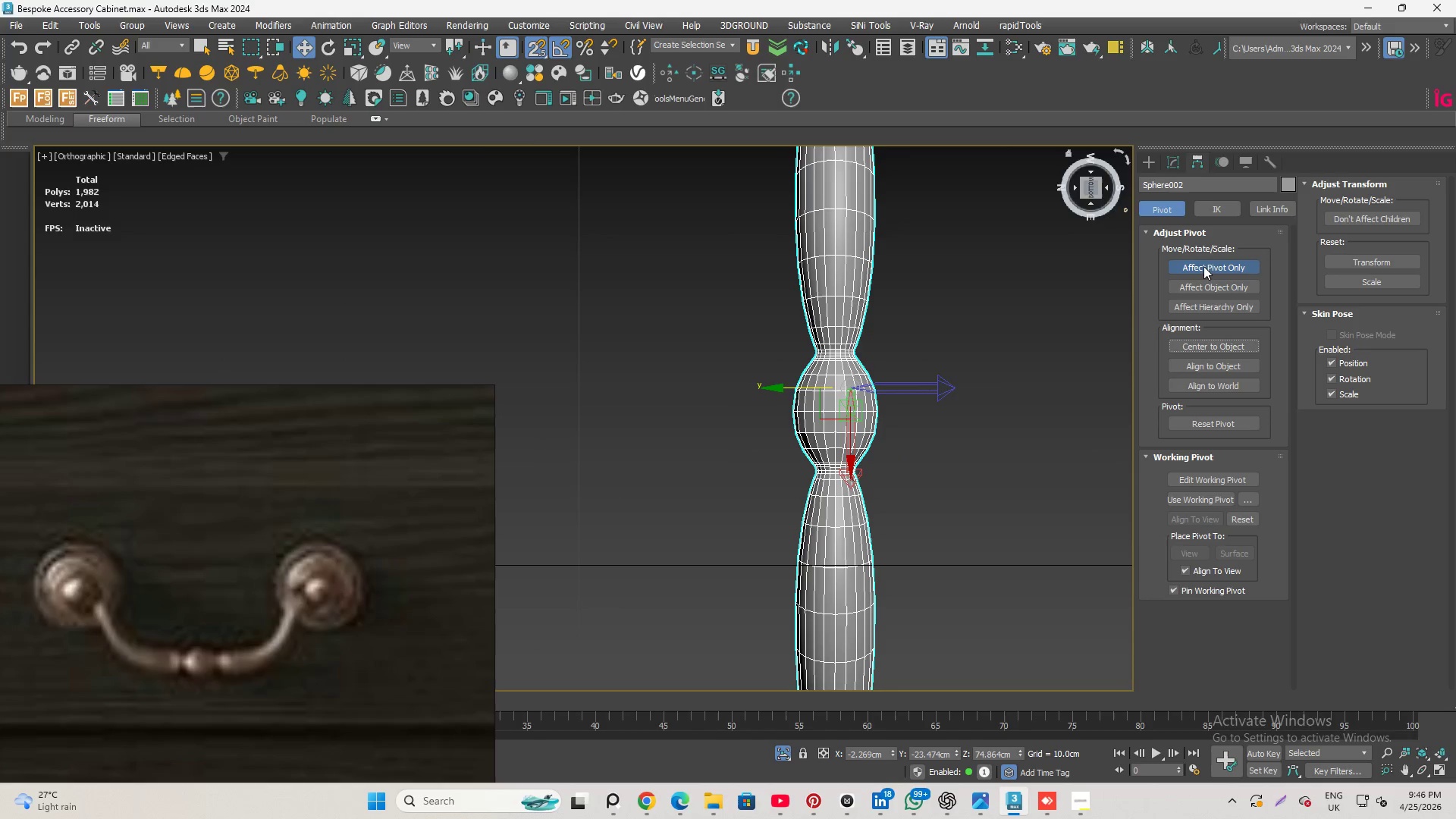 
left_click([1203, 266])
 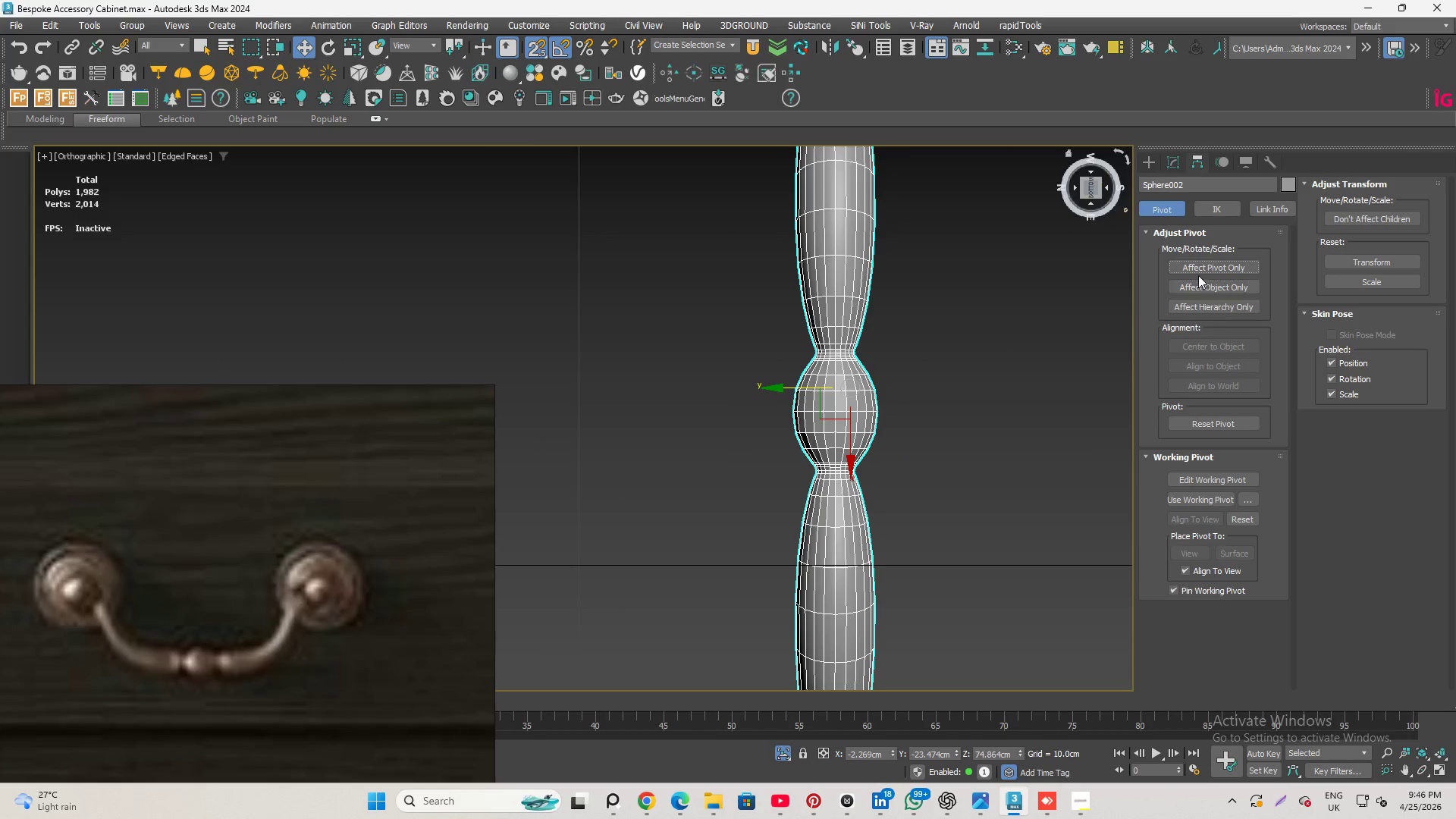 
left_click([1198, 269])
 